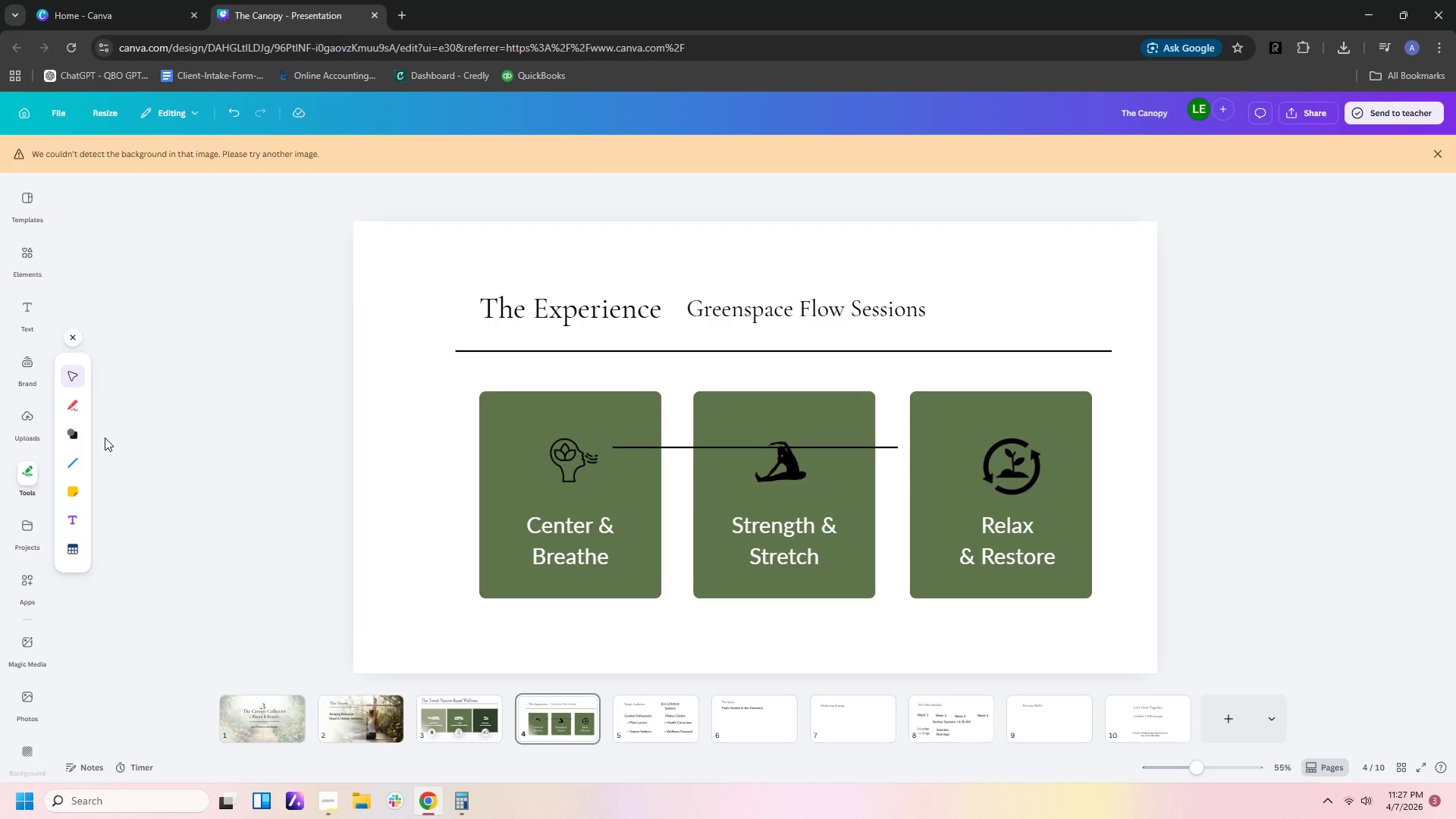 
triple_click([105, 438])
 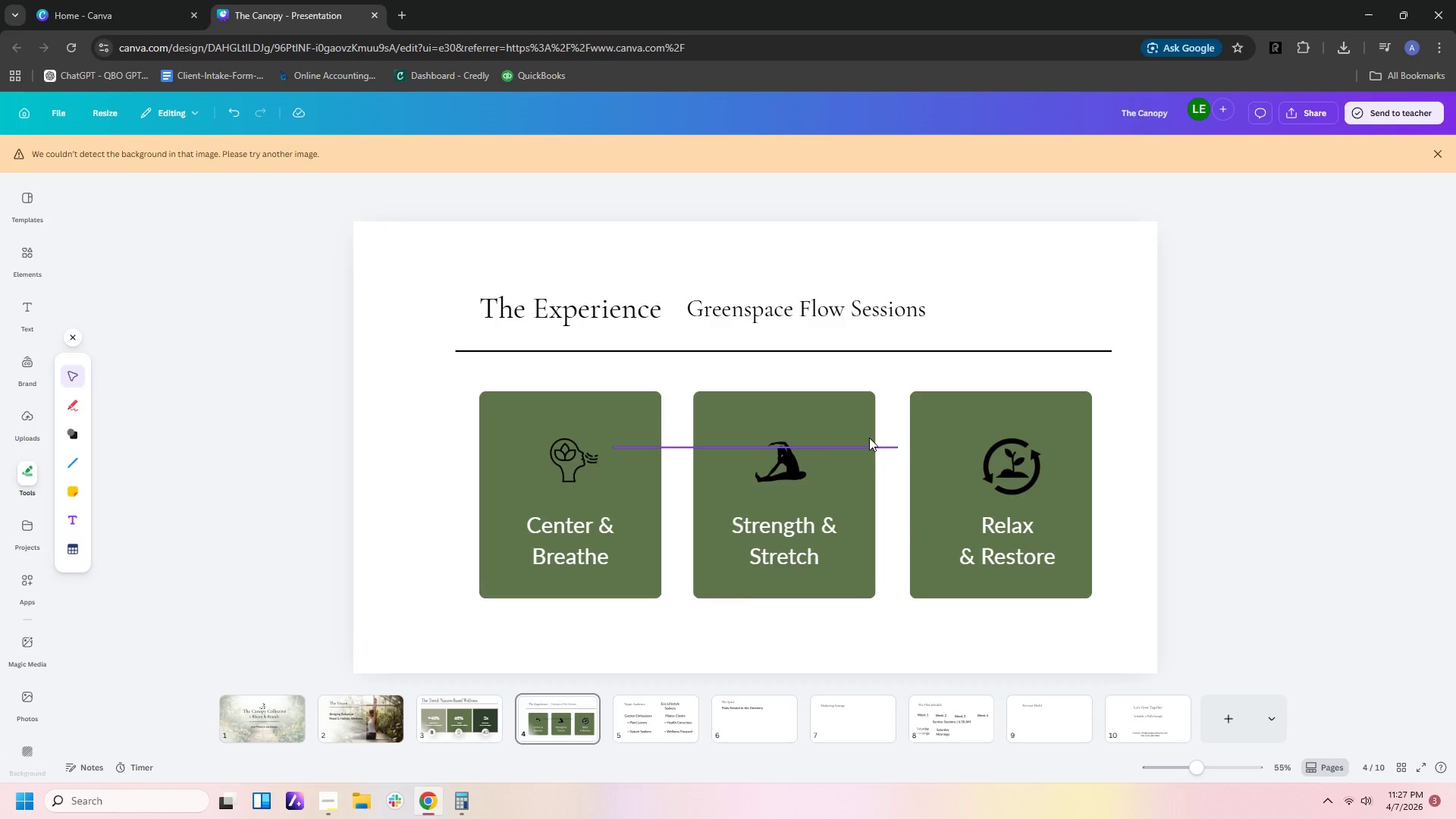 
left_click_drag(start_coordinate=[883, 448], to_coordinate=[758, 500])
 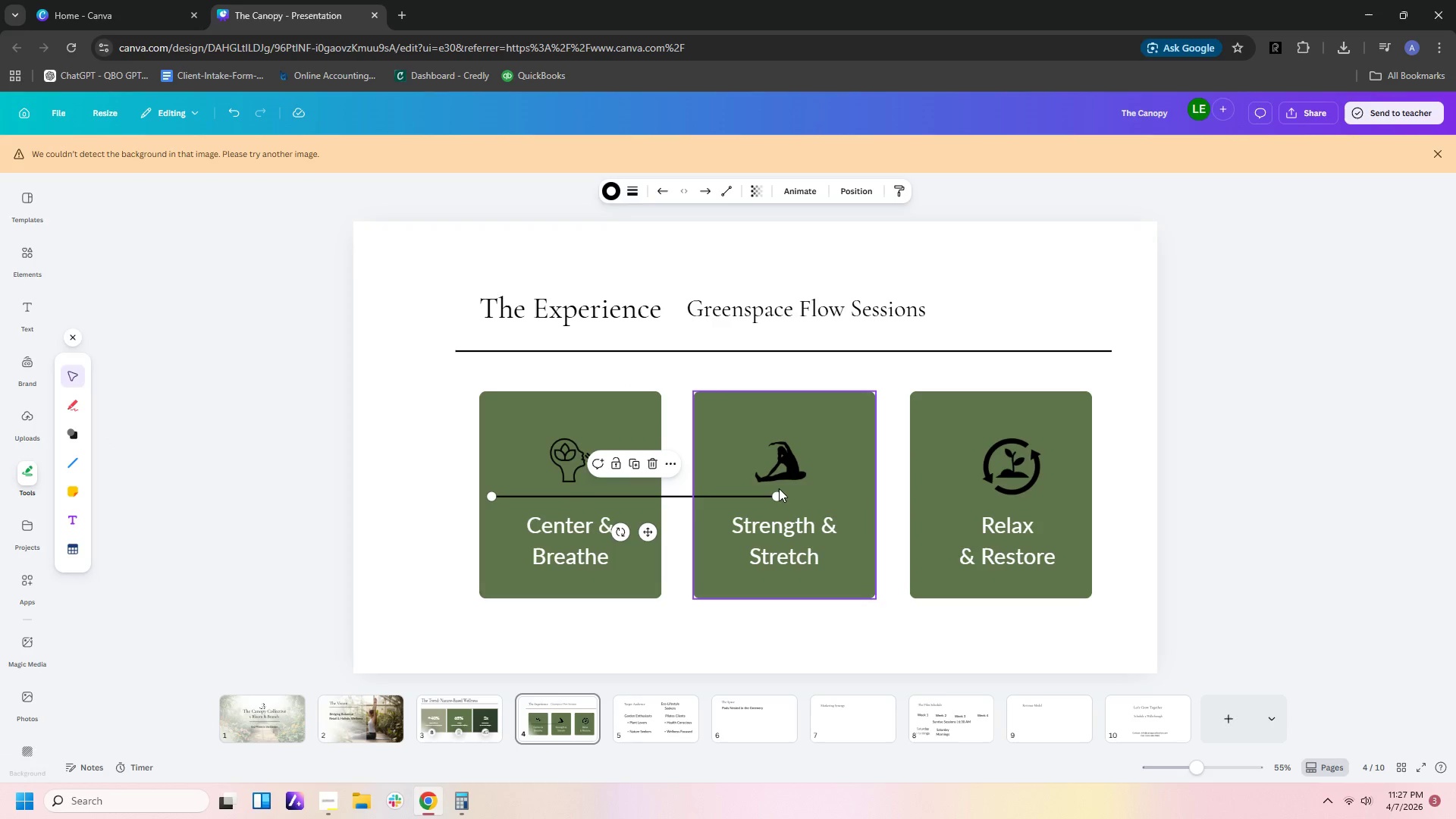 
left_click_drag(start_coordinate=[776, 495], to_coordinate=[649, 492])
 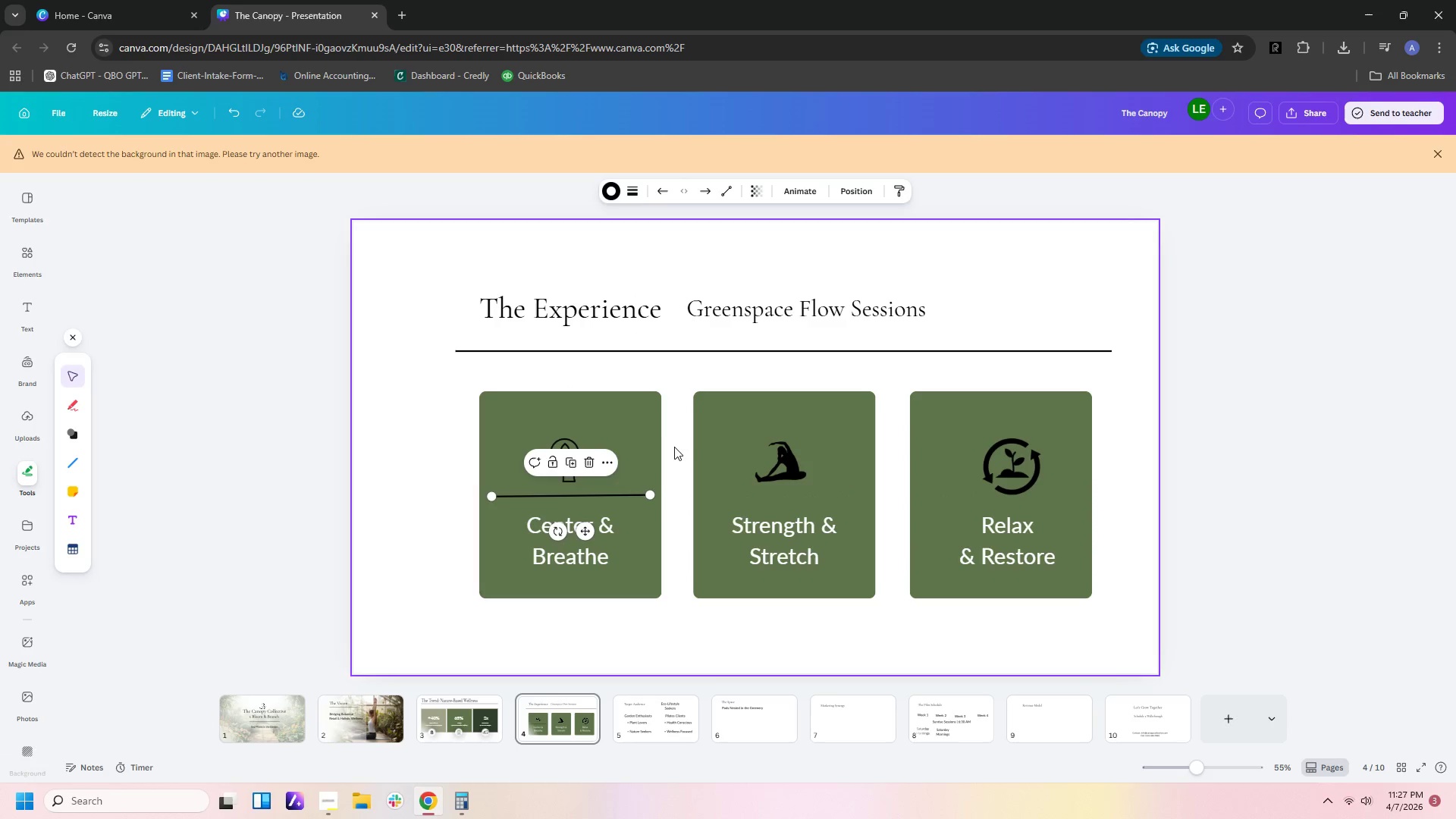 
left_click([677, 444])
 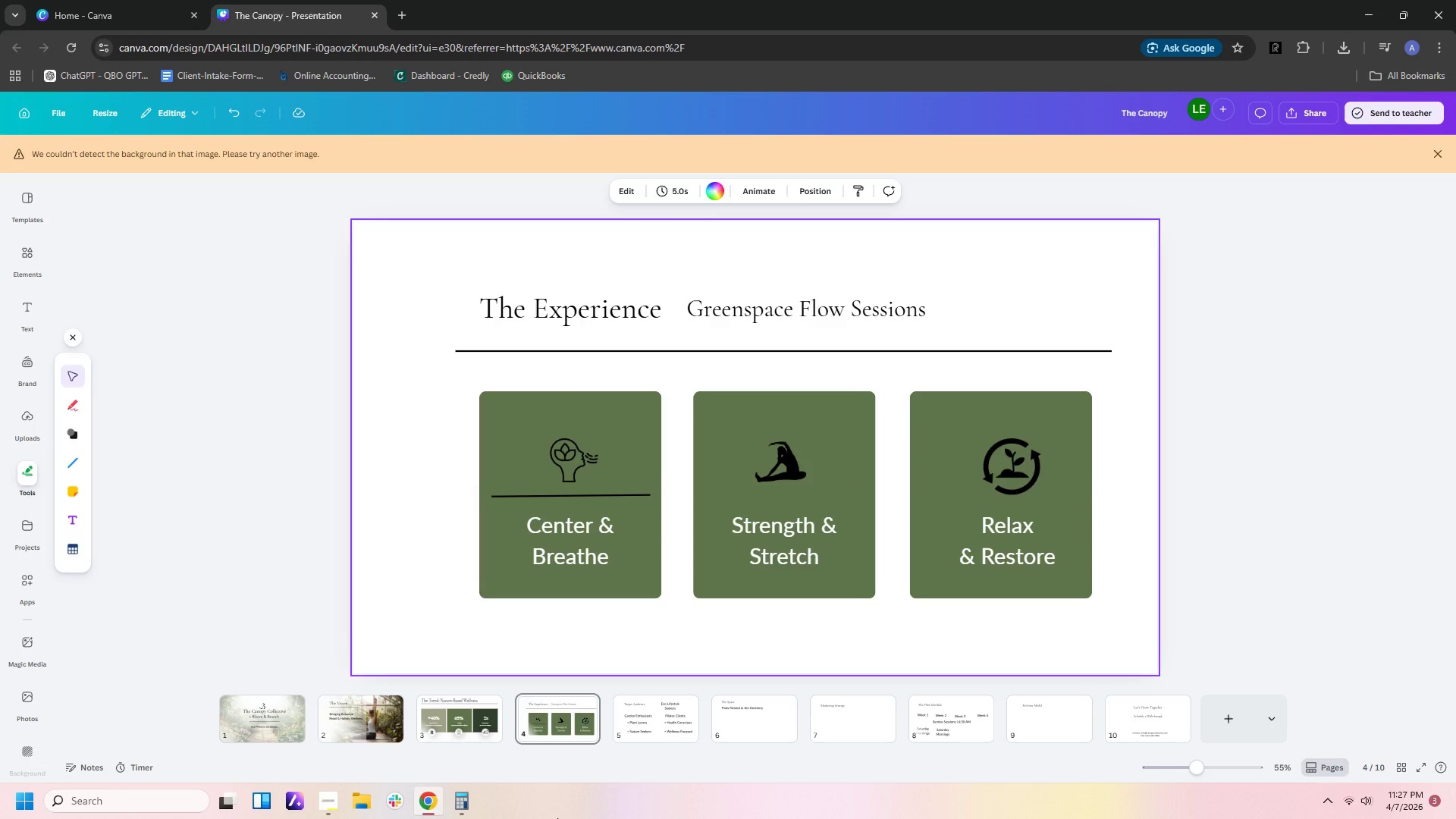 
wait(12.5)
 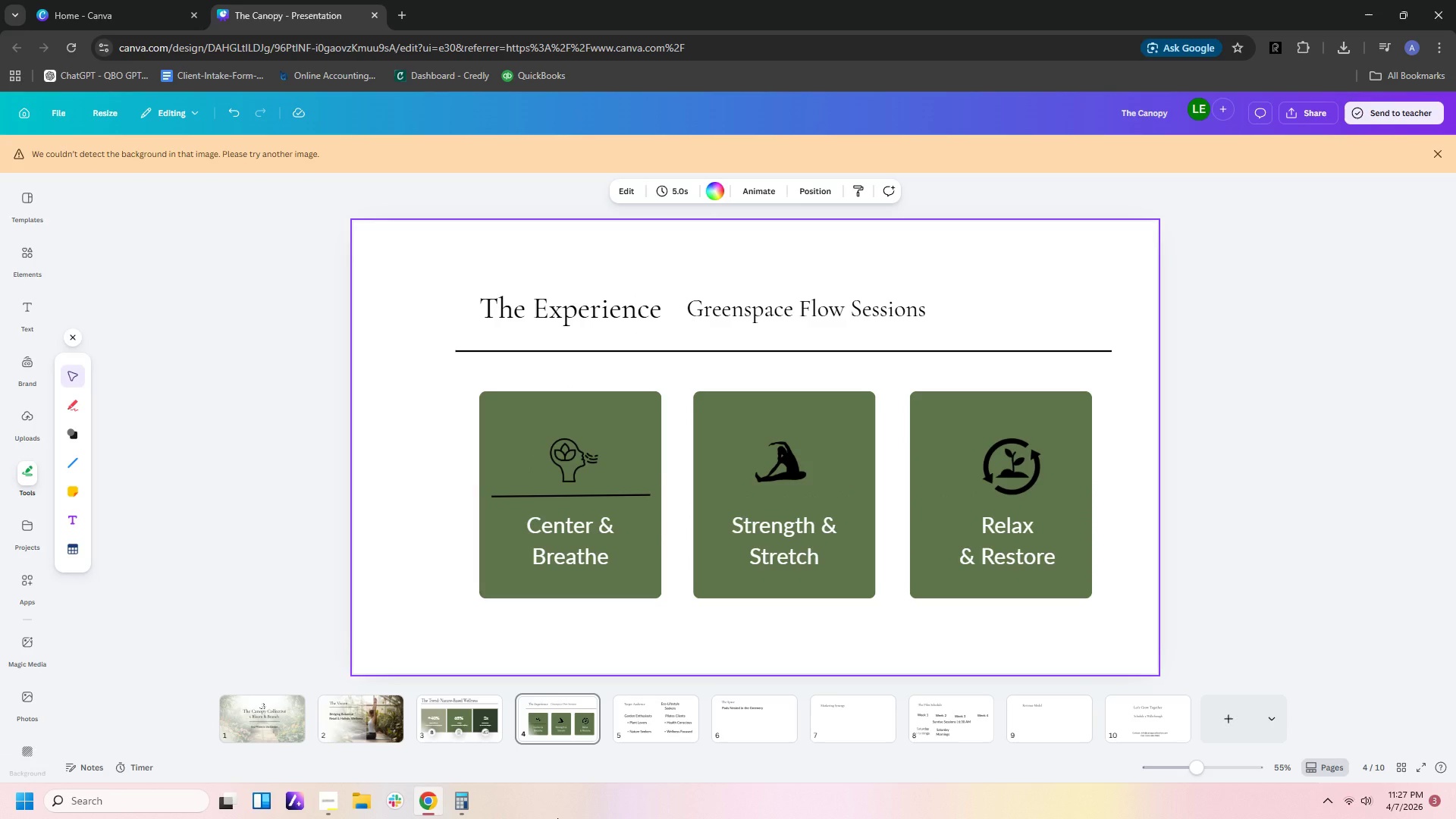 
left_click([718, 192])
 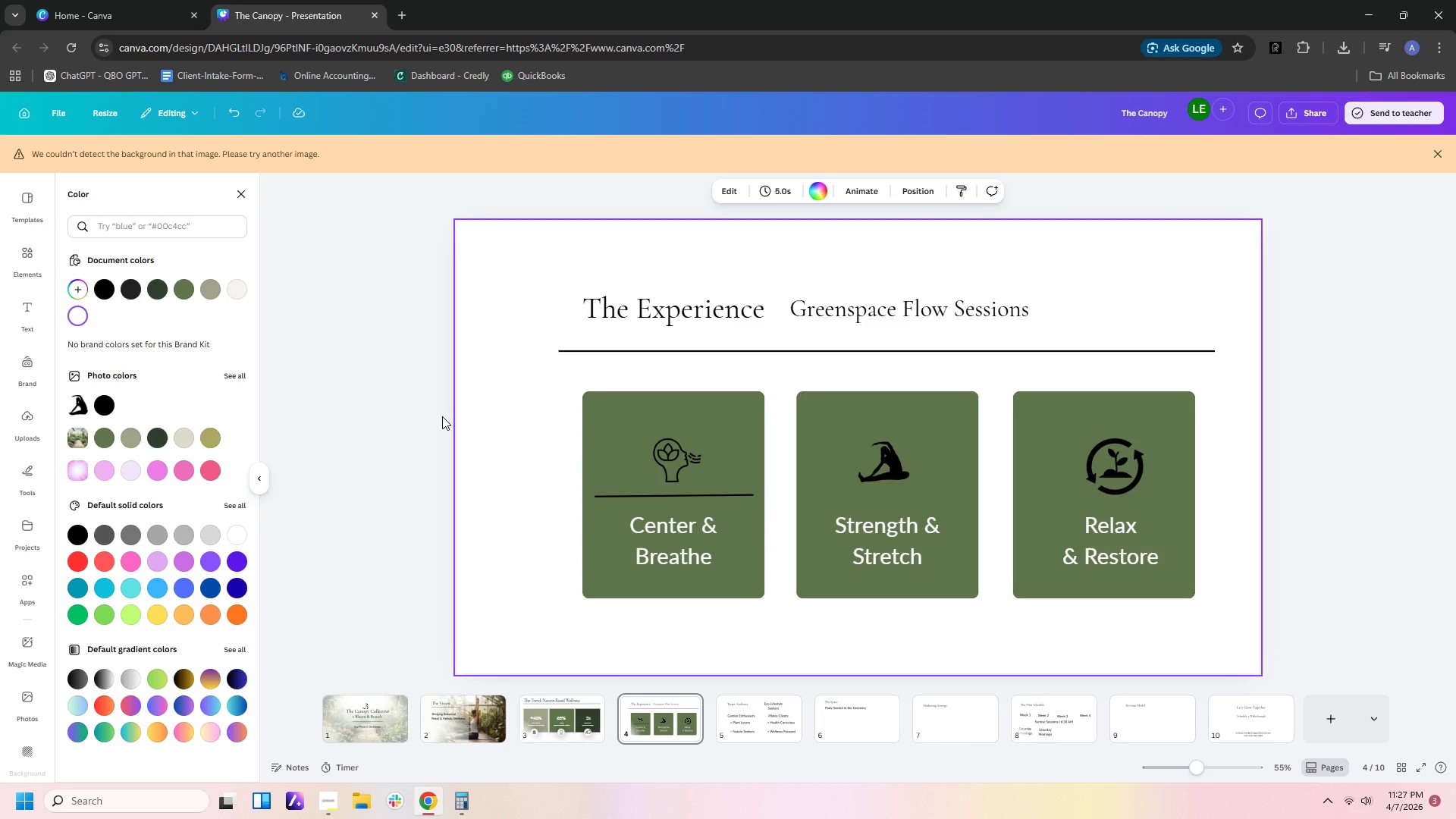 
left_click([442, 416])
 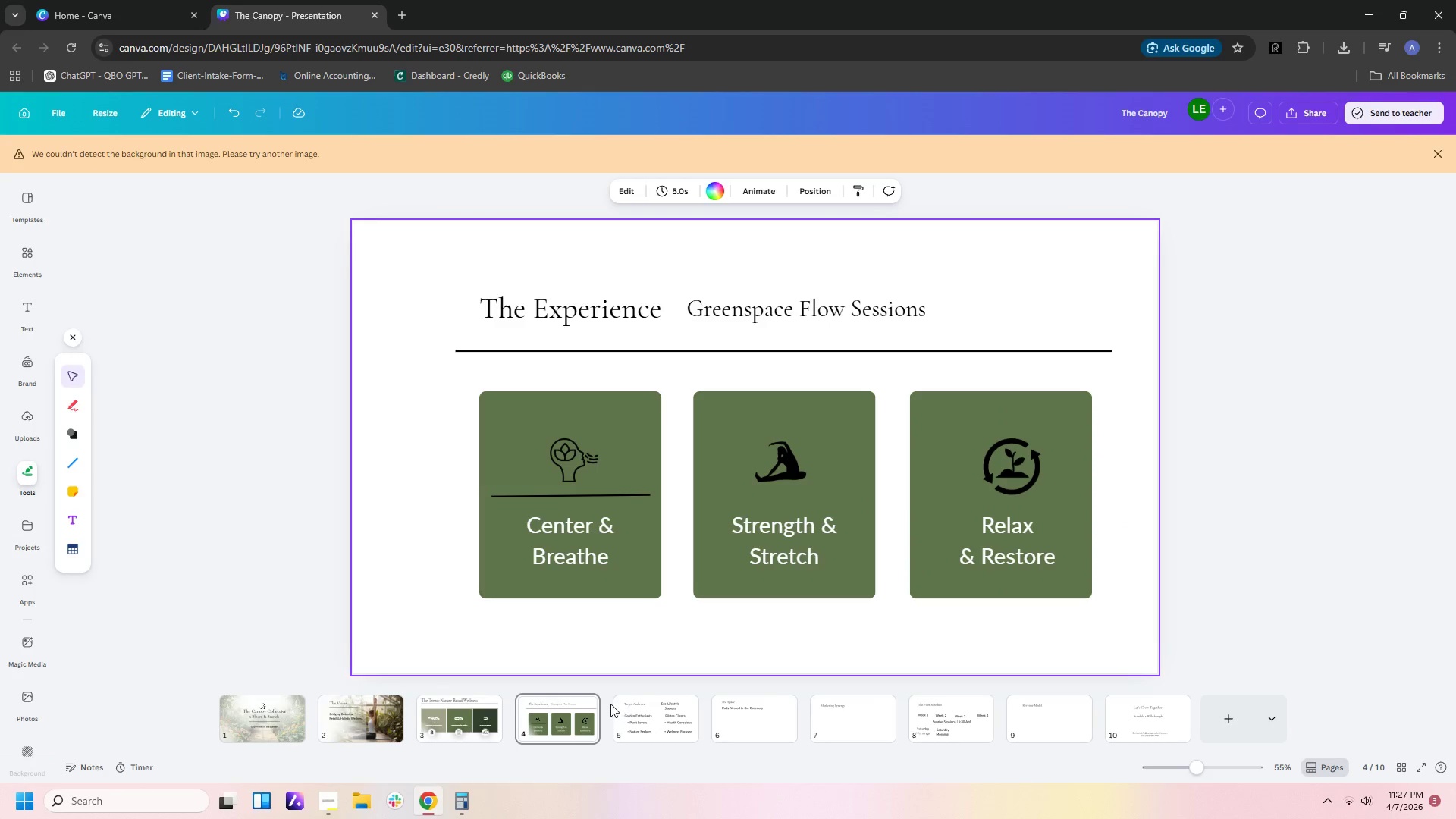 
left_click([491, 744])
 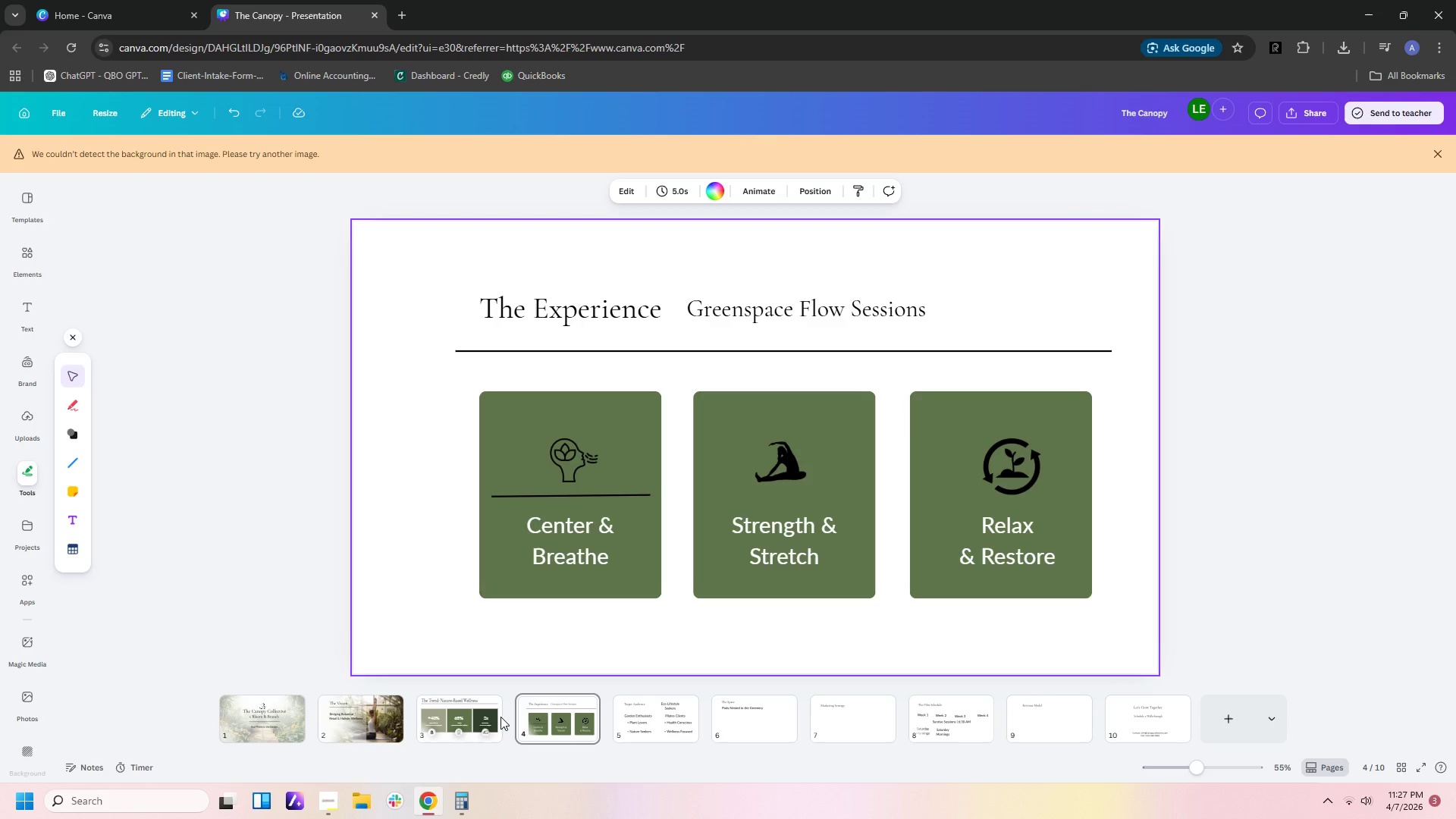 
left_click([479, 733])
 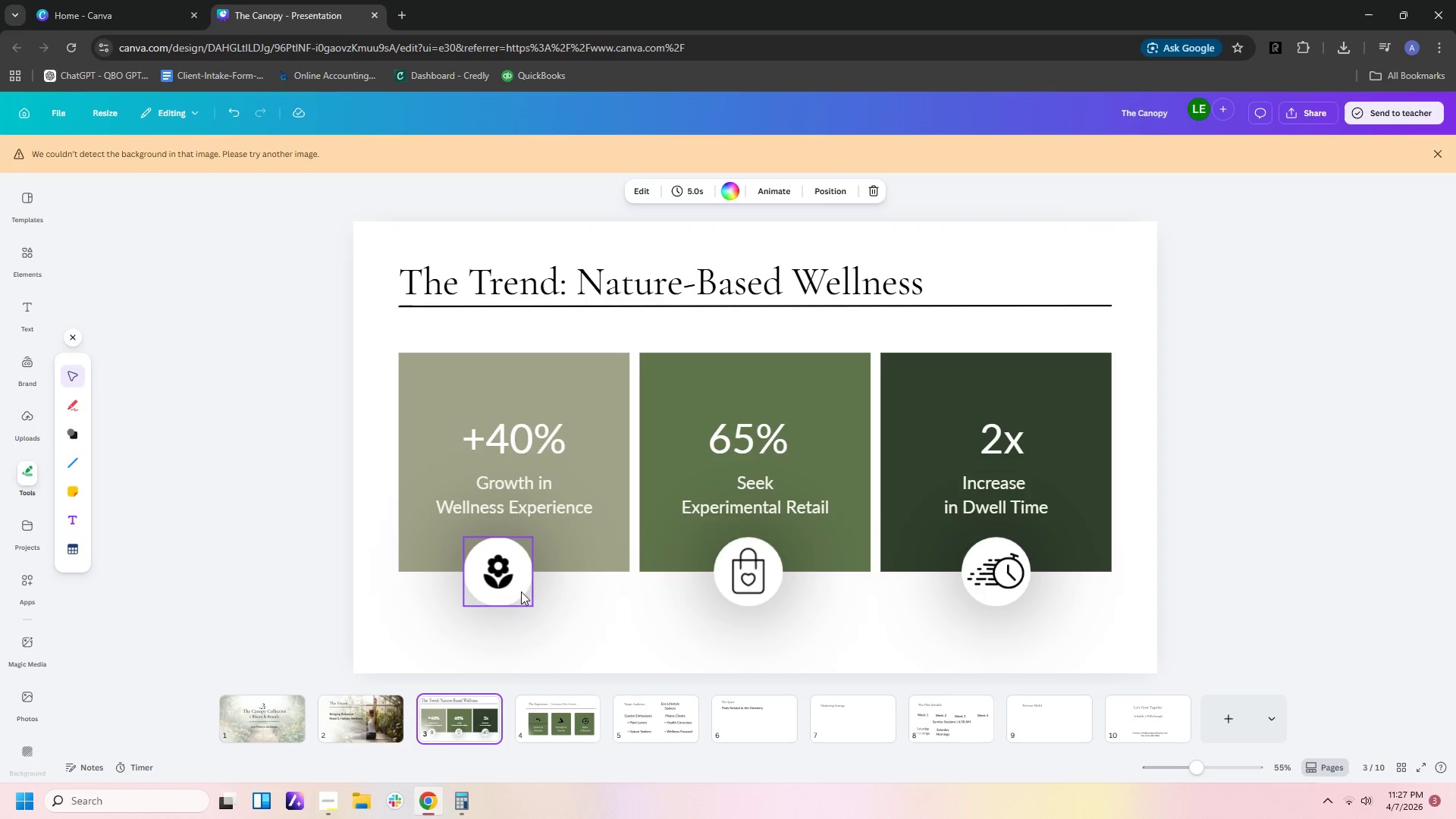 
left_click([521, 582])
 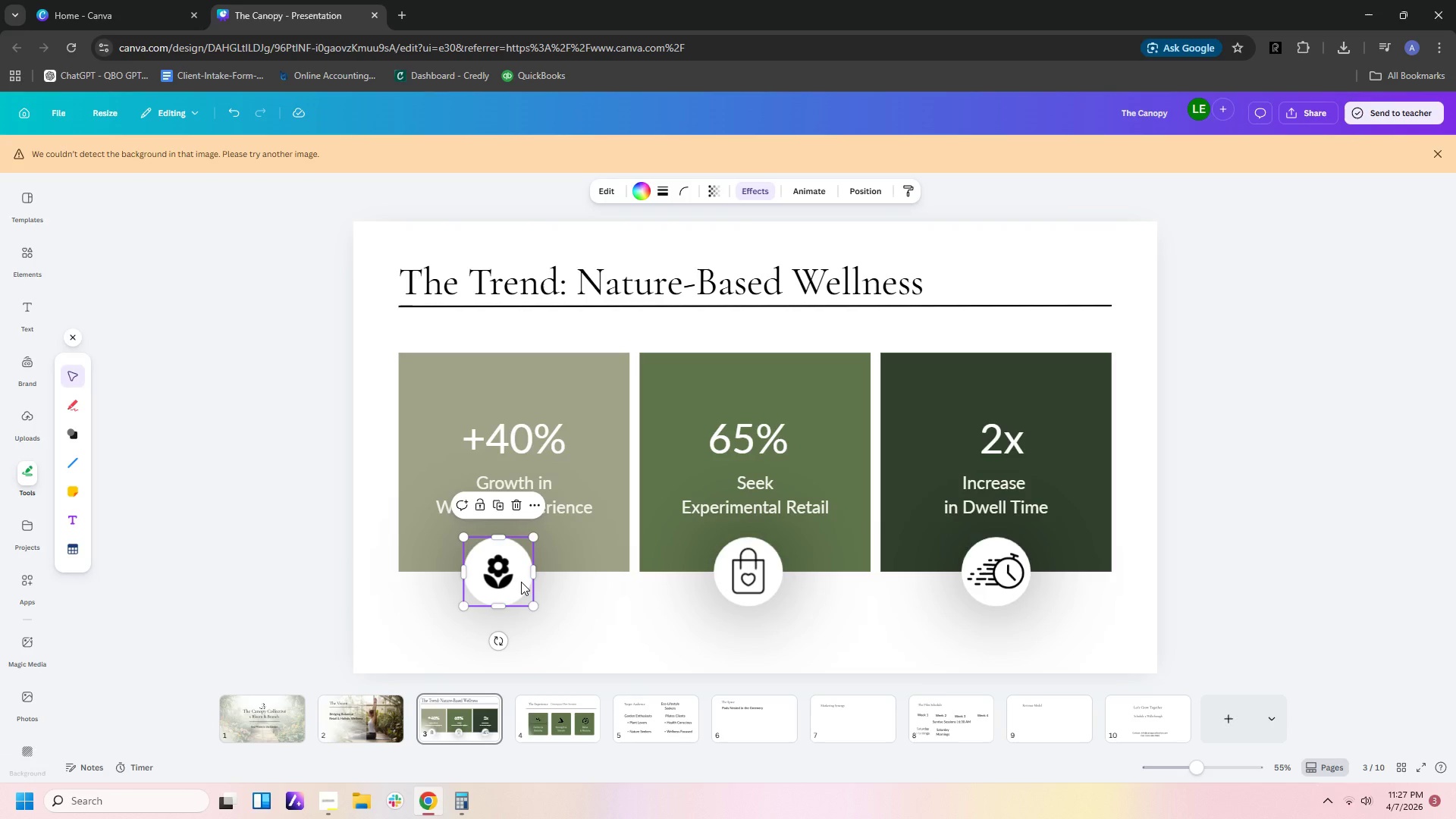 
key(Control+C)
 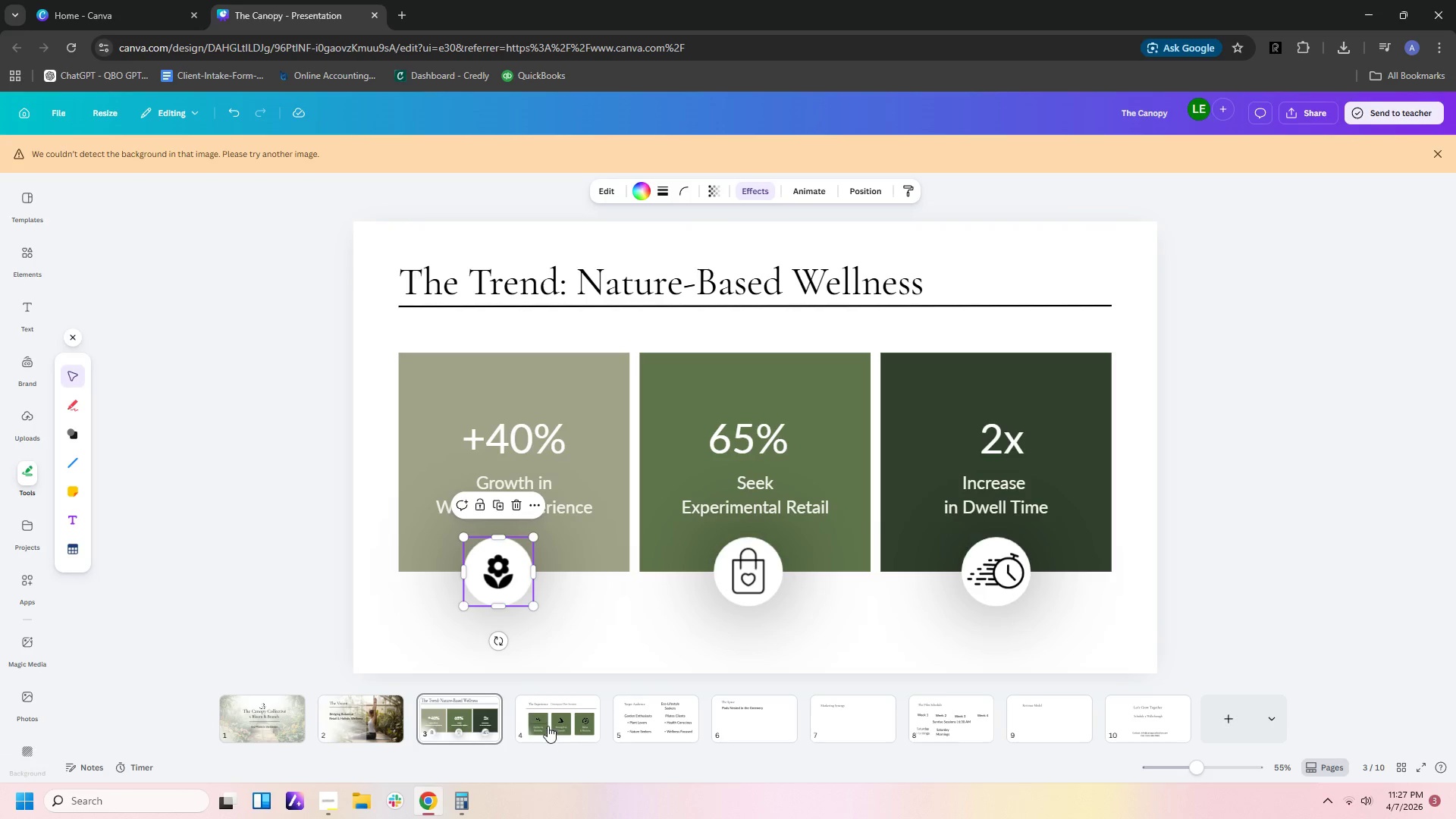 
left_click([548, 723])
 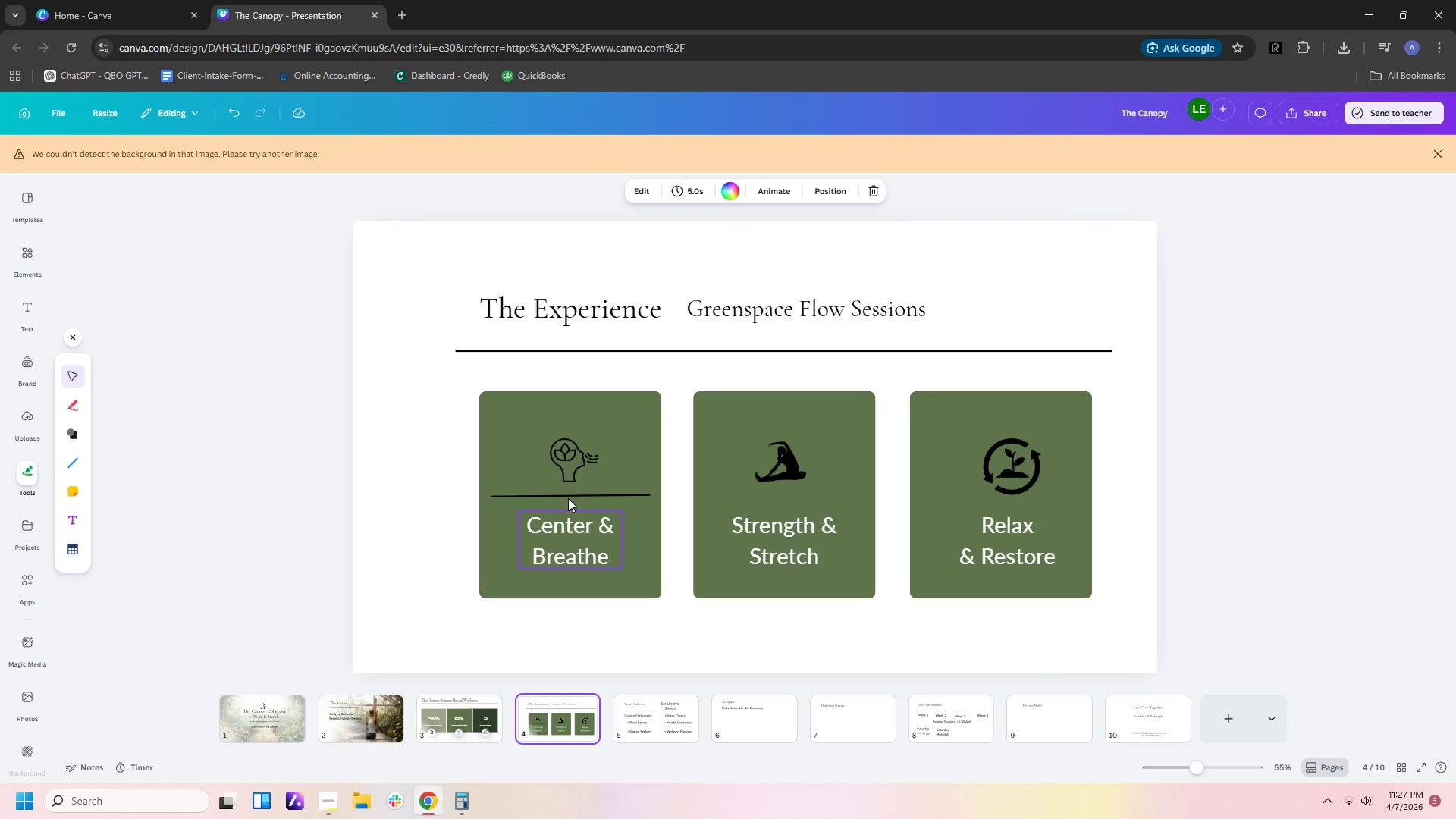 
key(Control+V)
 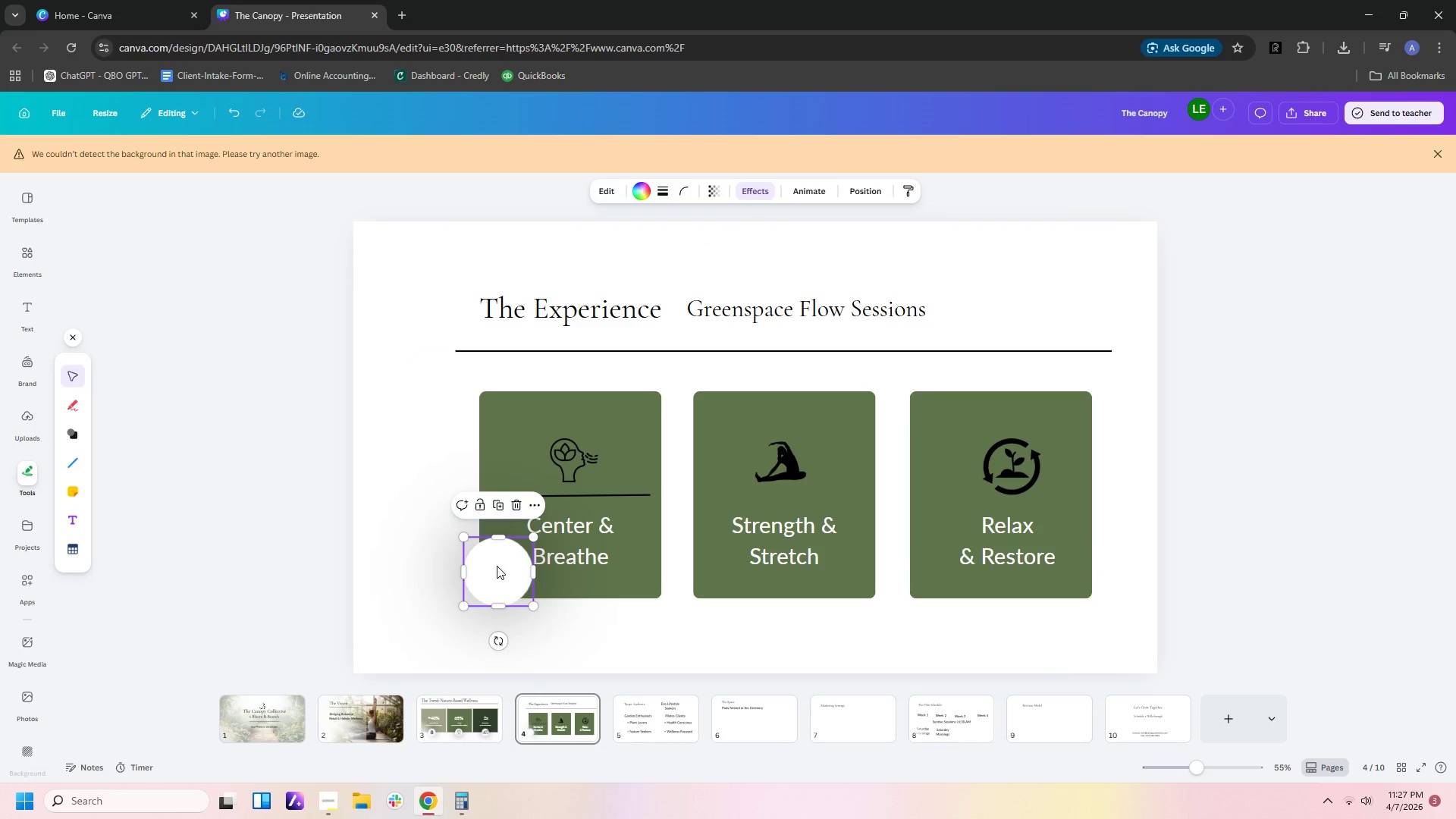 
left_click_drag(start_coordinate=[497, 566], to_coordinate=[568, 469])
 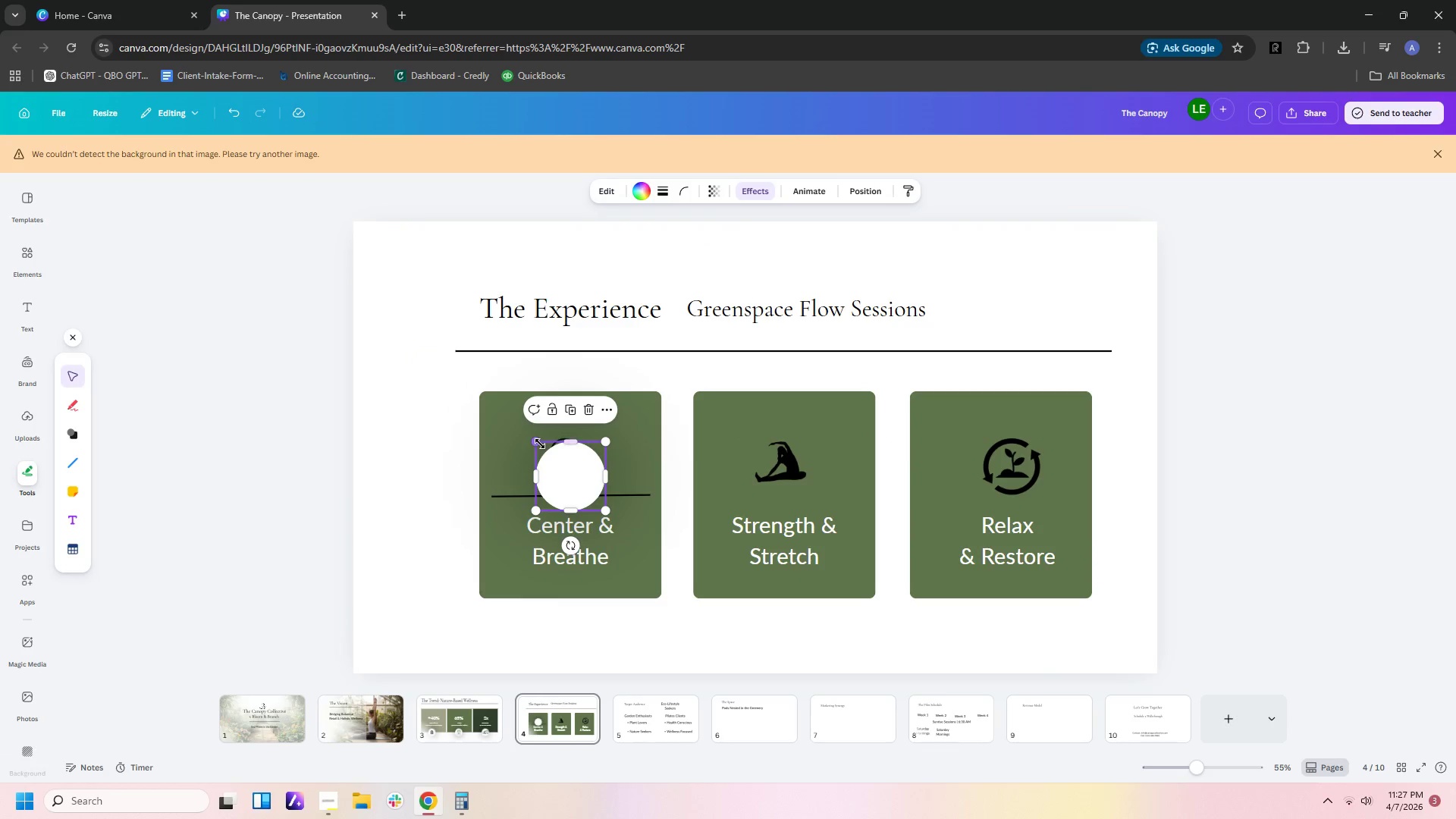 
left_click_drag(start_coordinate=[539, 444], to_coordinate=[524, 430])
 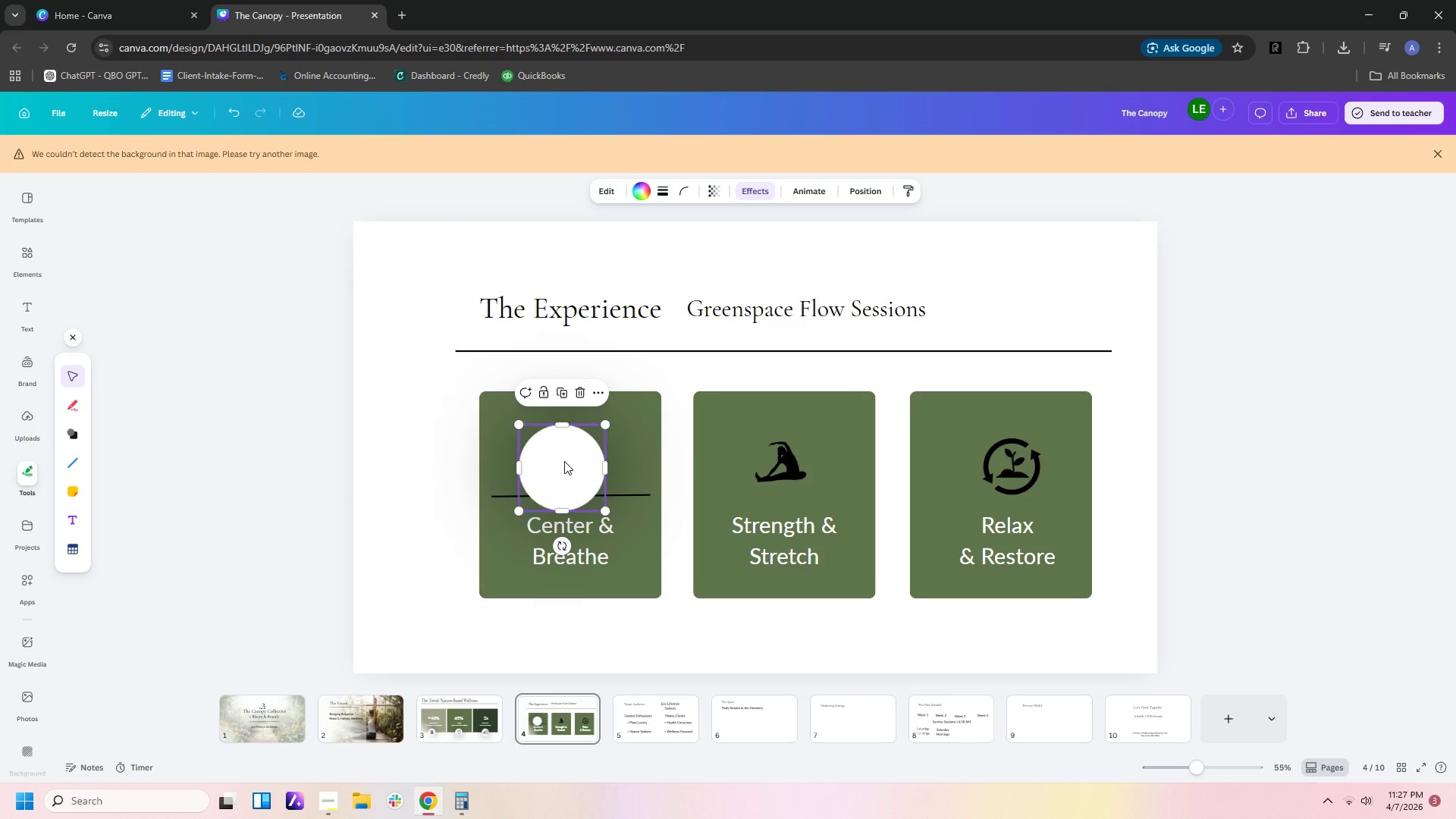 
left_click_drag(start_coordinate=[564, 462], to_coordinate=[569, 462])
 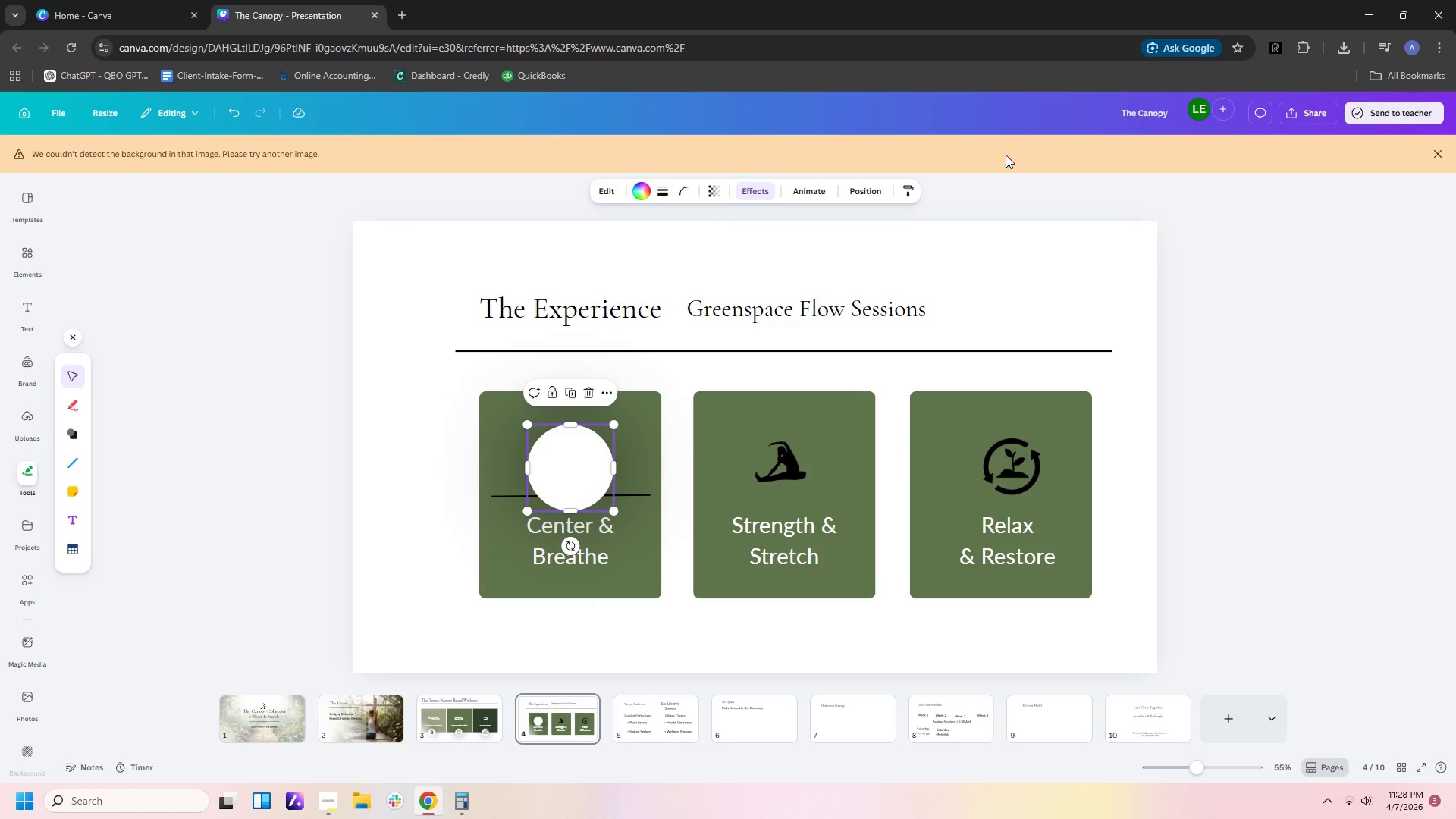 
left_click([876, 188])
 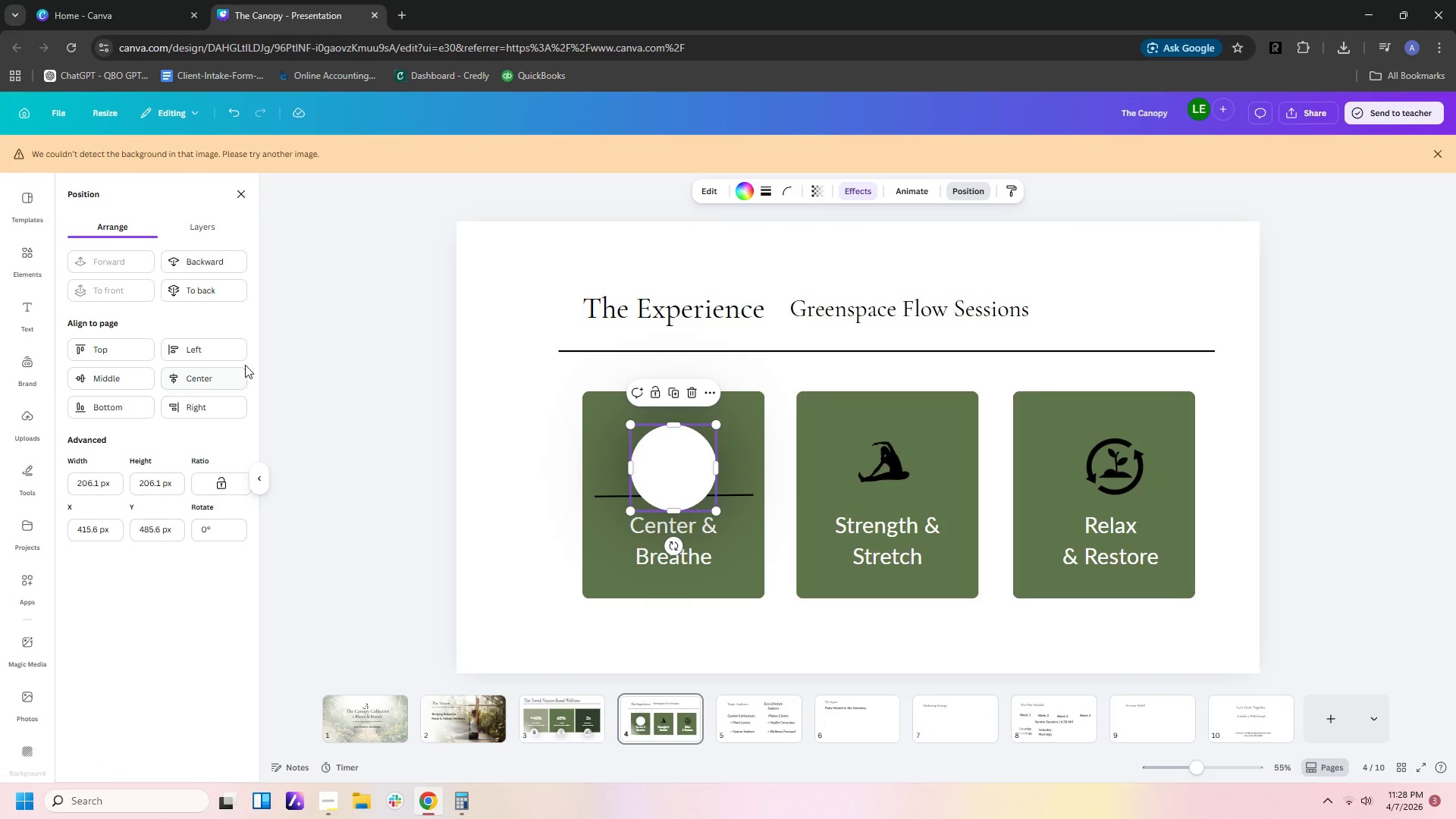 
left_click([196, 259])
 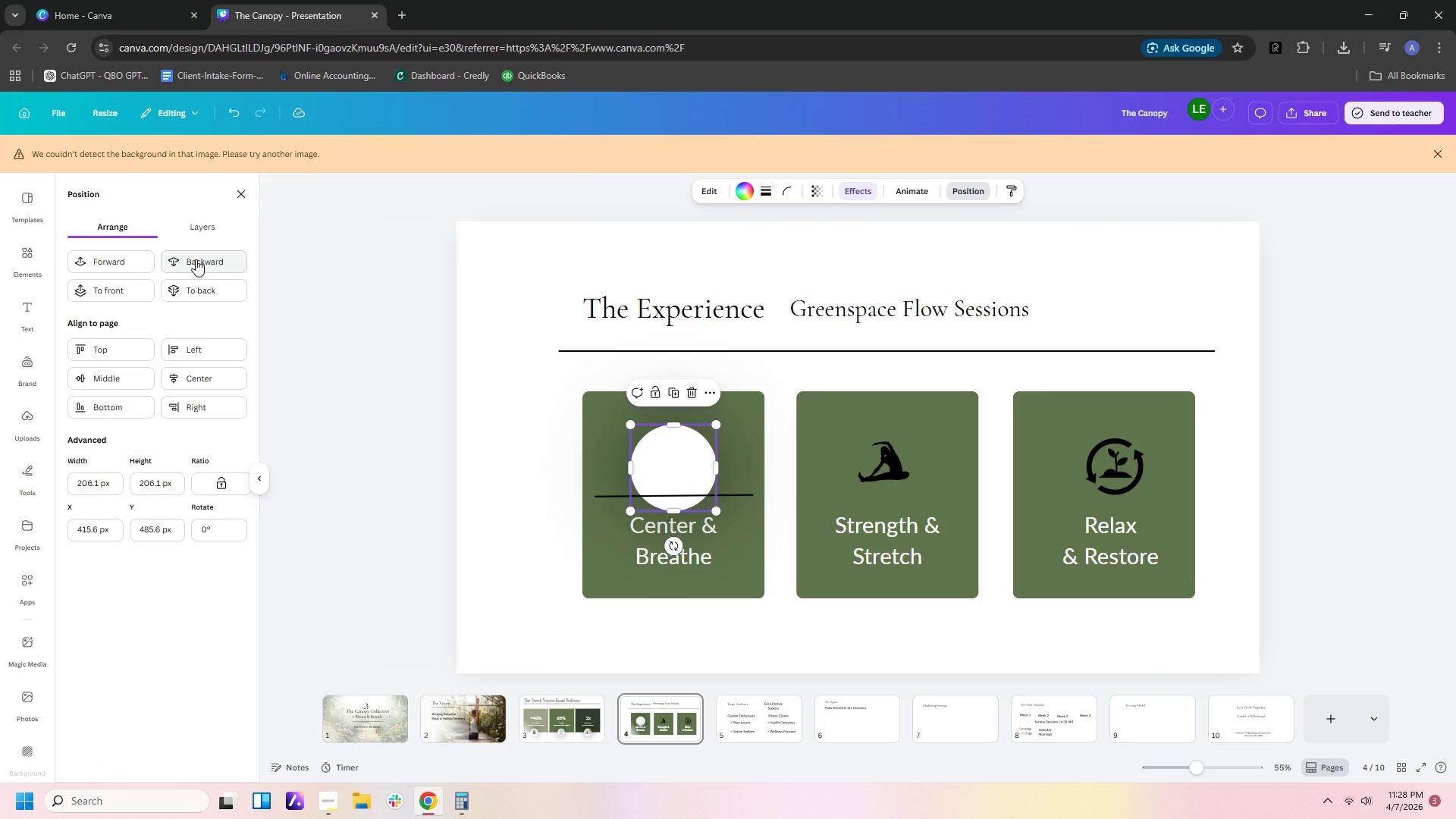 
left_click([196, 259])
 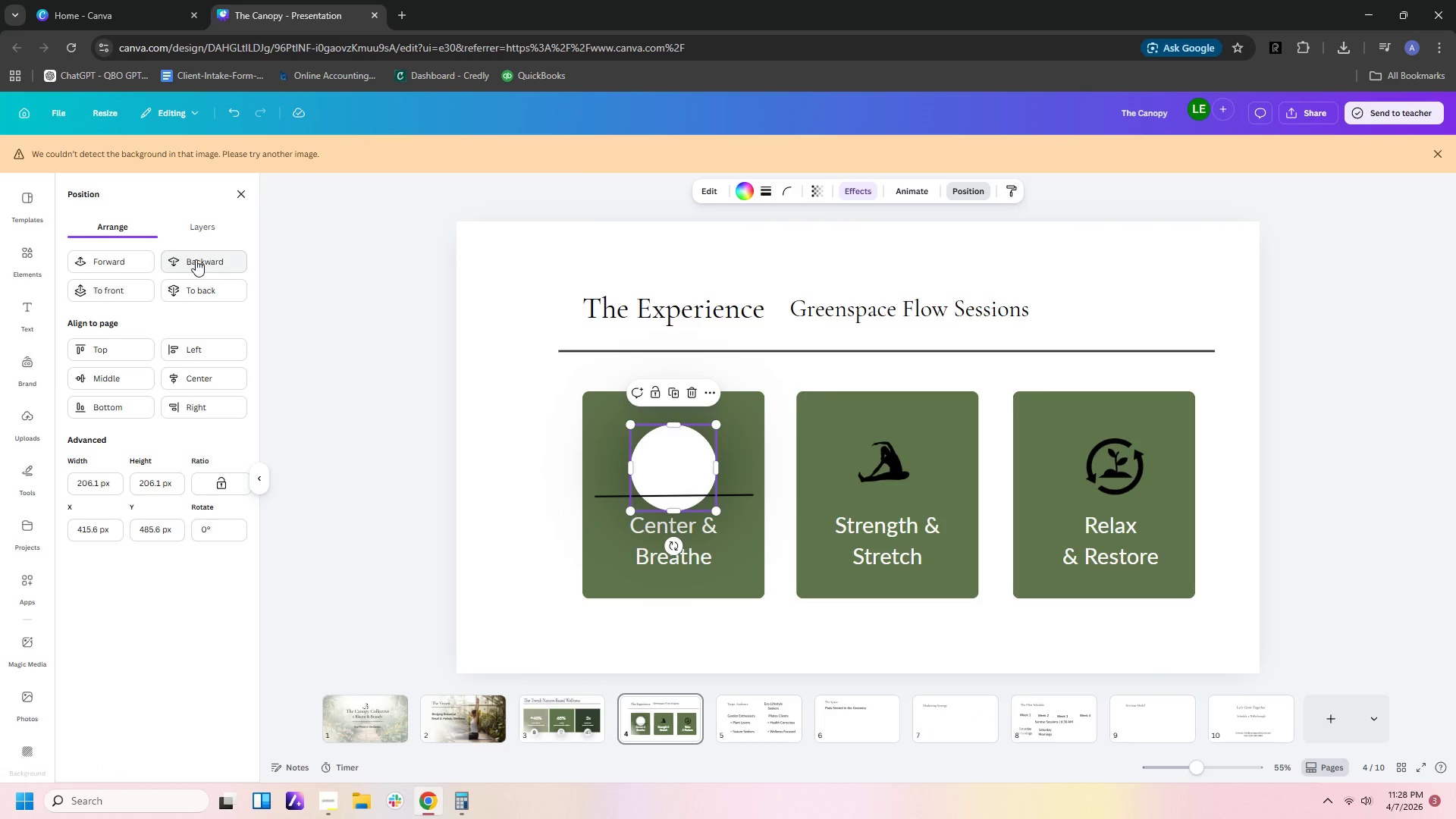 
left_click([196, 259])
 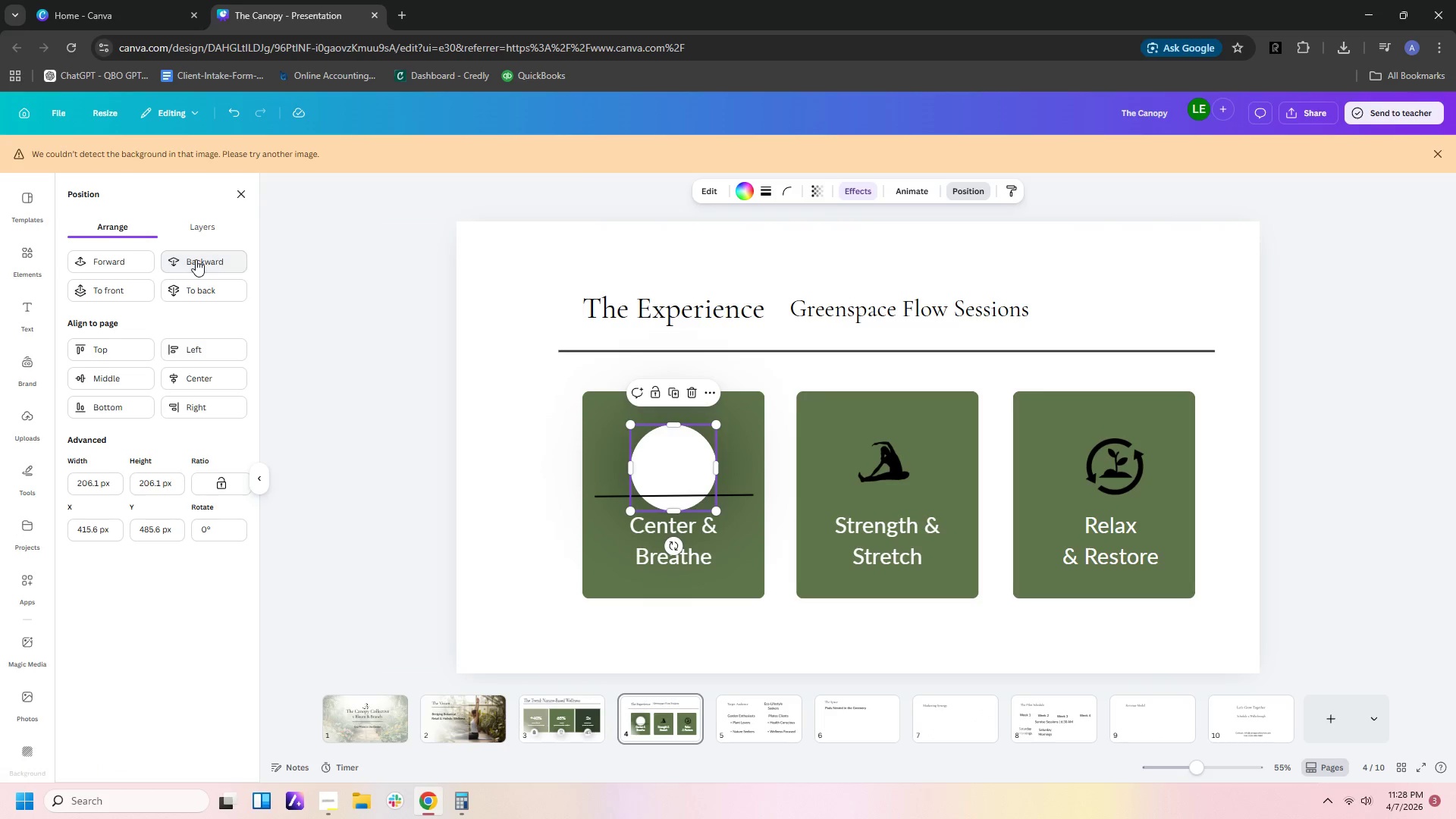 
double_click([196, 259])
 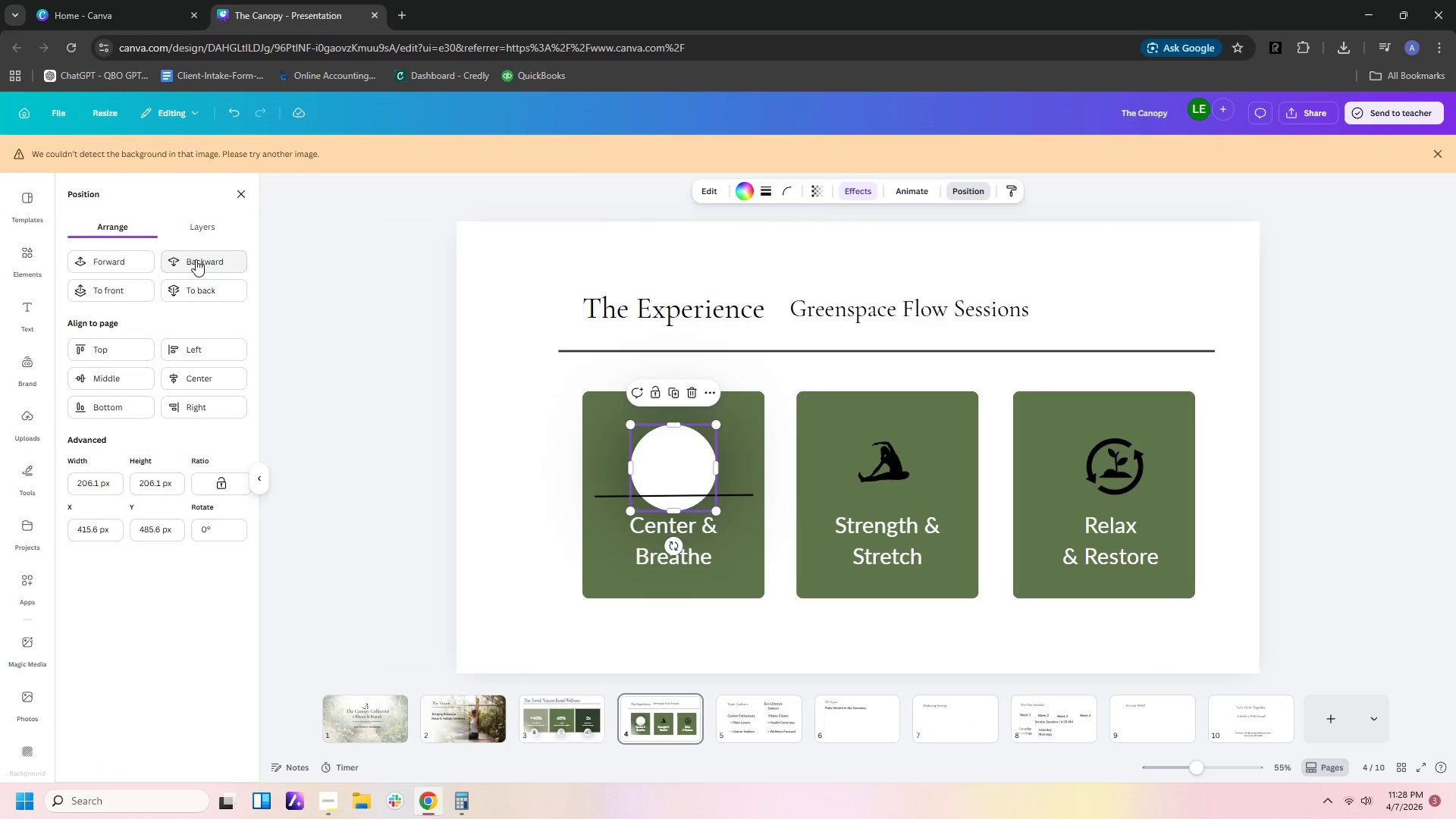 
double_click([196, 259])
 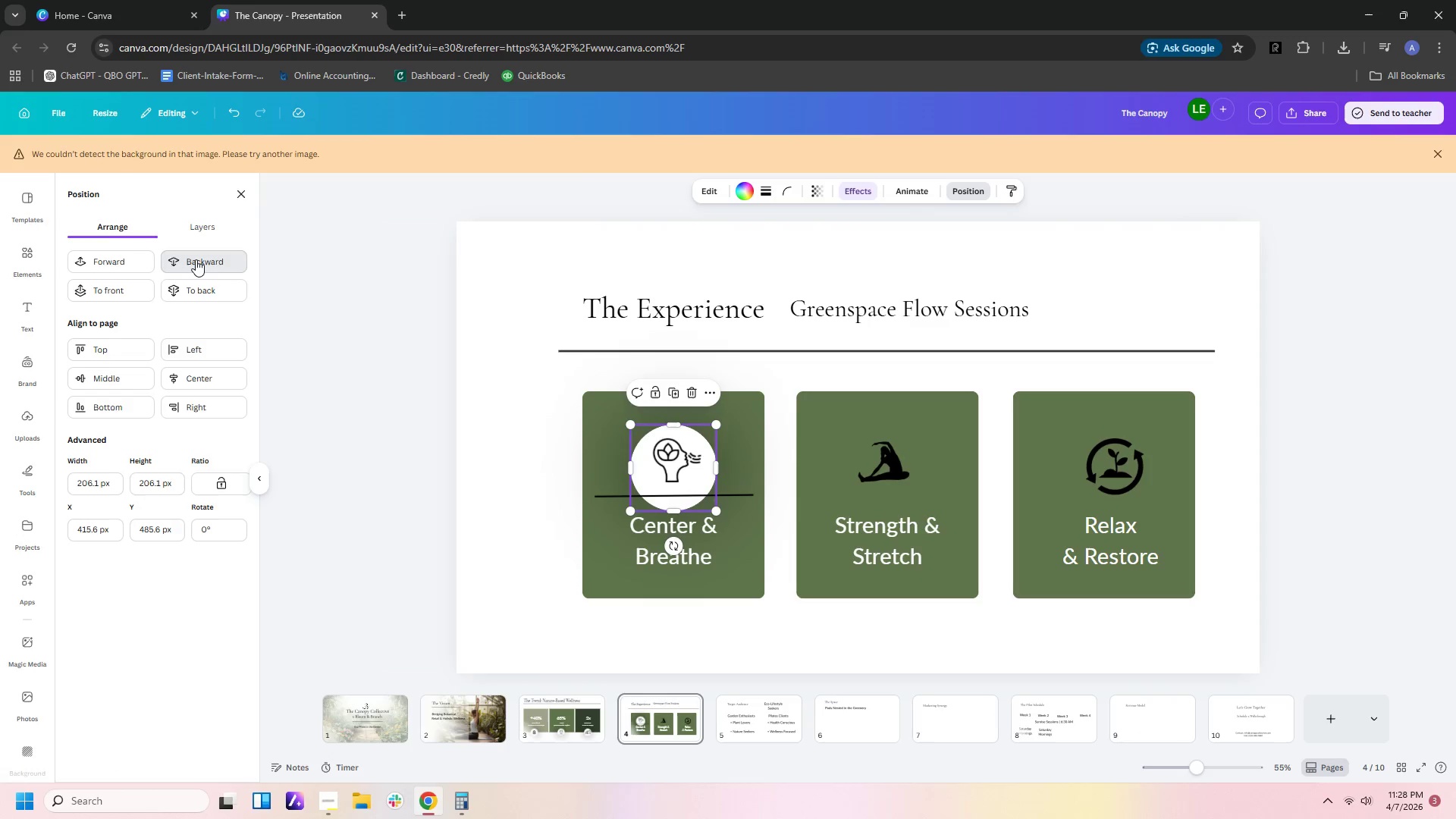 
triple_click([196, 259])
 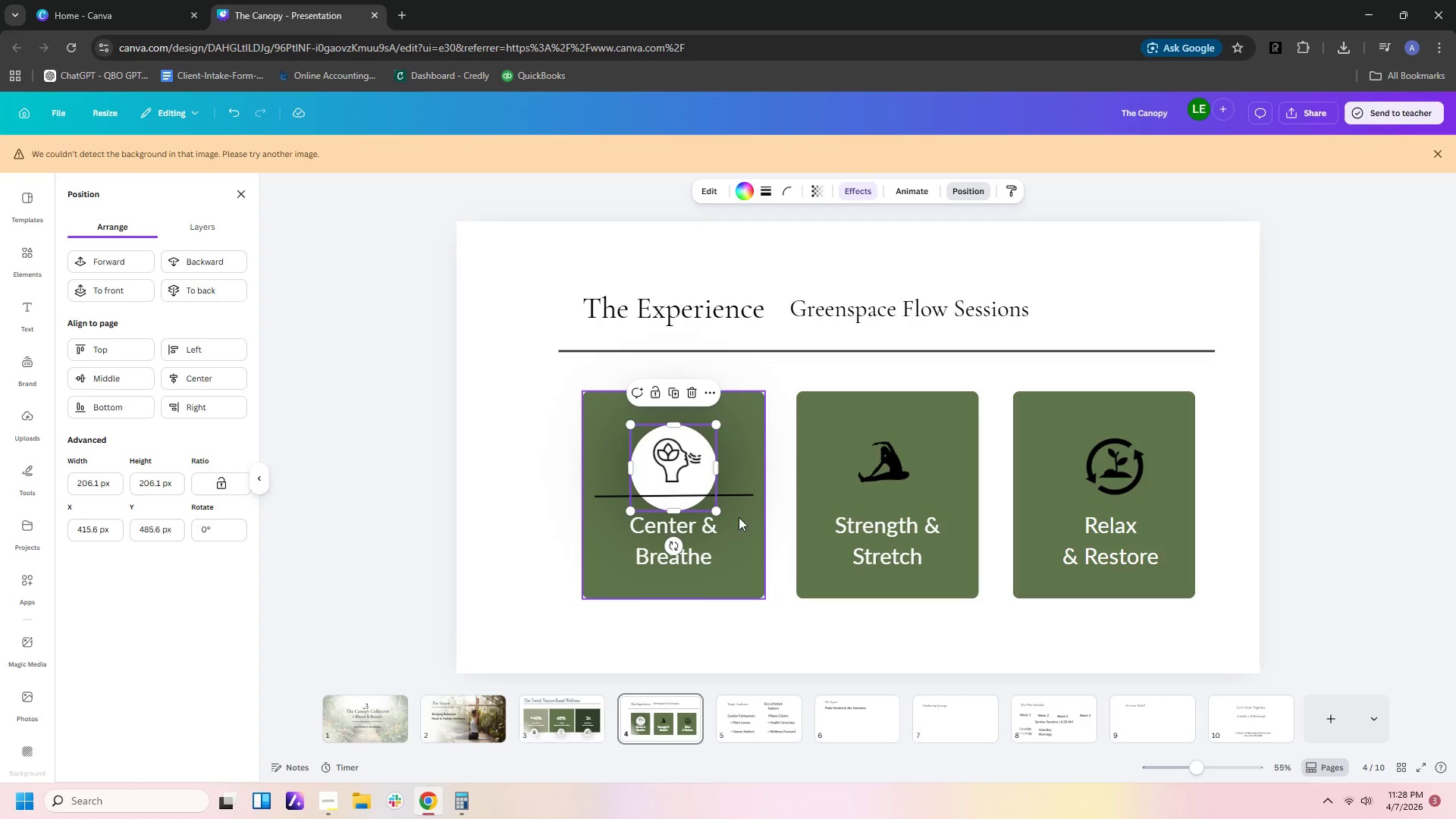 
left_click([741, 499])
 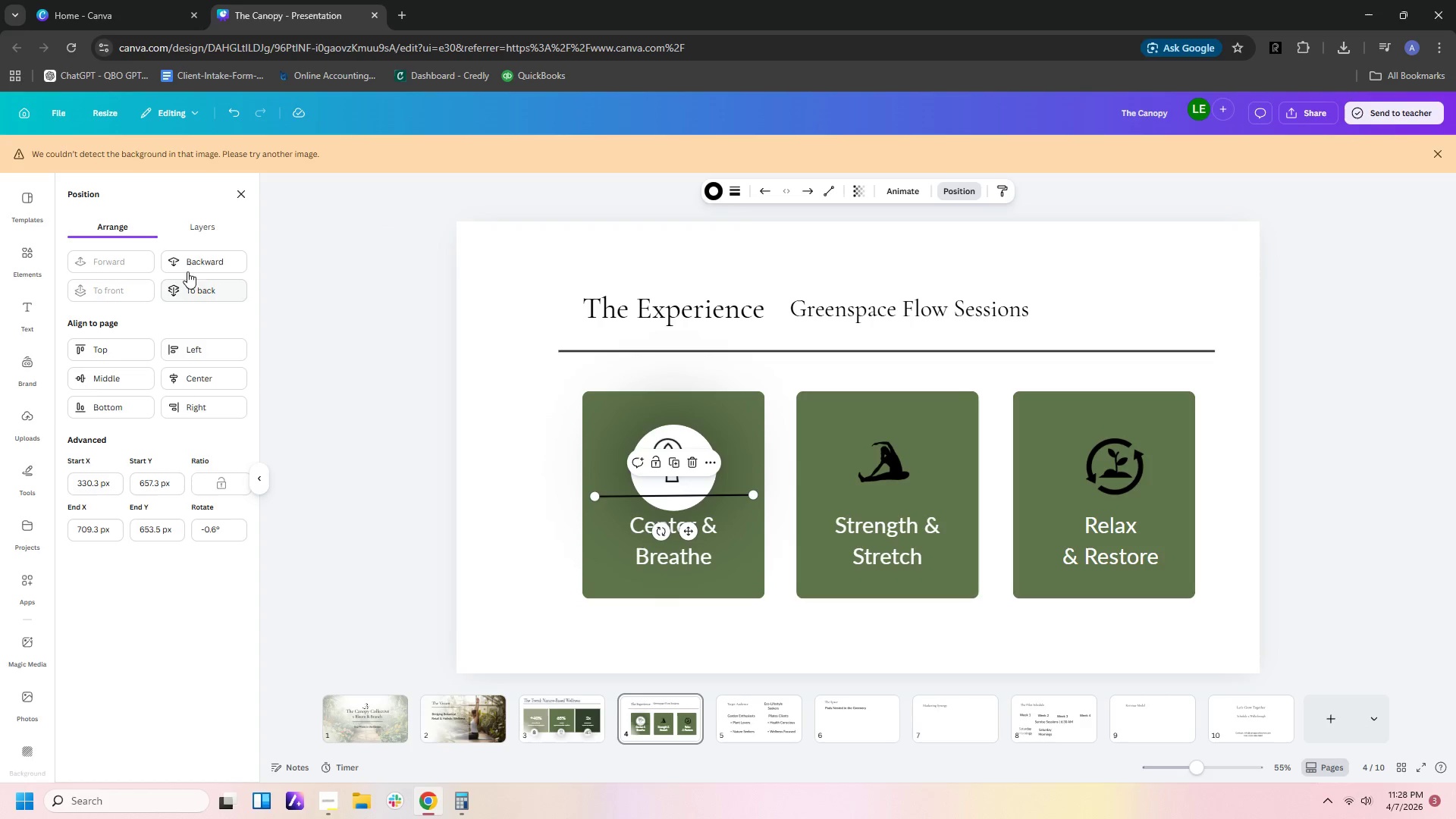 
left_click([190, 266])
 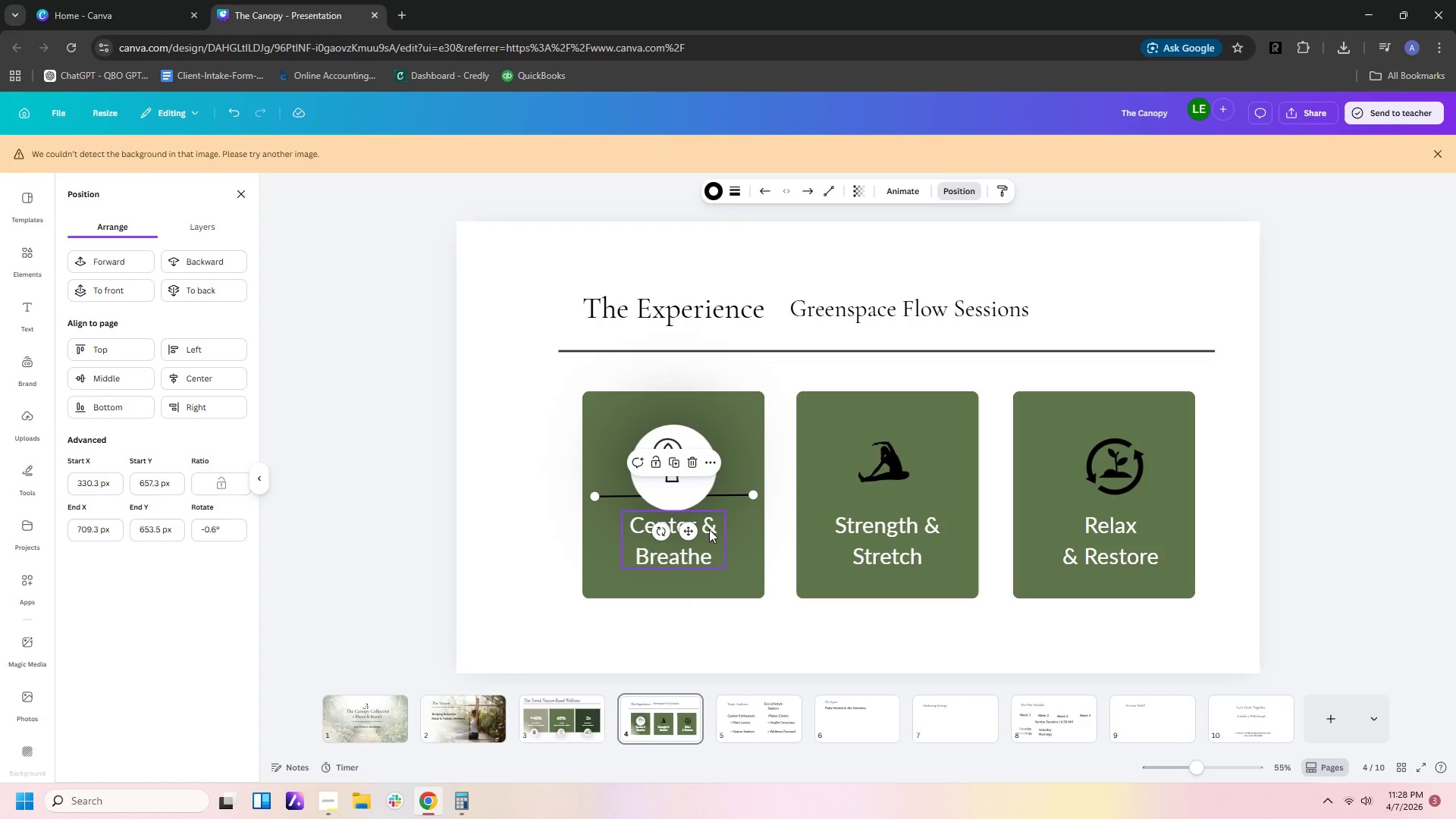 
left_click([777, 489])
 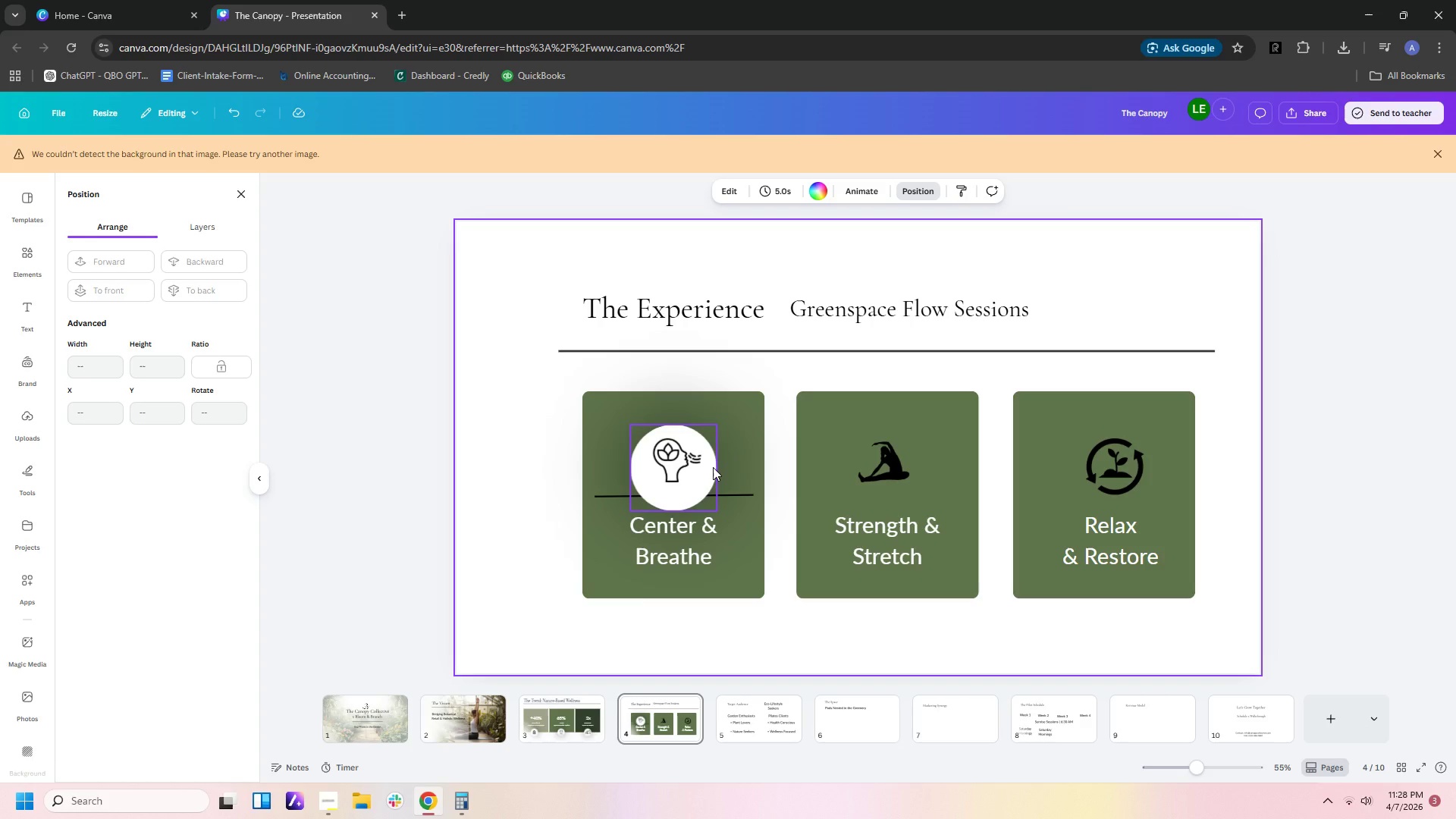 
wait(7.53)
 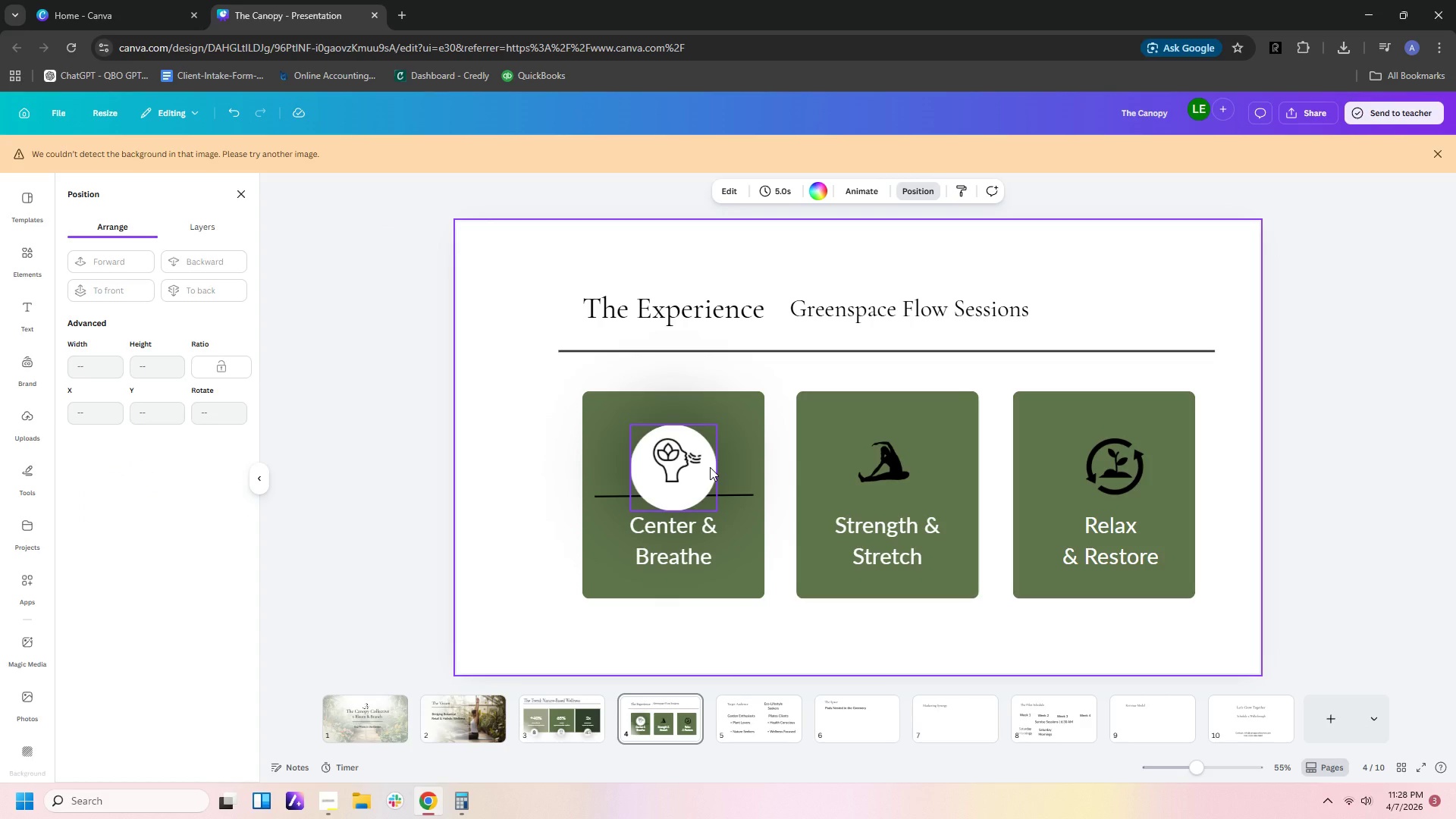 
left_click_drag(start_coordinate=[706, 473], to_coordinate=[705, 464])
 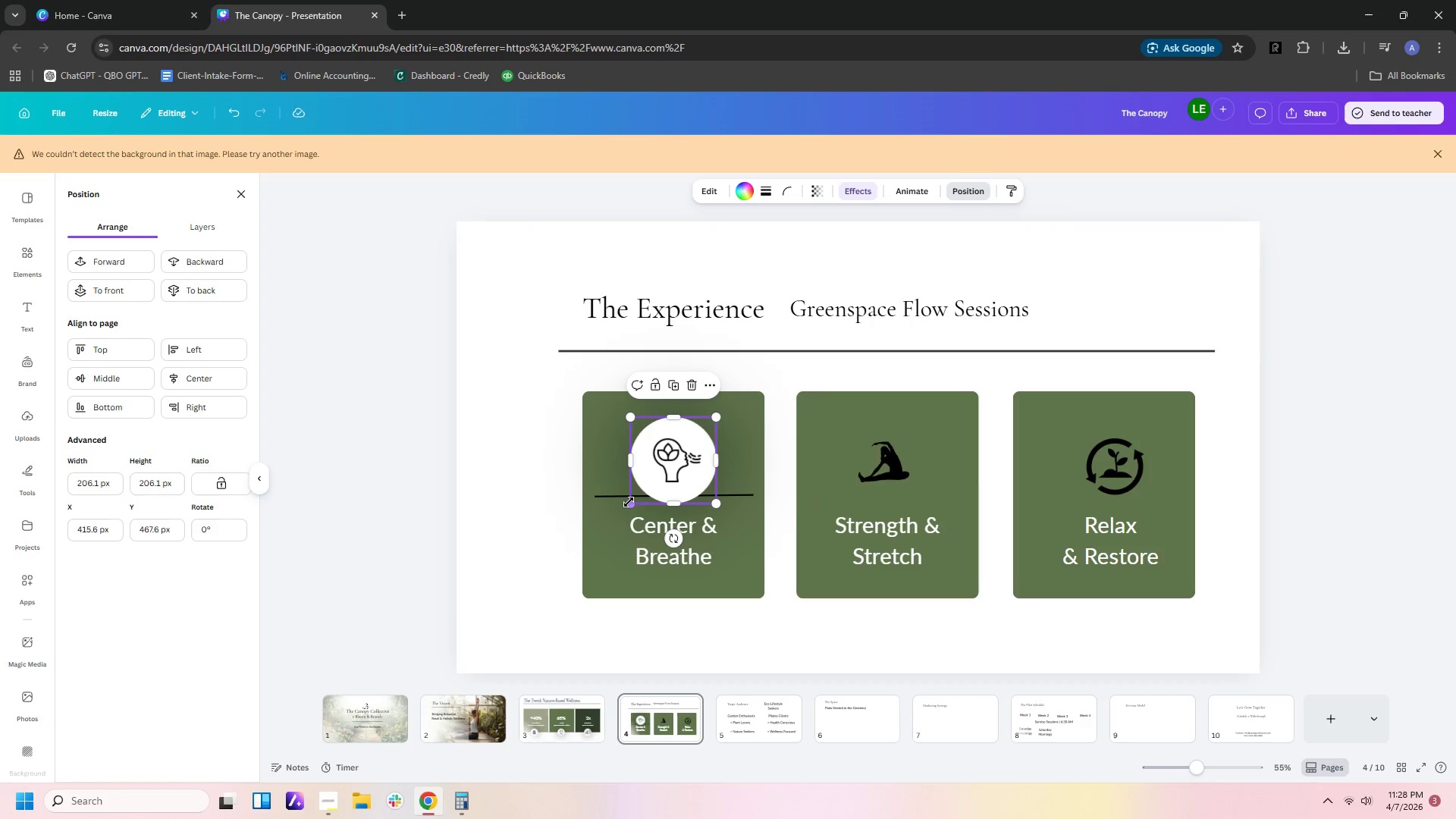 
left_click_drag(start_coordinate=[630, 502], to_coordinate=[607, 519])
 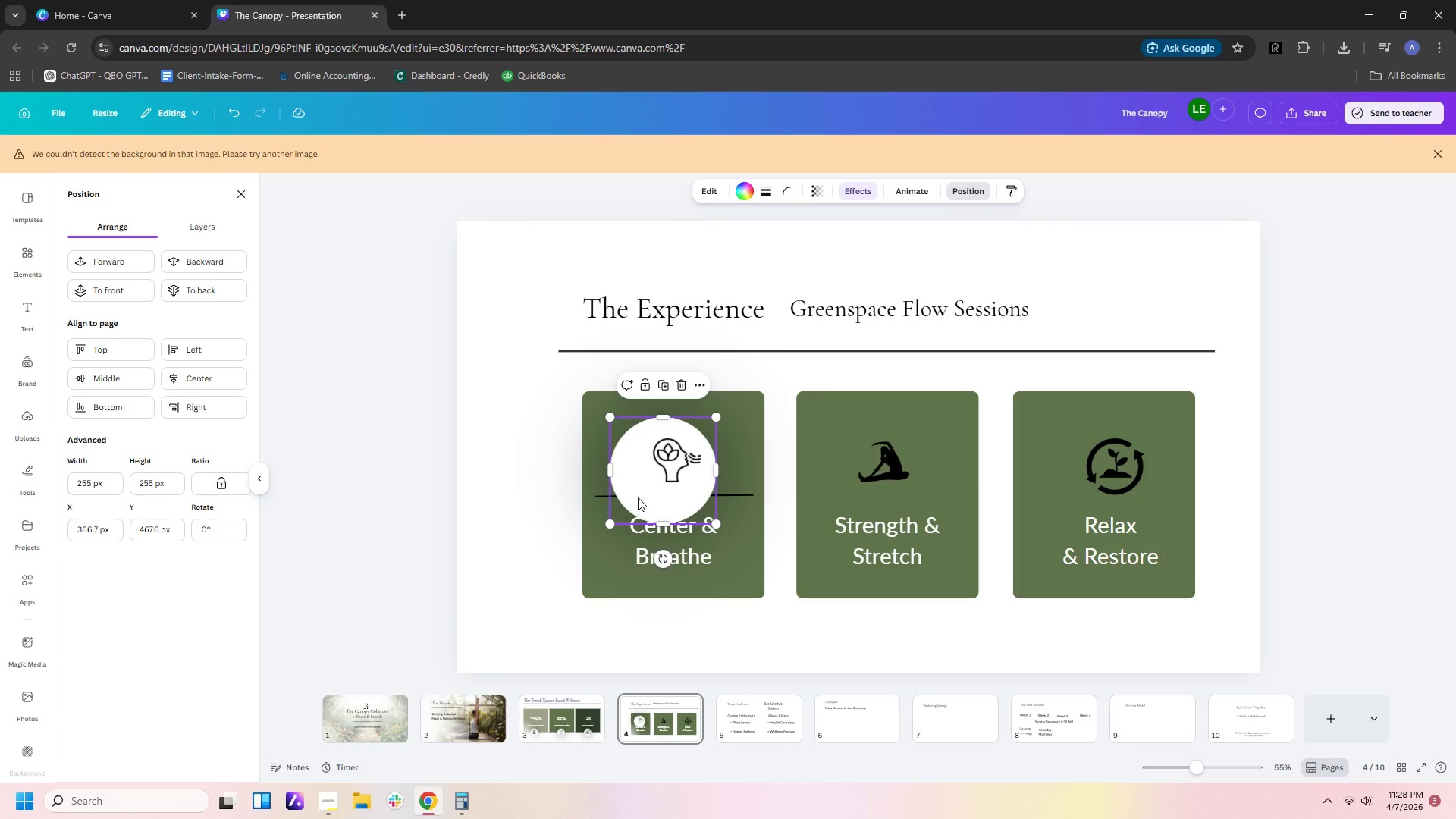 
left_click_drag(start_coordinate=[638, 497], to_coordinate=[645, 488])
 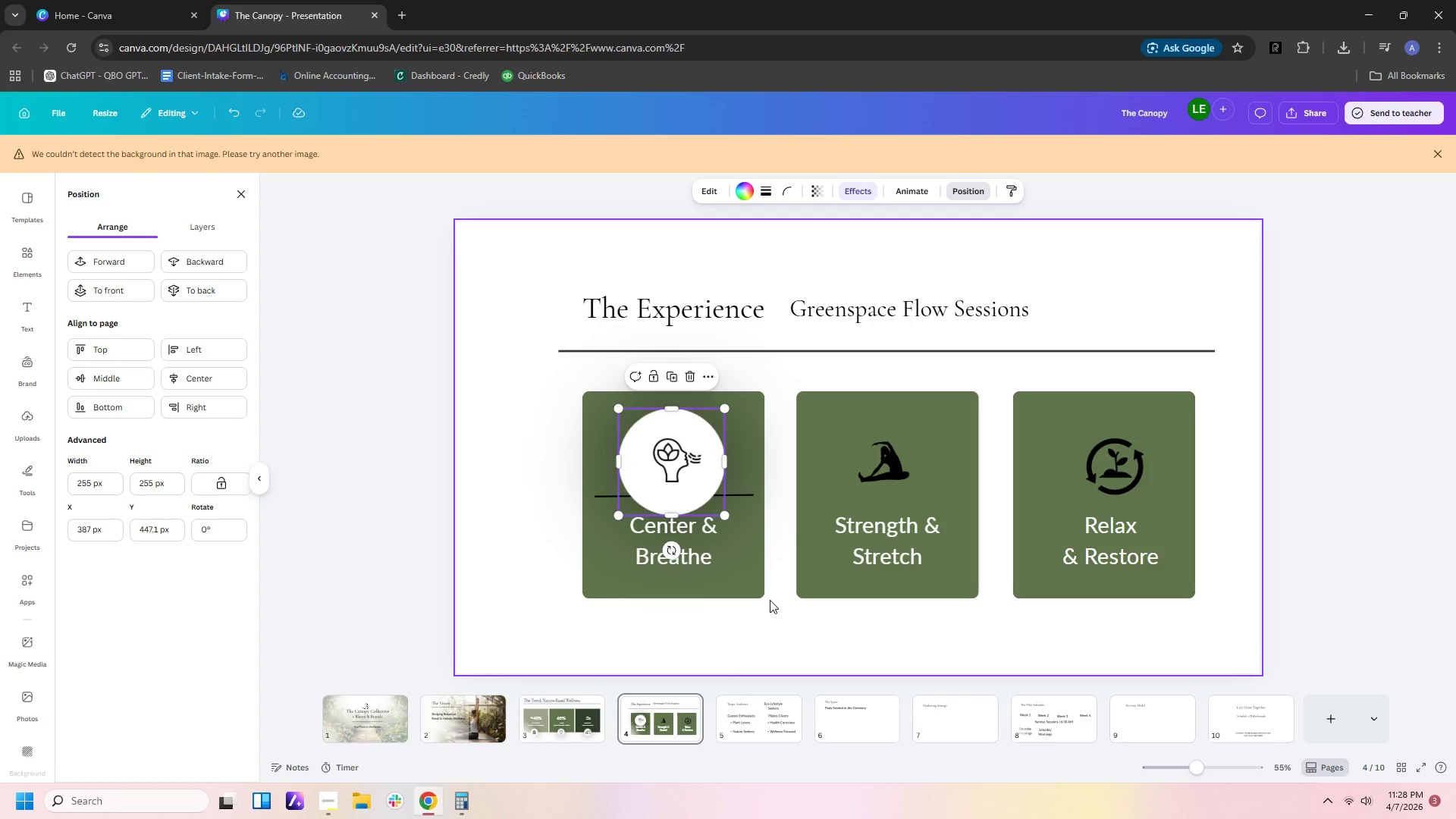 
left_click([769, 601])
 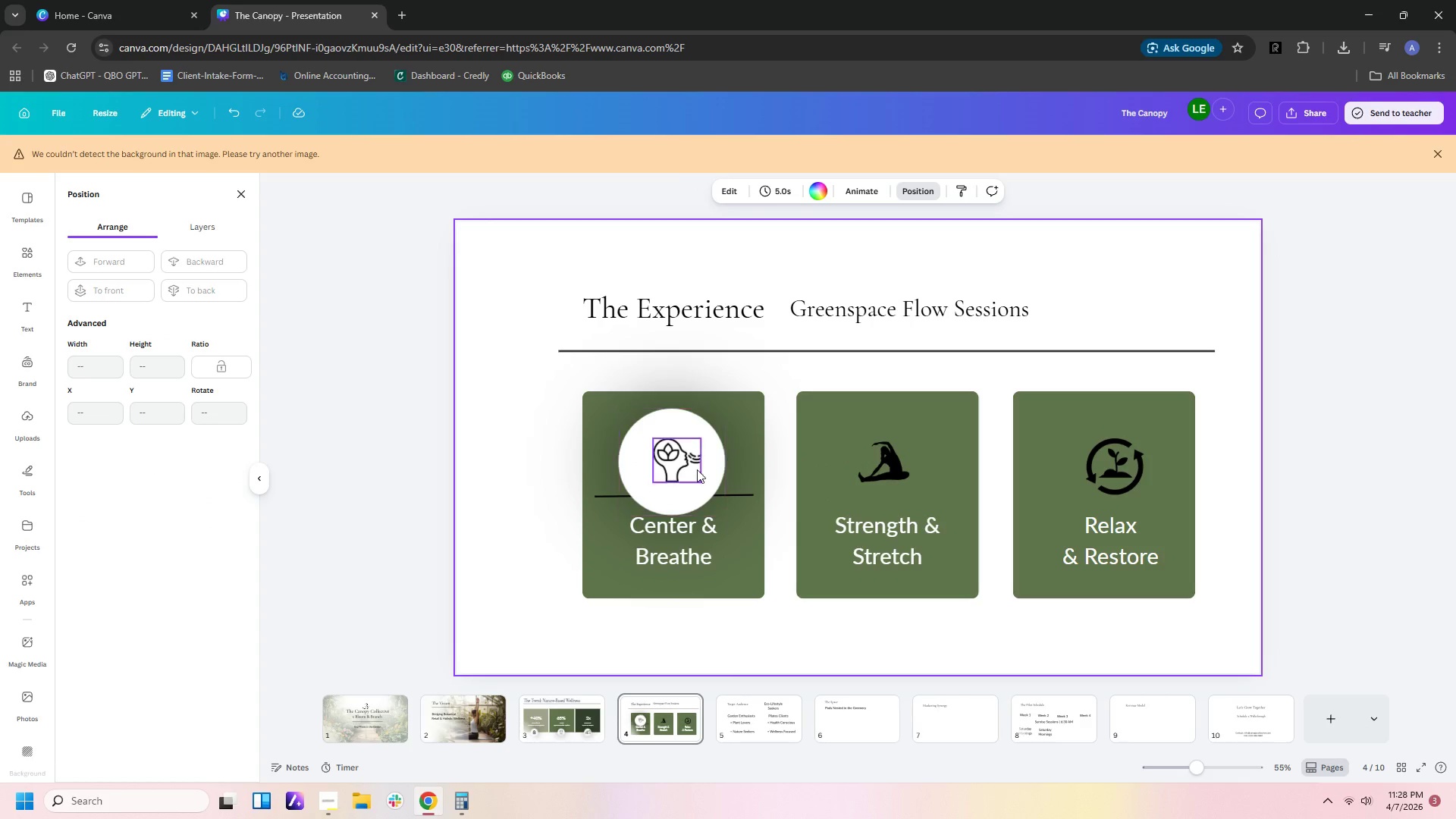 
left_click([674, 469])
 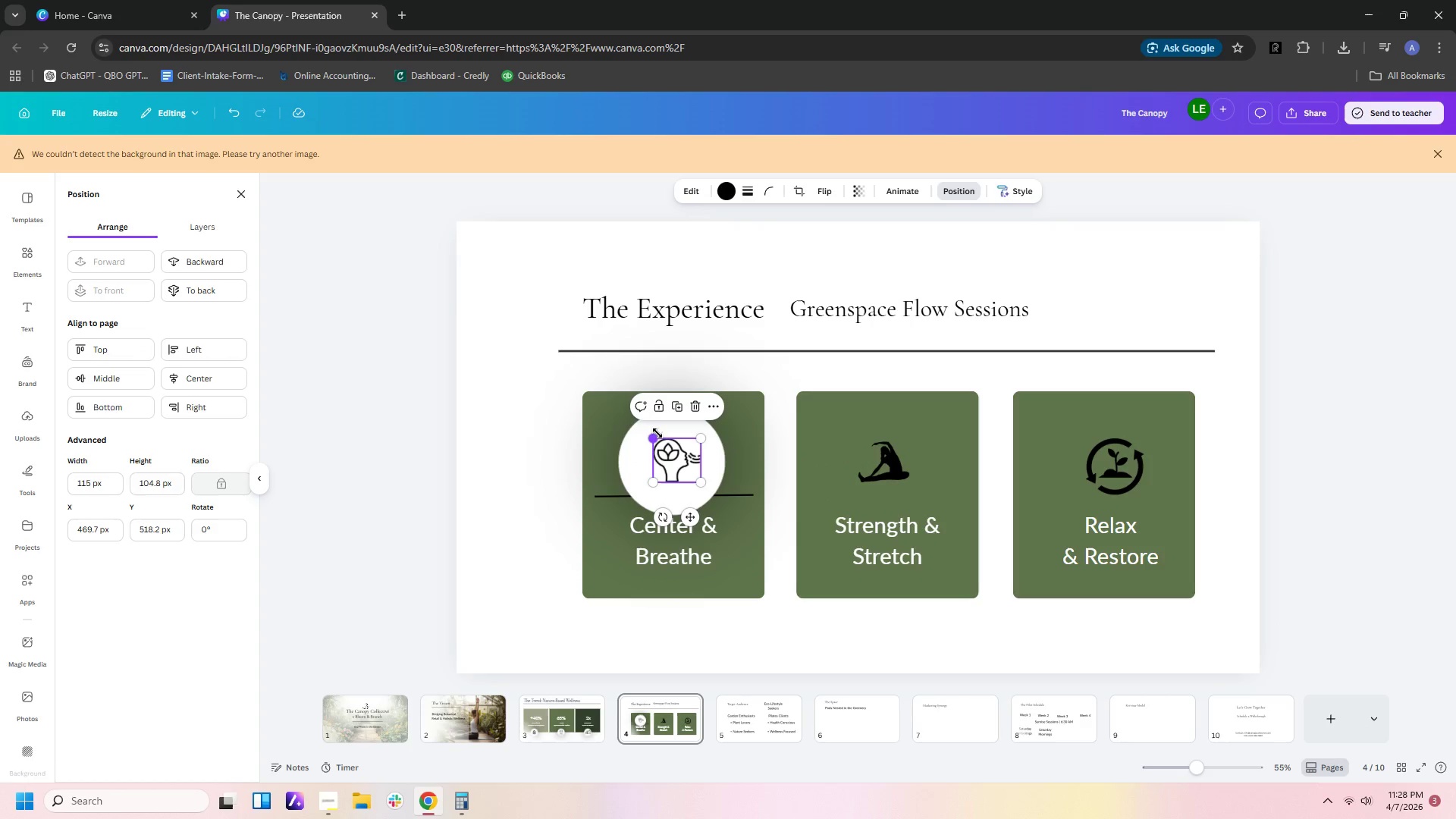 
left_click_drag(start_coordinate=[657, 433], to_coordinate=[626, 414])
 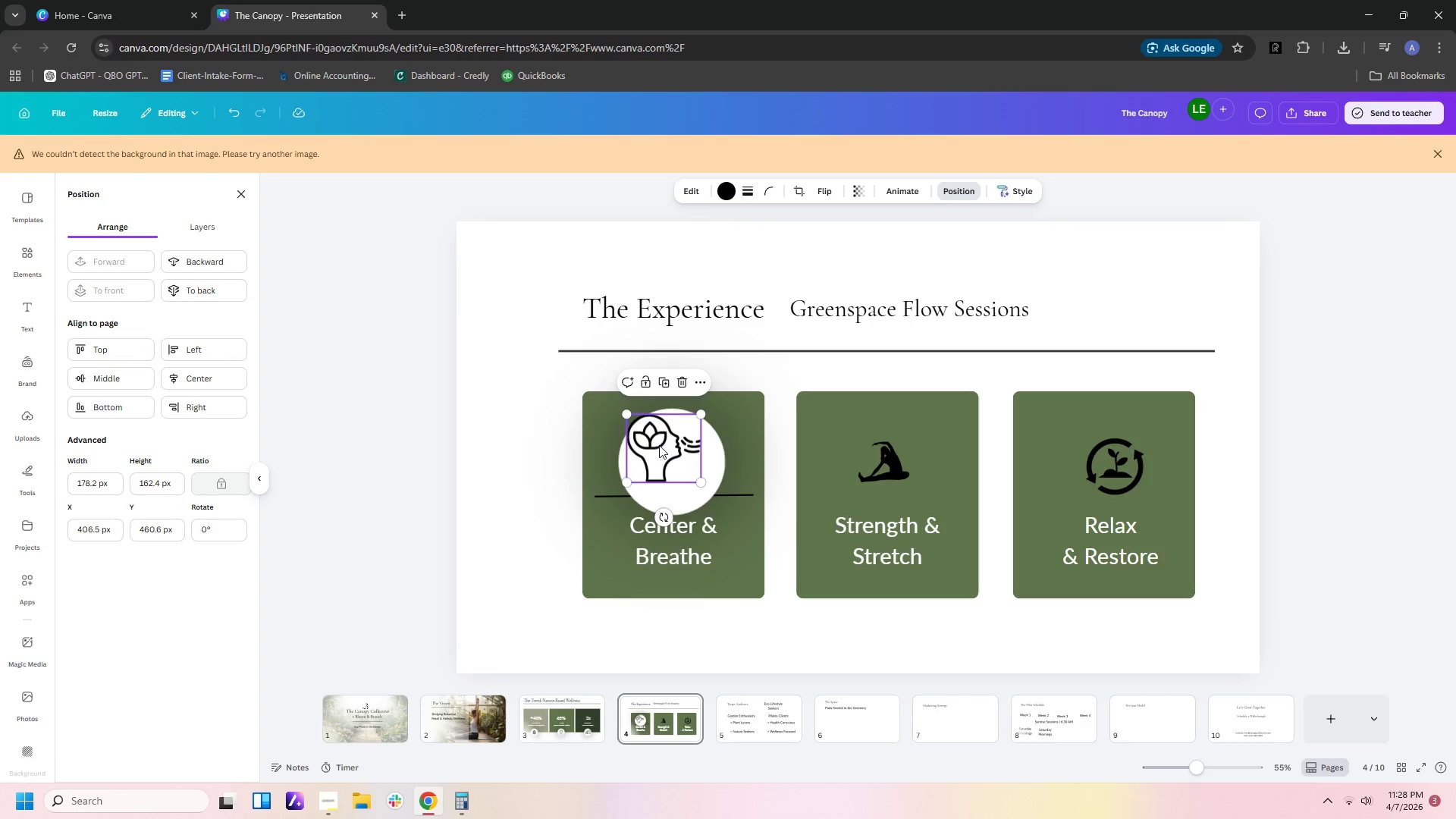 
left_click_drag(start_coordinate=[659, 445], to_coordinate=[672, 463])
 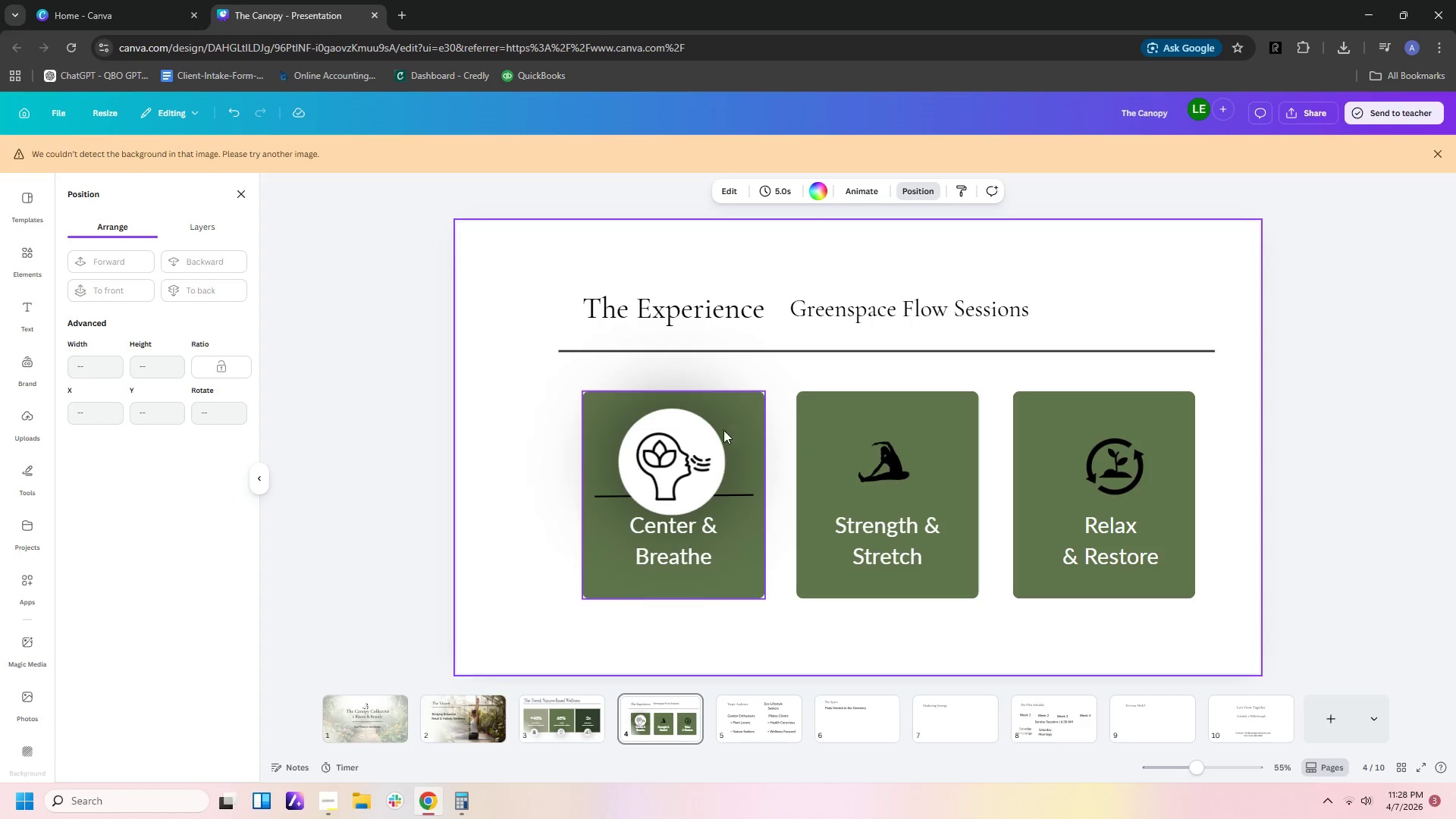 
left_click([711, 435])
 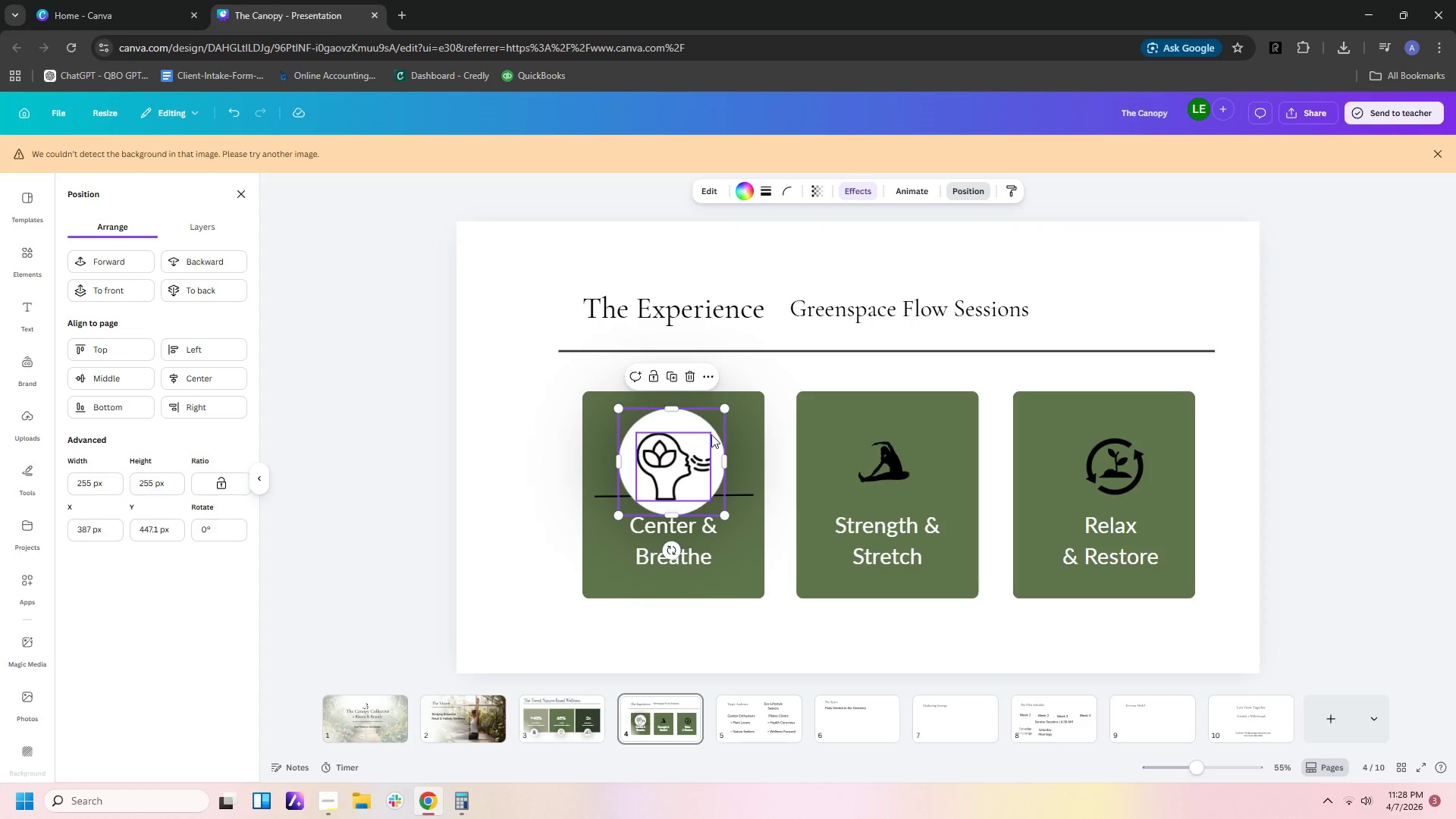 
key(Control+C)
 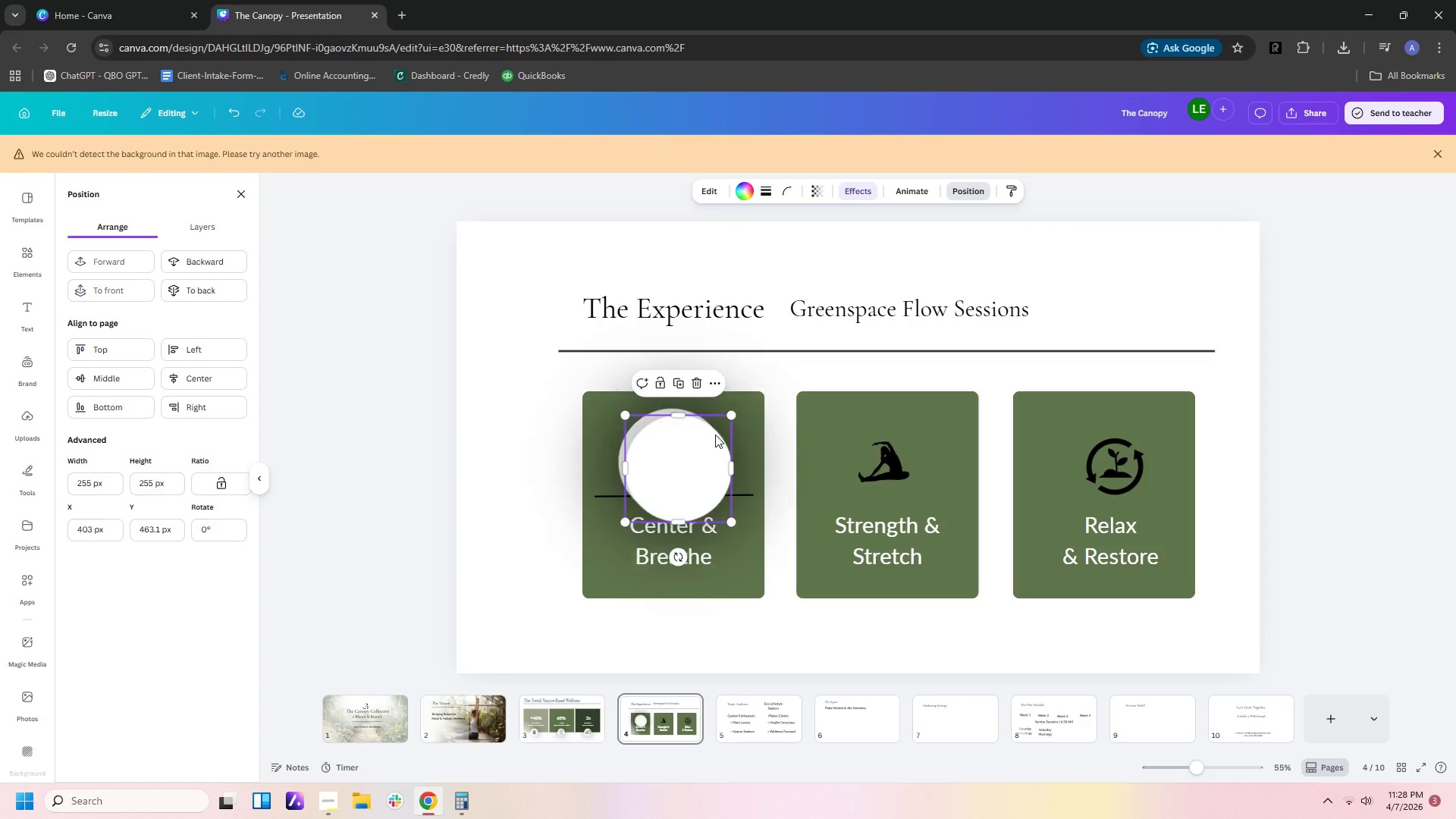 
key(Control+V)
 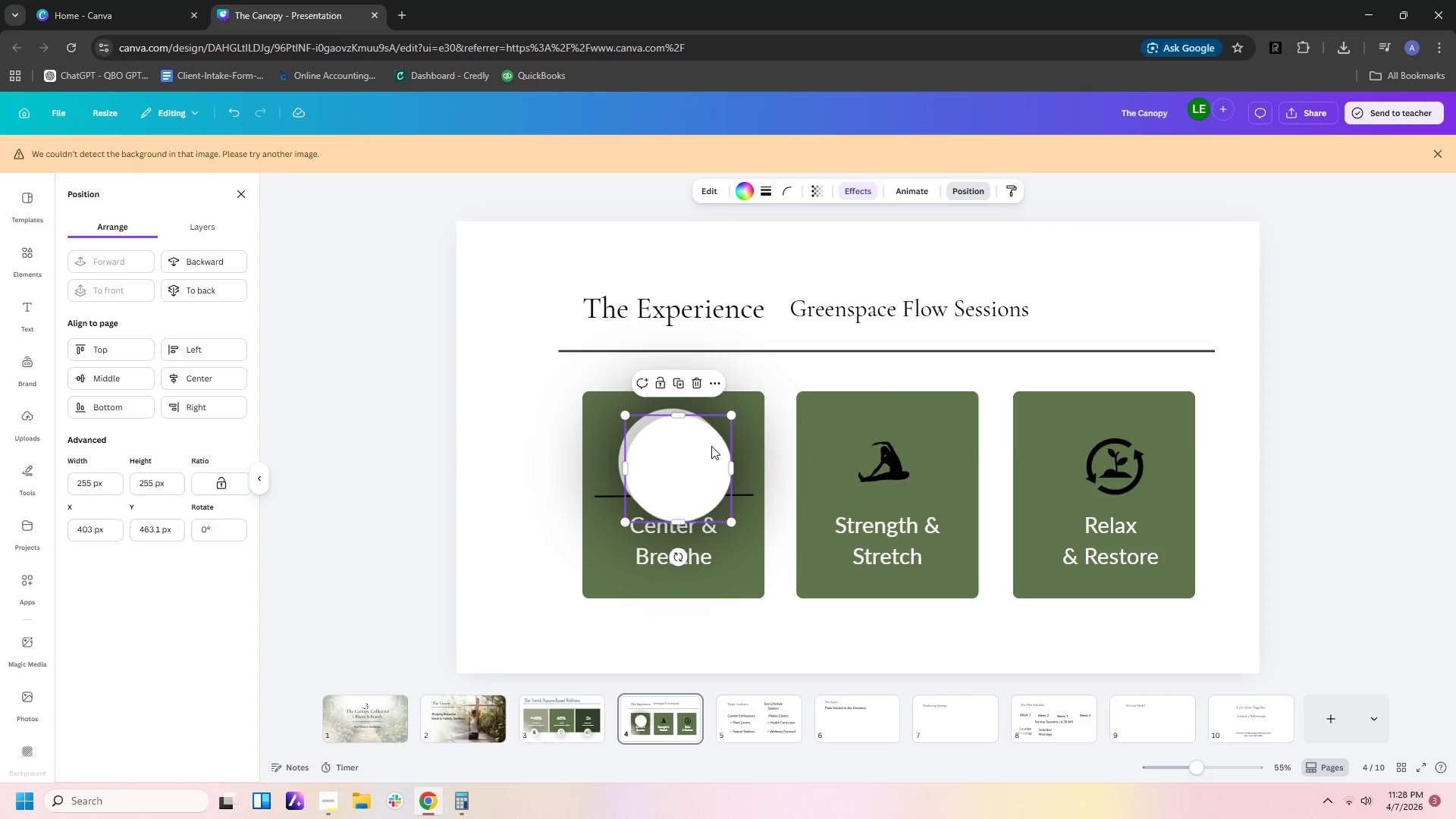 
left_click_drag(start_coordinate=[711, 446], to_coordinate=[927, 438])
 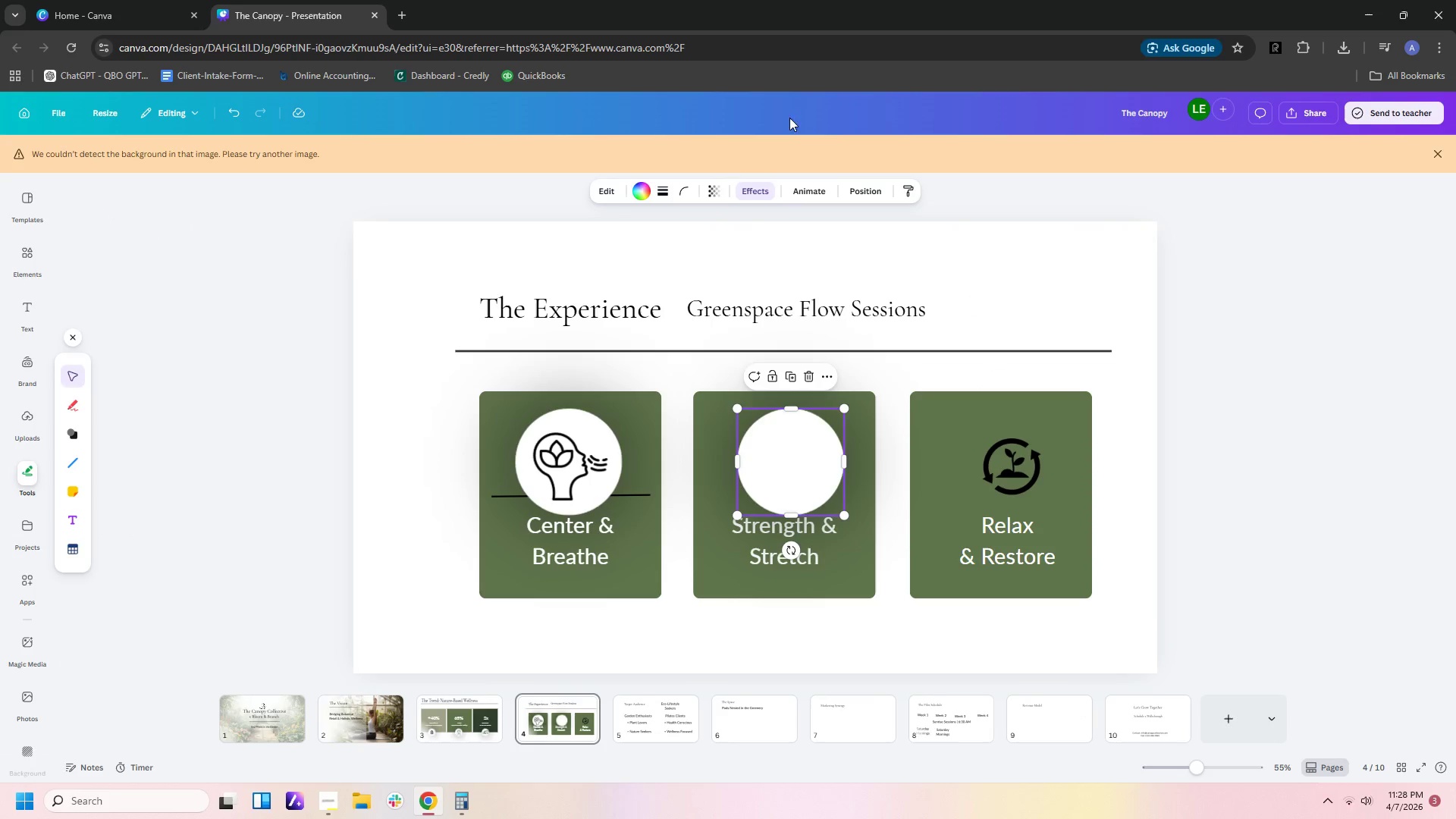 
left_click([877, 197])
 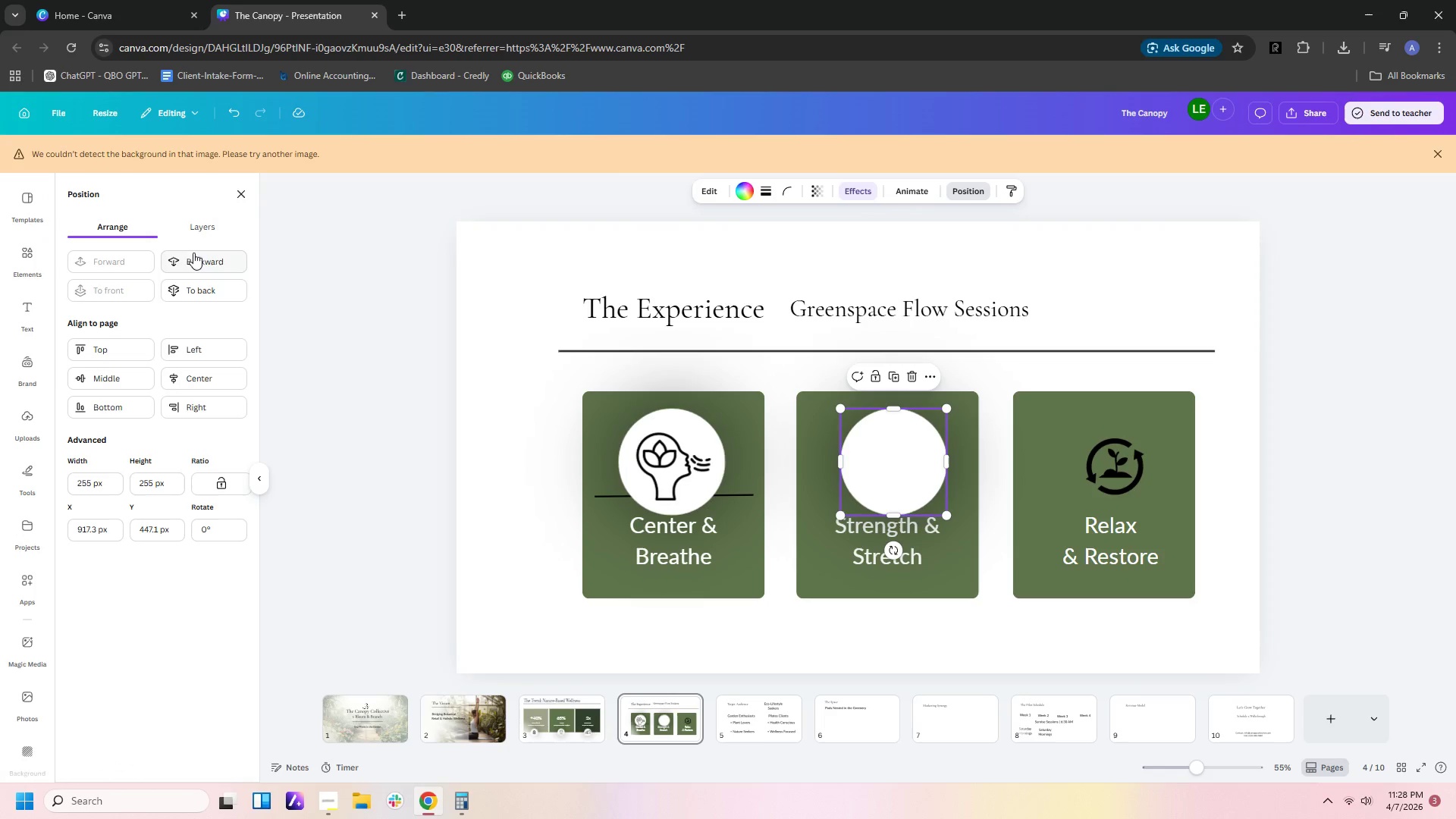 
double_click([195, 256])
 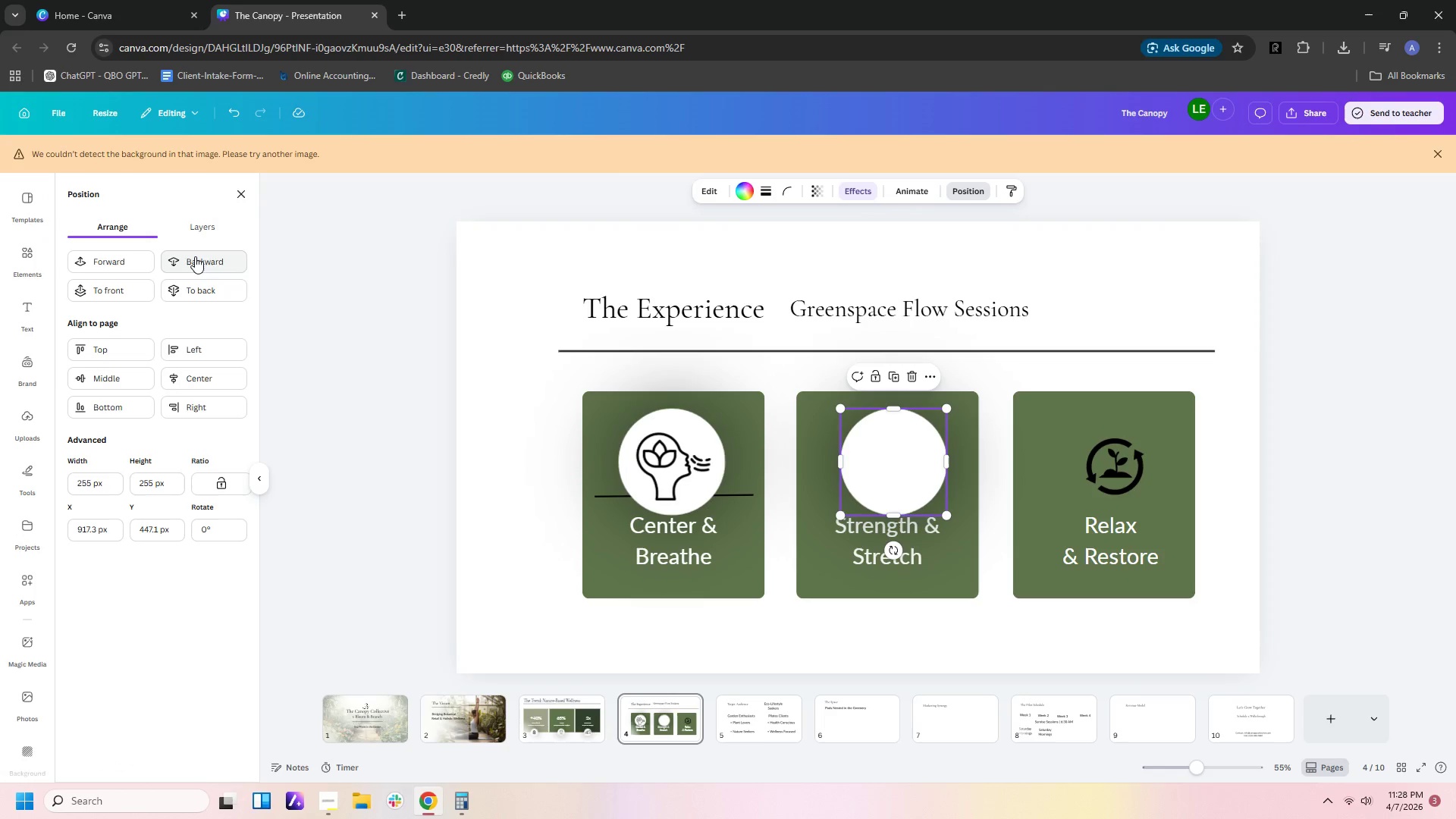 
triple_click([195, 256])
 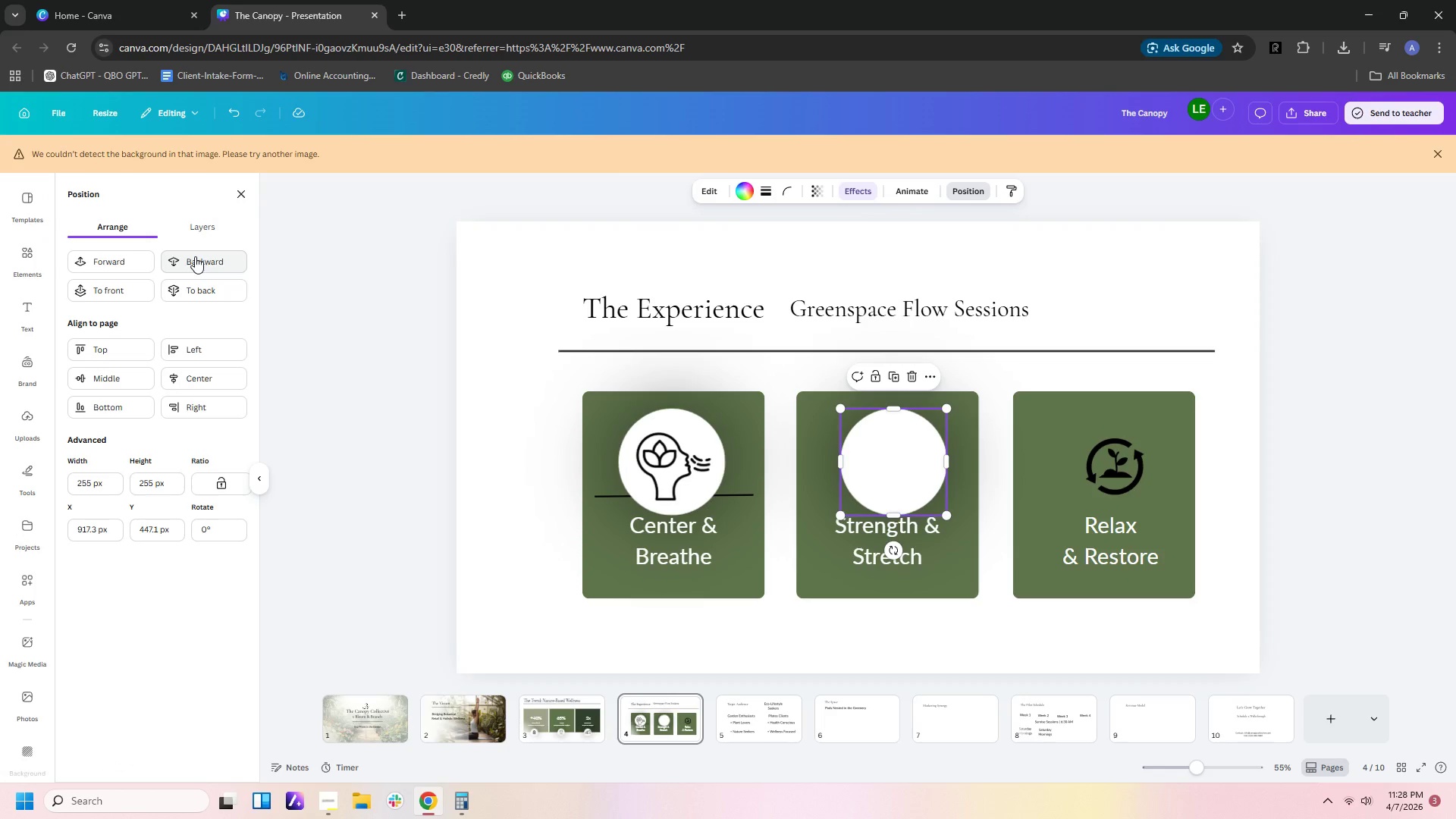 
triple_click([195, 256])
 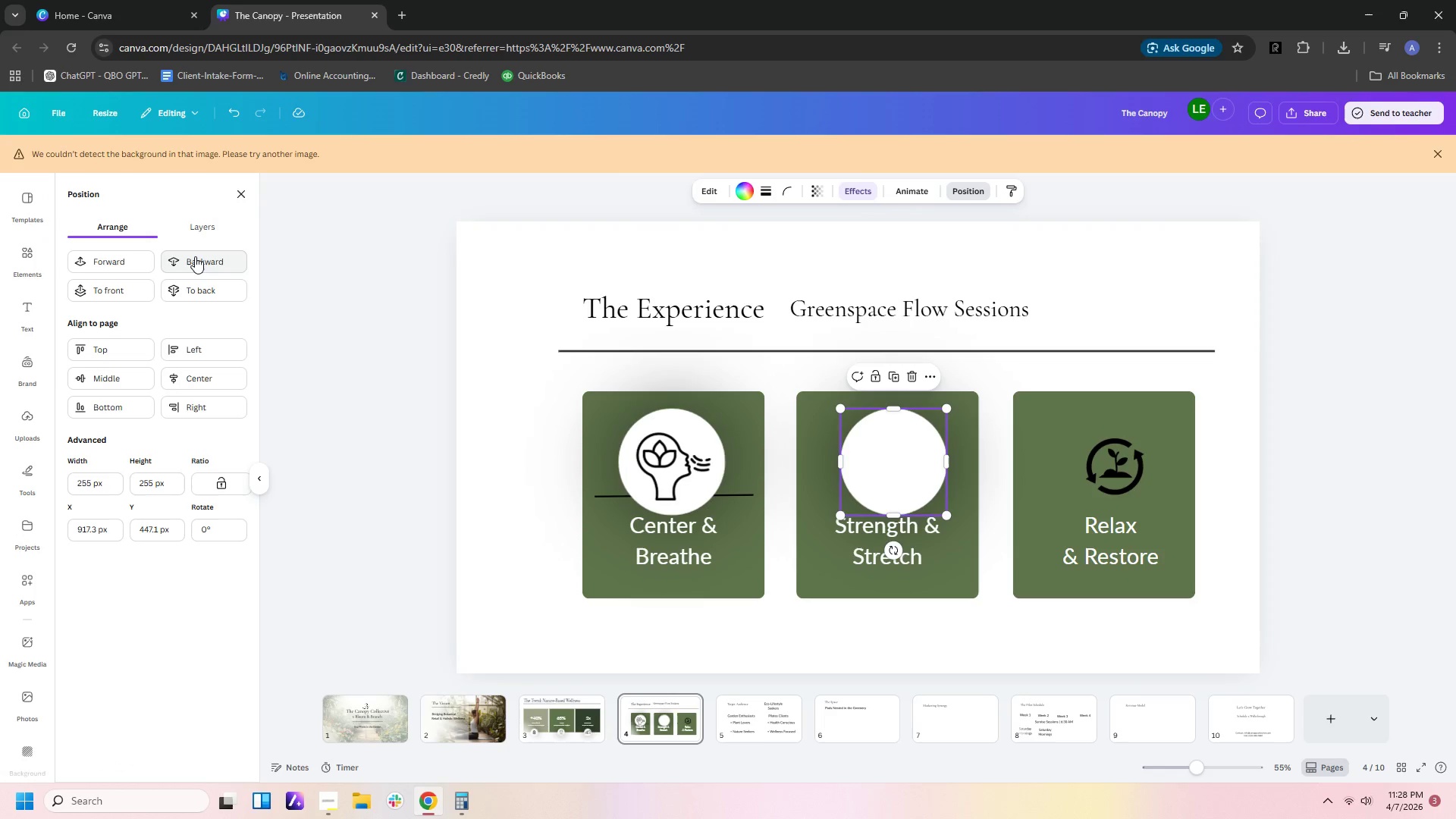 
triple_click([195, 256])
 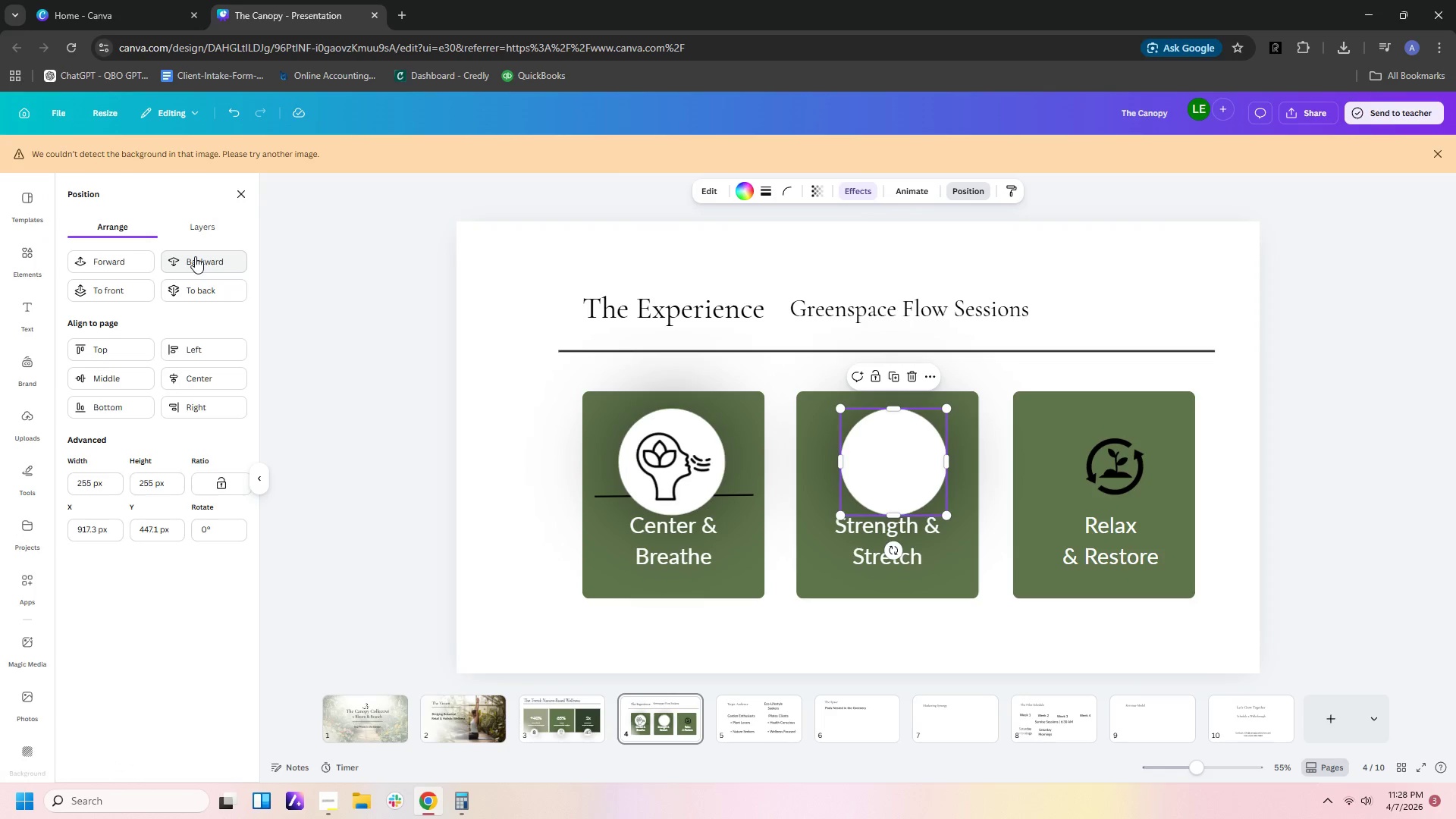 
triple_click([195, 256])
 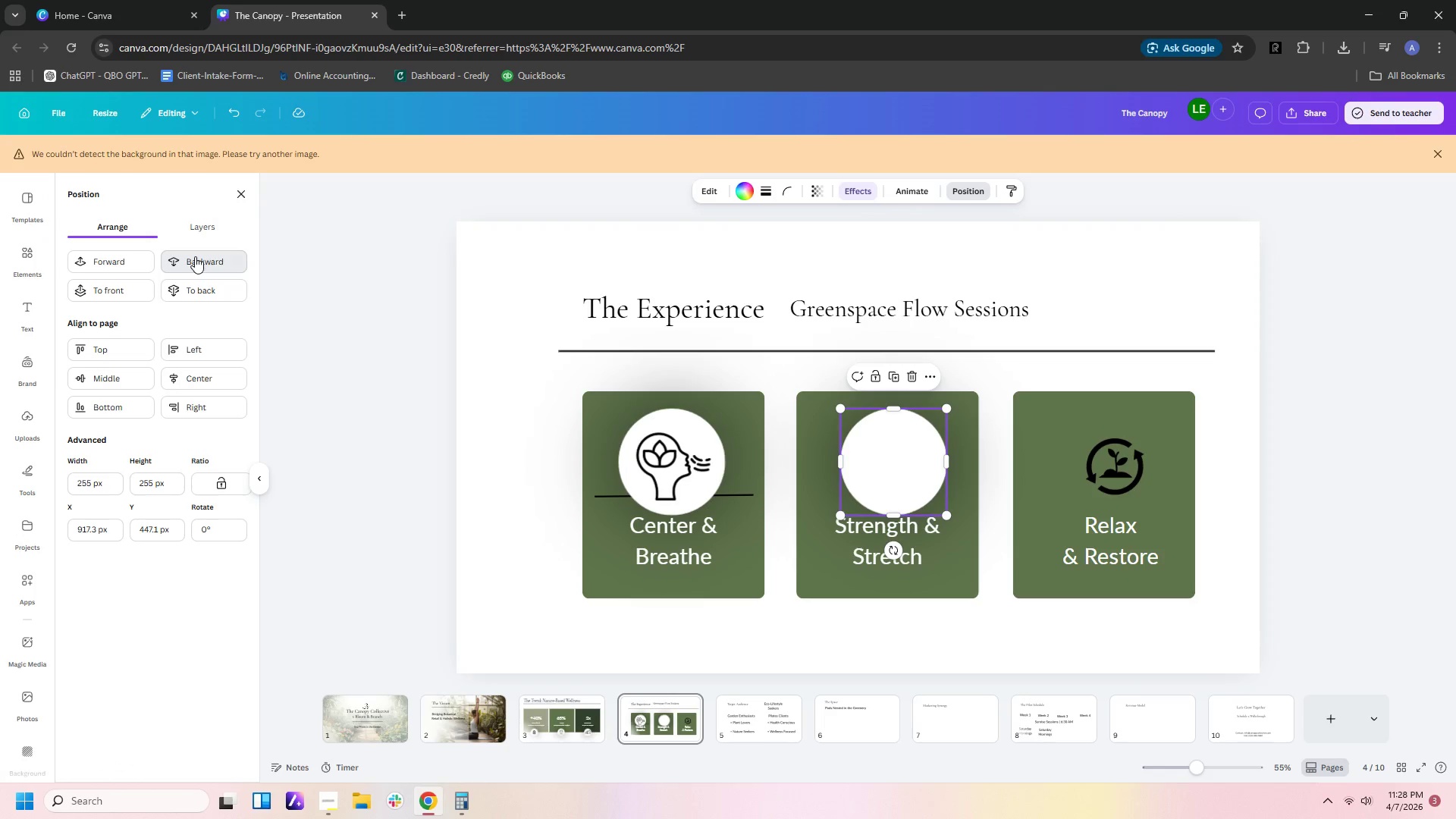 
triple_click([195, 256])
 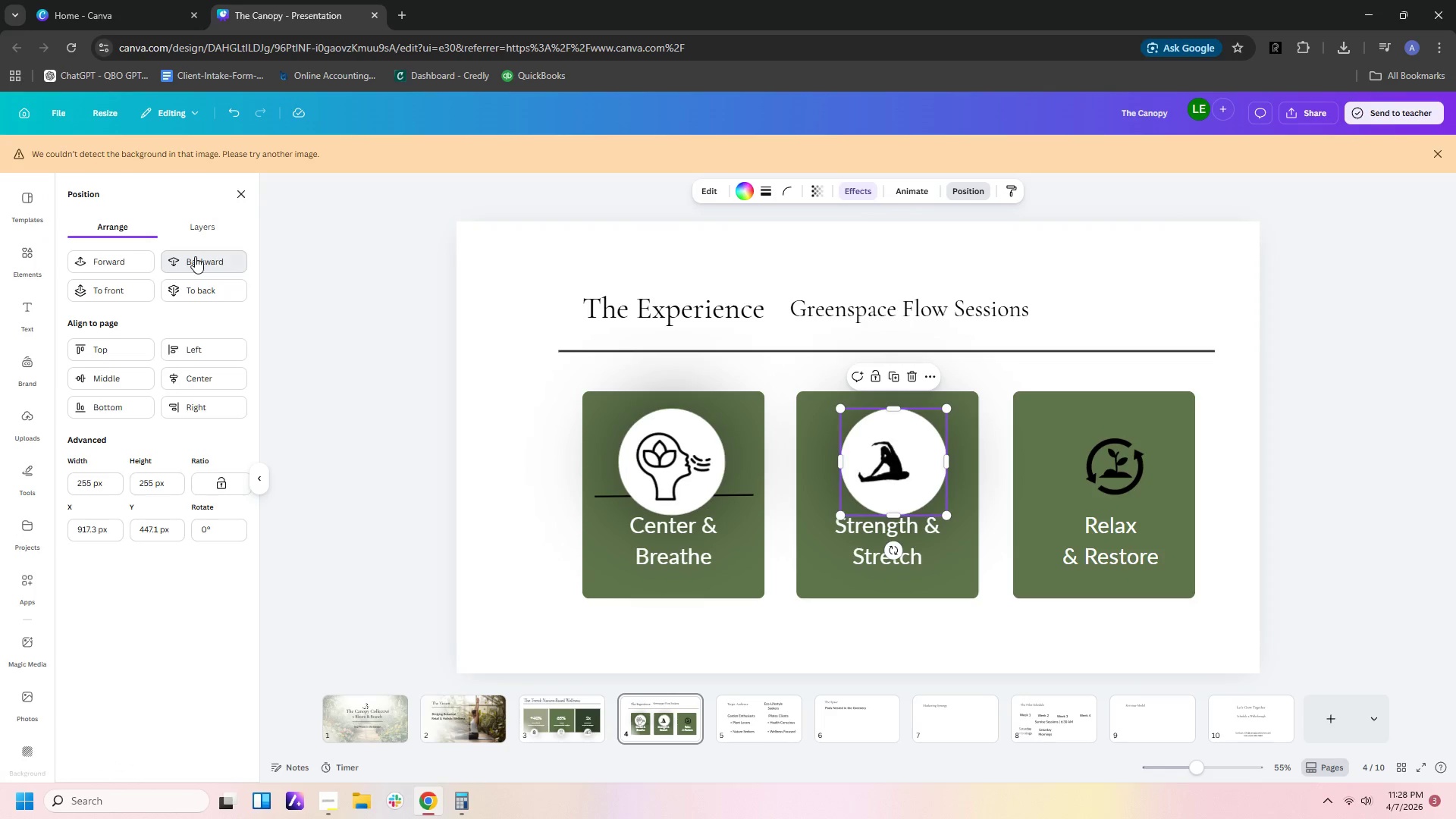 
triple_click([195, 256])
 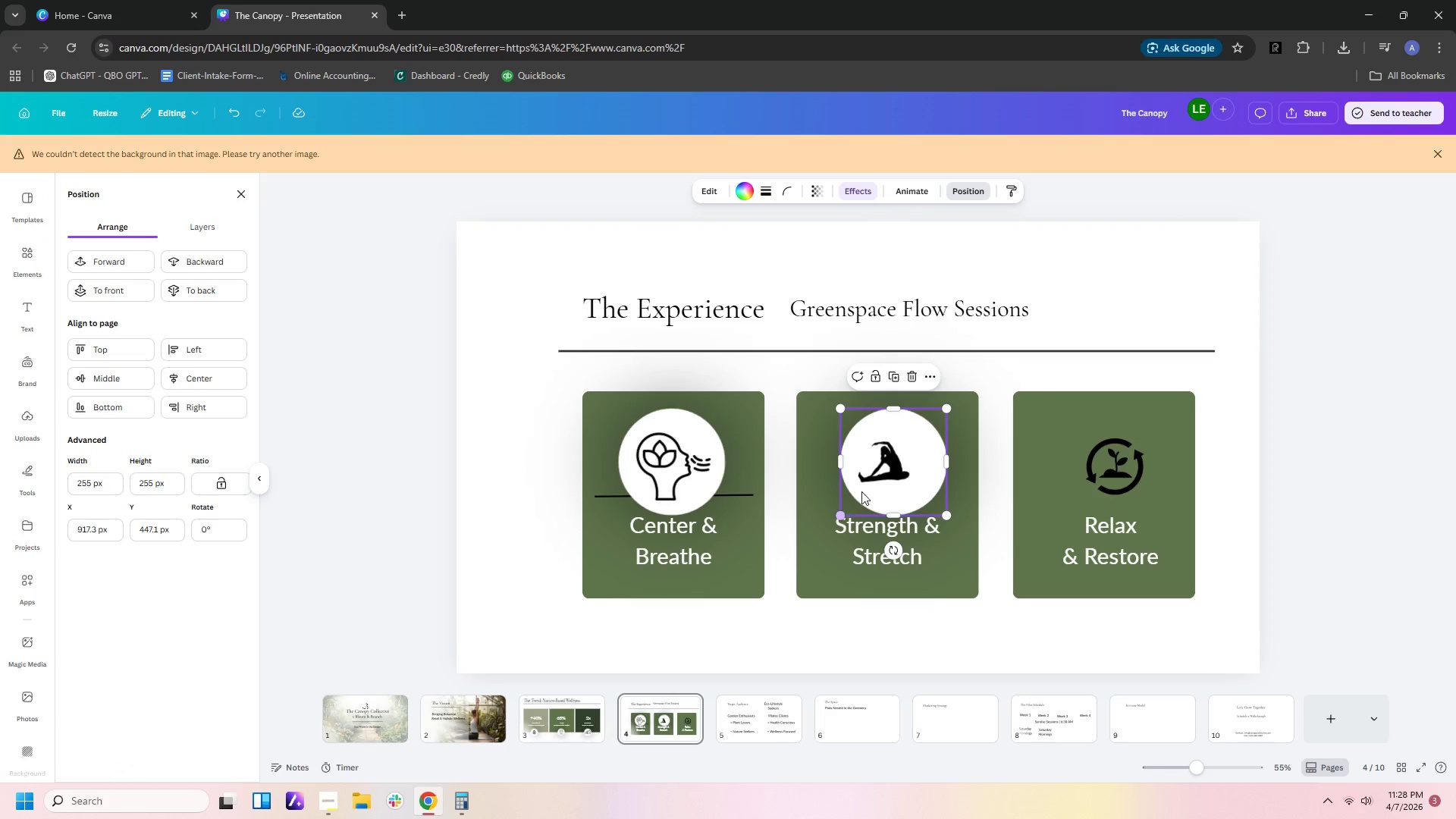 
left_click([890, 464])
 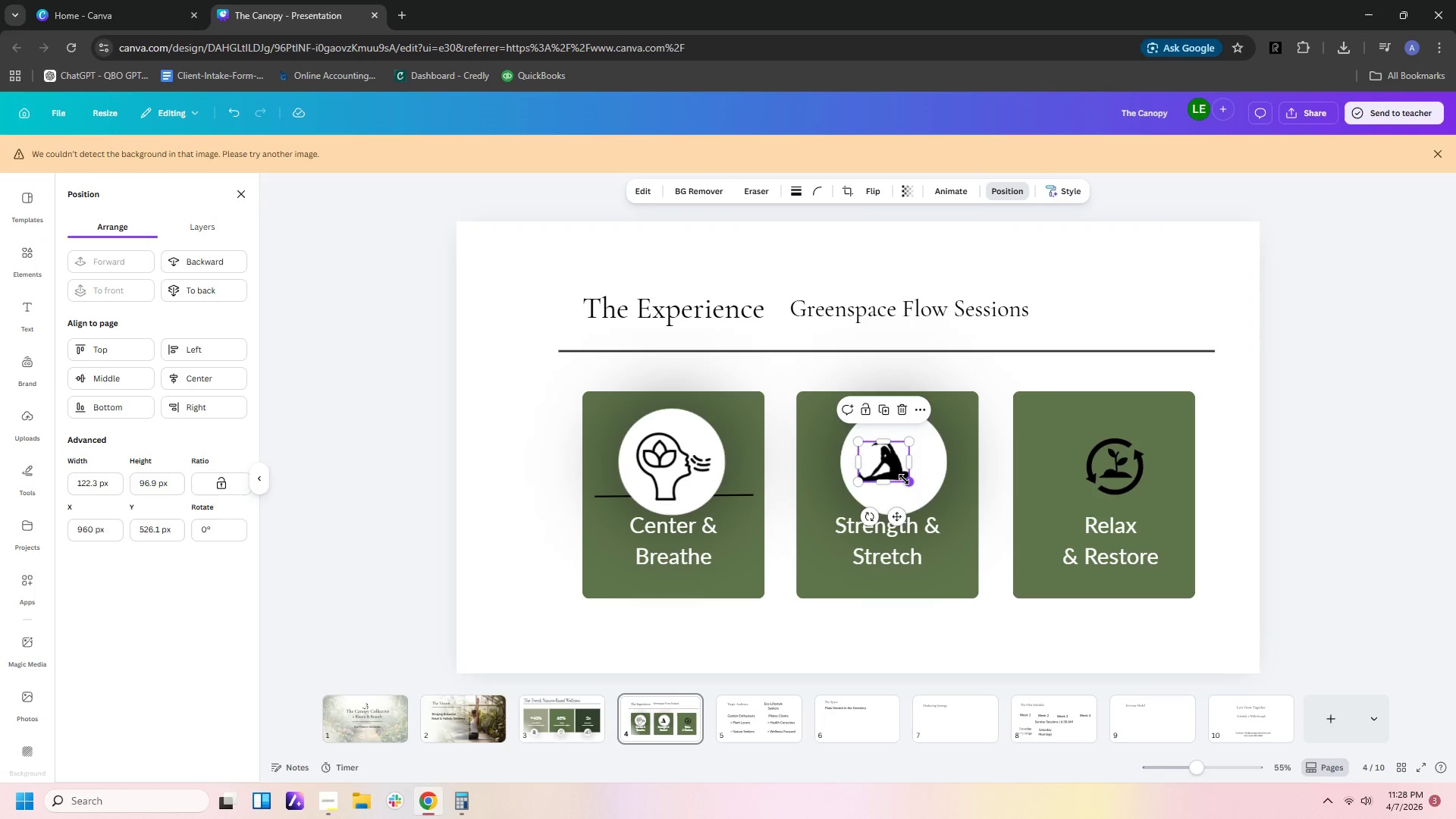 
left_click_drag(start_coordinate=[904, 479], to_coordinate=[926, 497])
 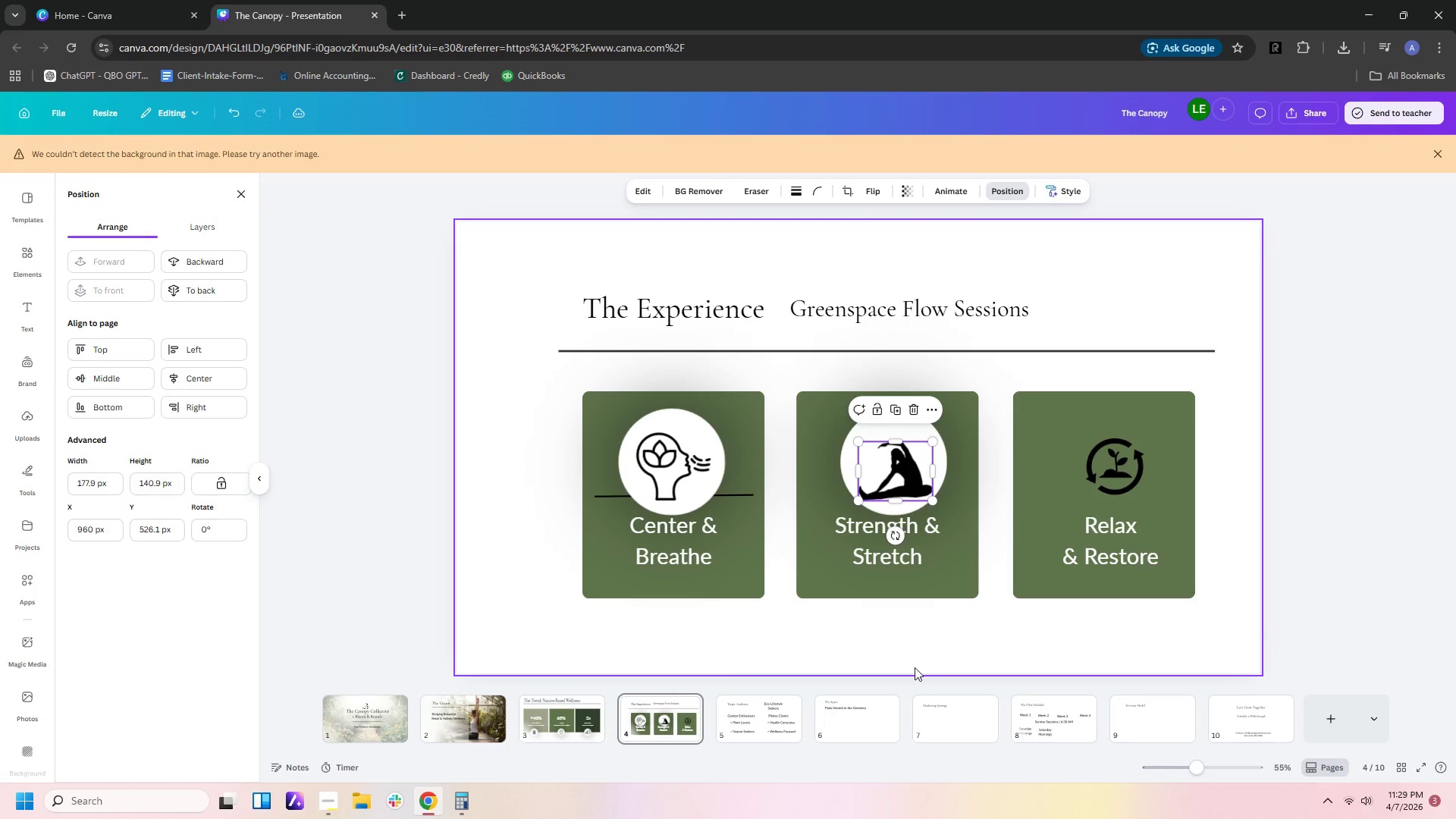 
left_click([915, 667])
 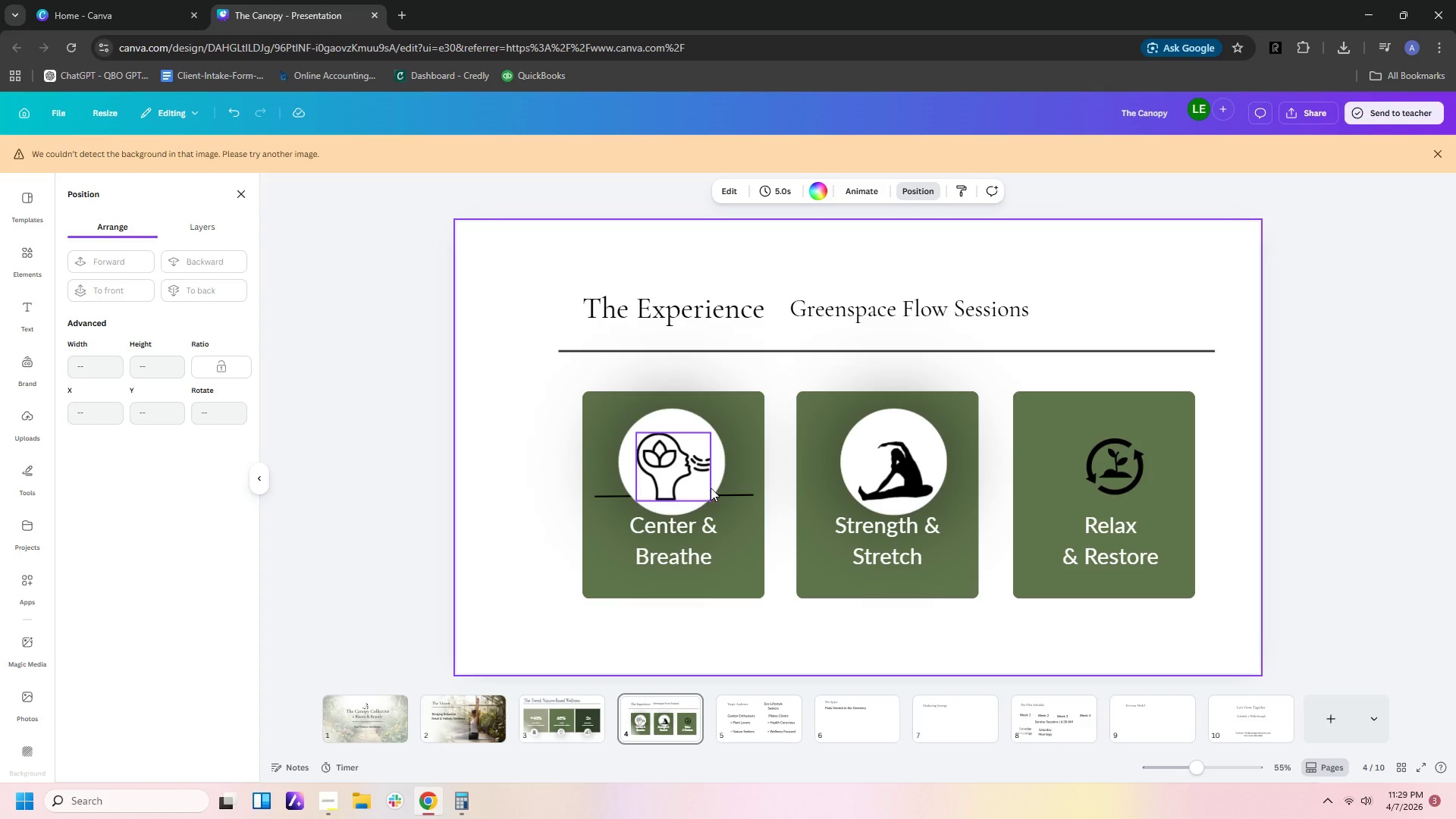 
left_click([724, 494])
 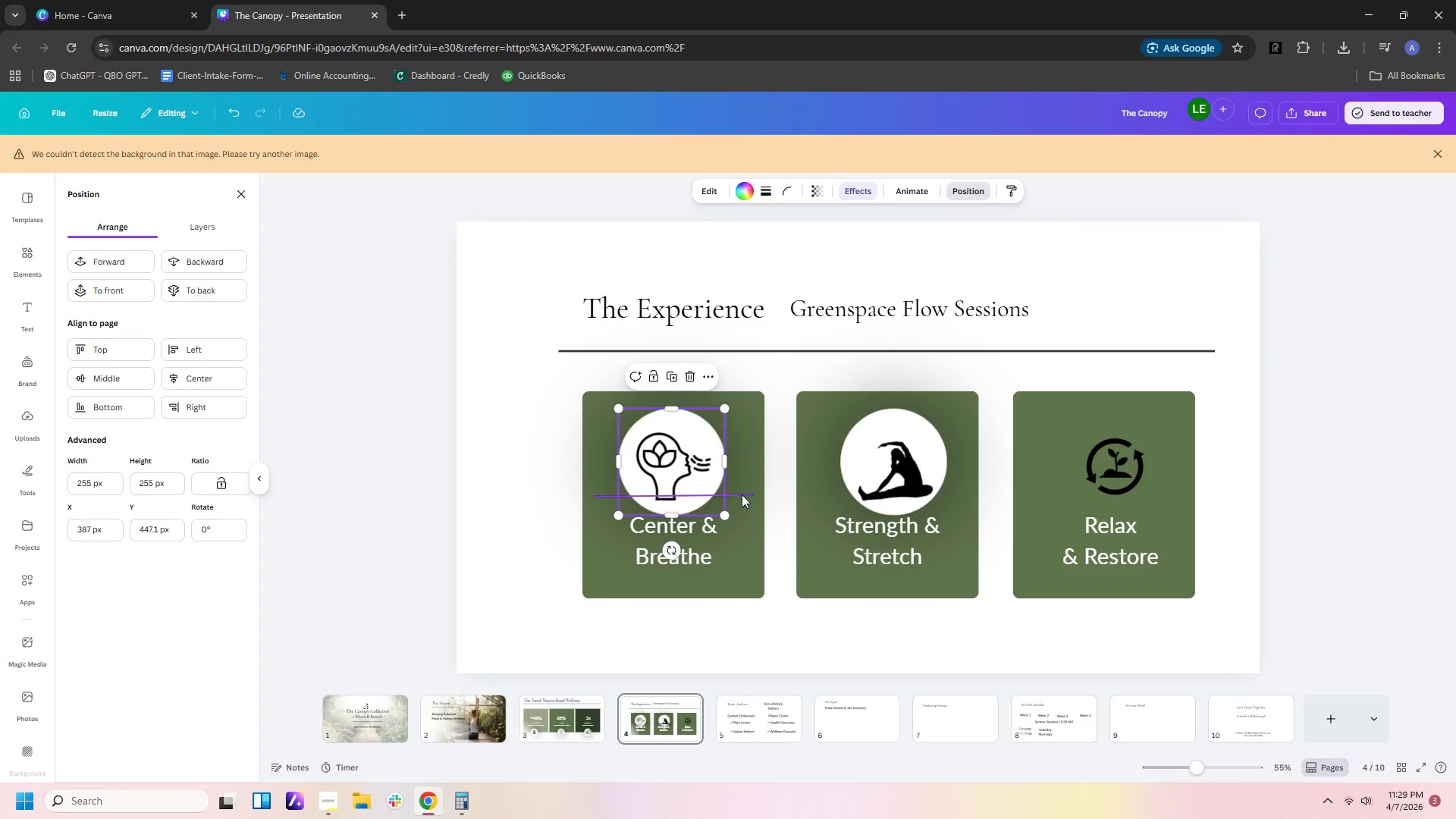 
left_click([742, 494])
 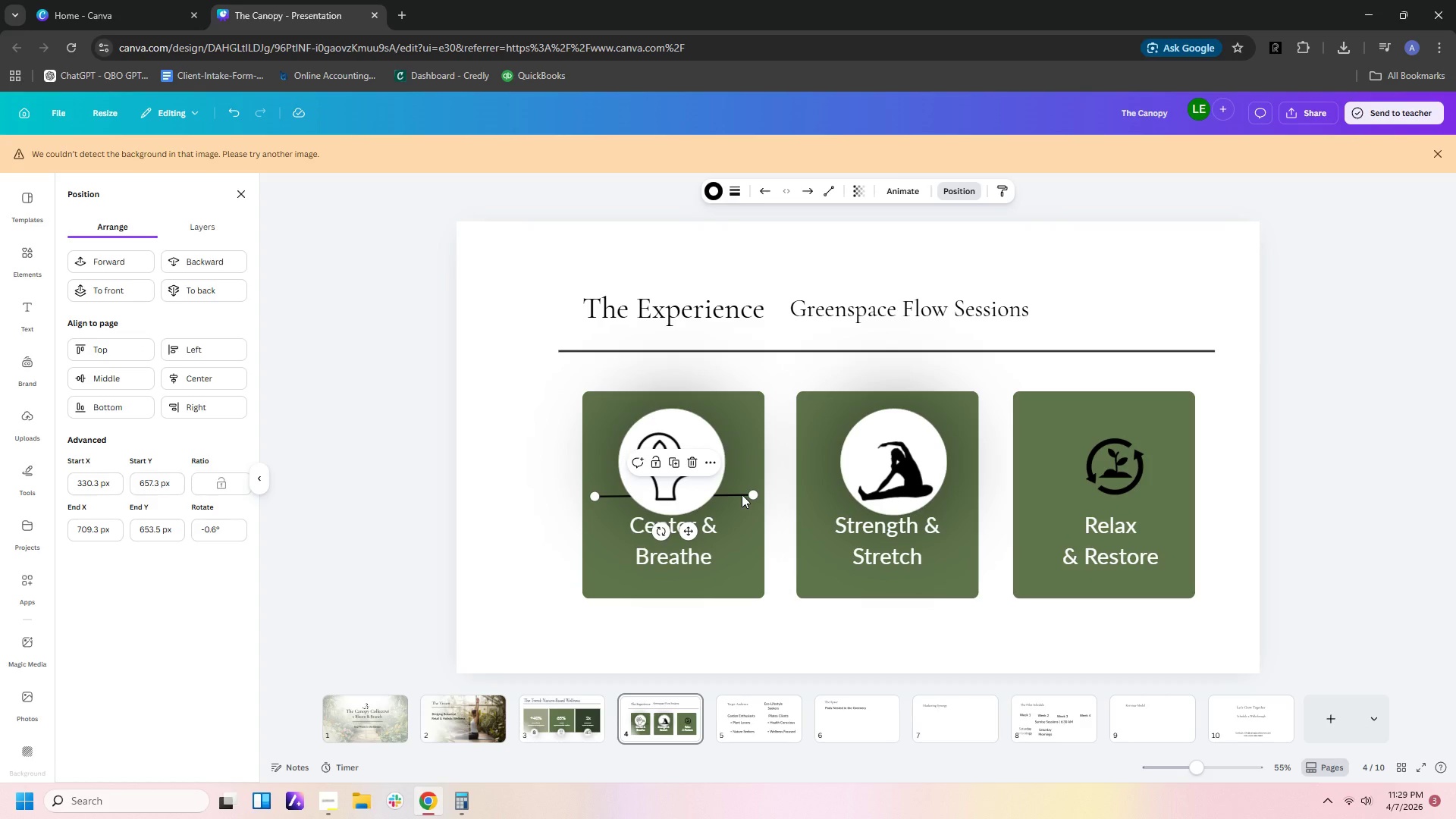 
key(Control+C)
 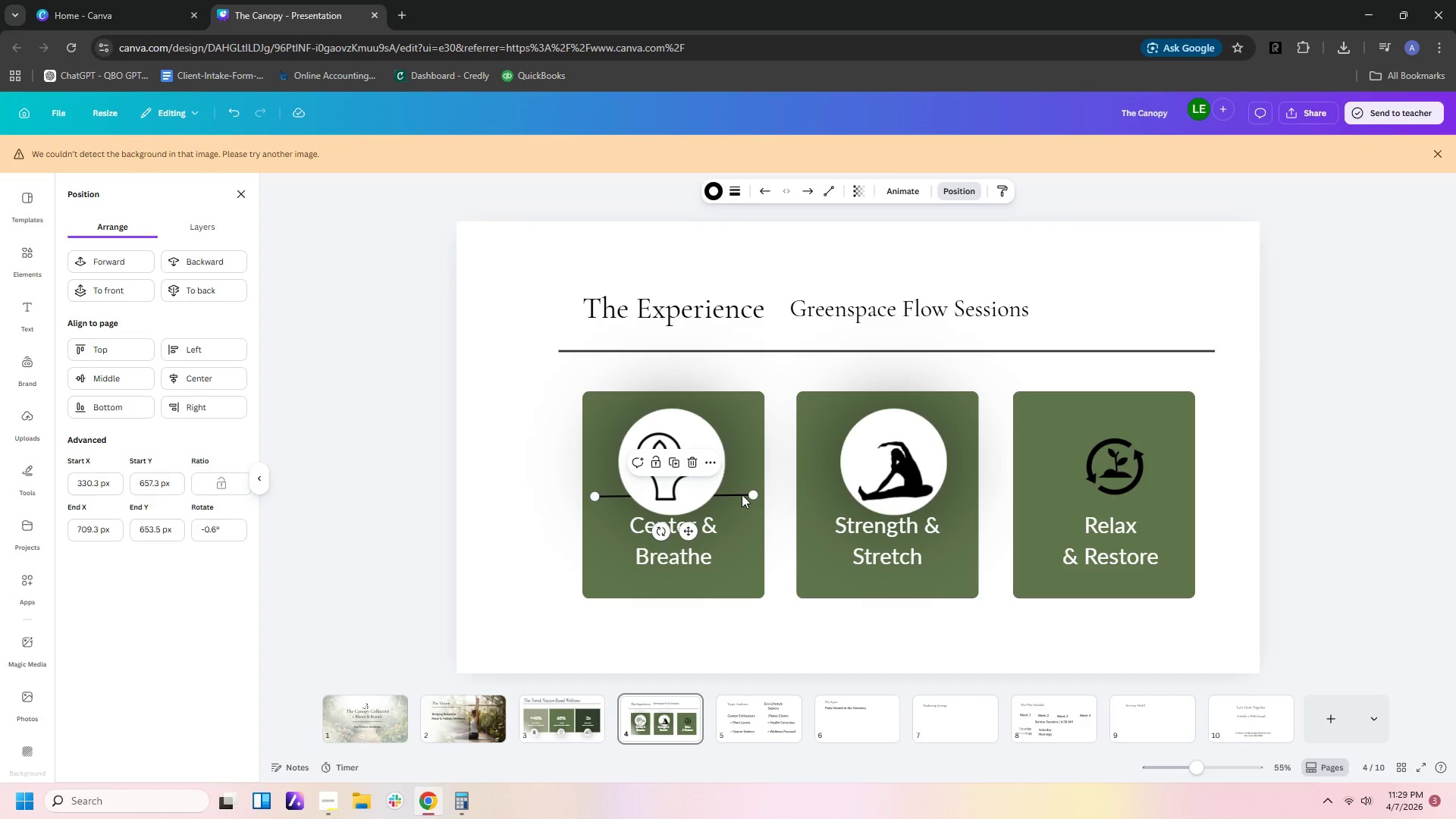 
key(Control+V)
 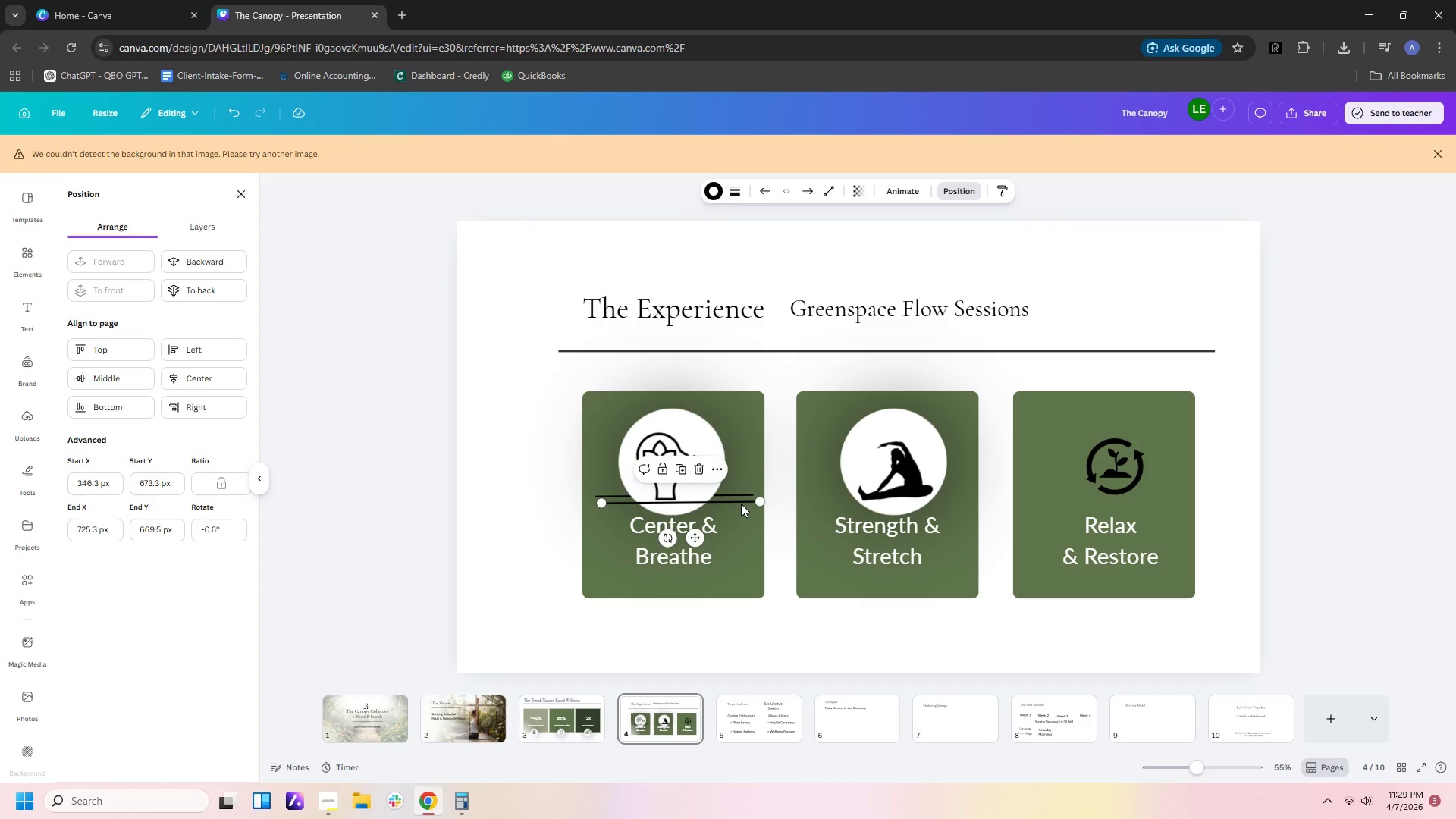 
left_click_drag(start_coordinate=[741, 504], to_coordinate=[902, 524])
 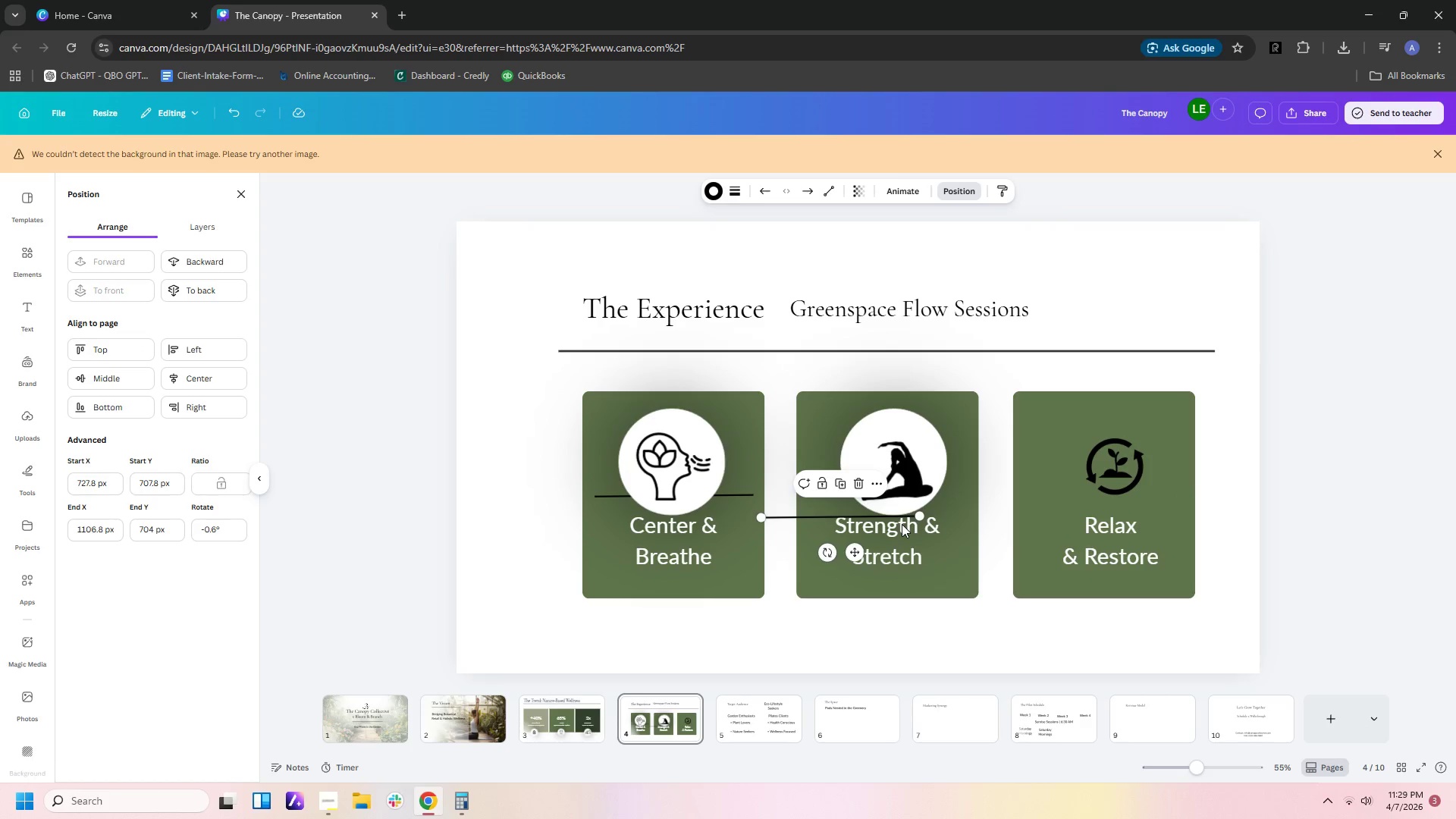 
left_click_drag(start_coordinate=[902, 524], to_coordinate=[890, 454])
 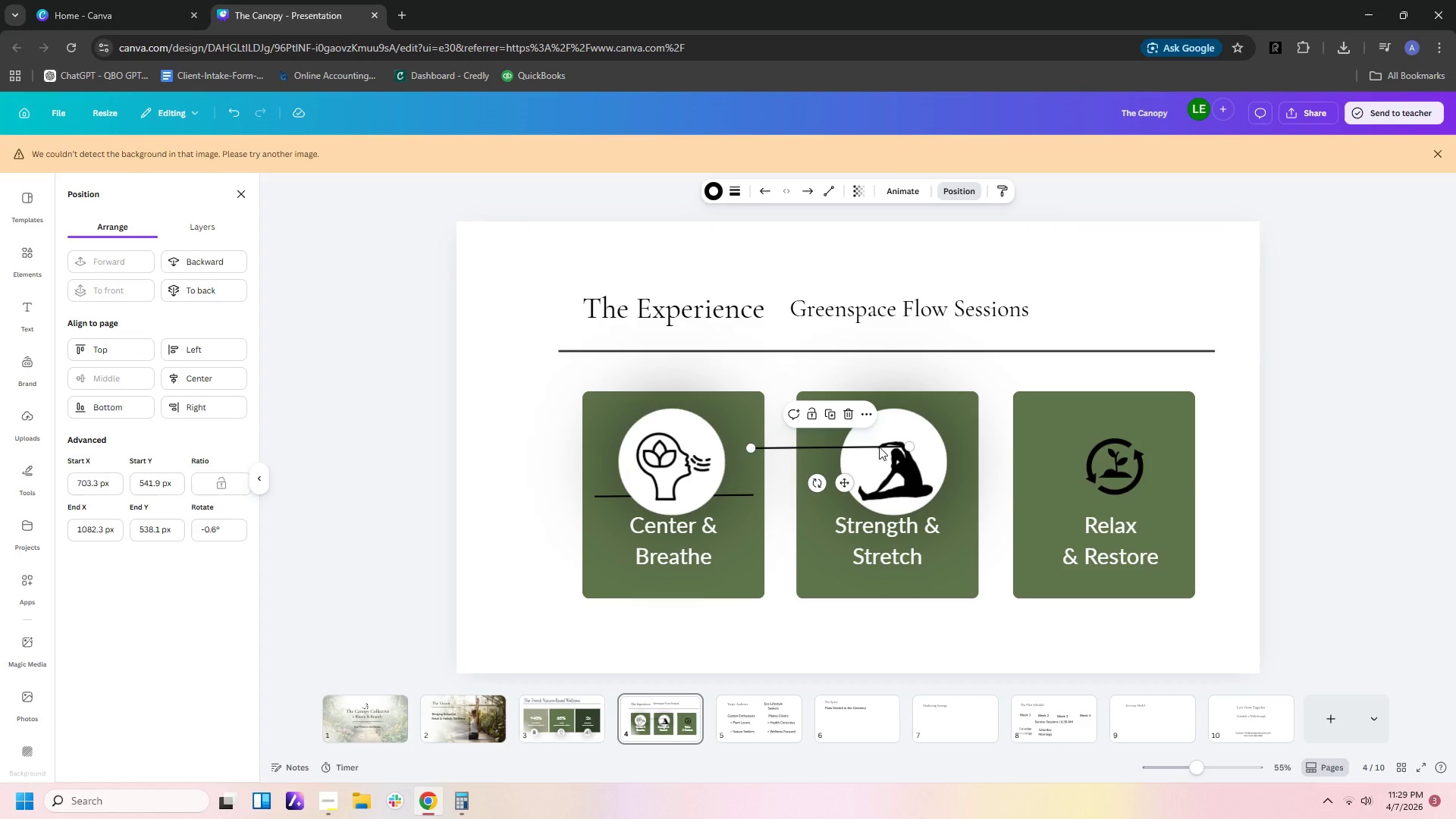 
left_click_drag(start_coordinate=[879, 447], to_coordinate=[940, 494])
 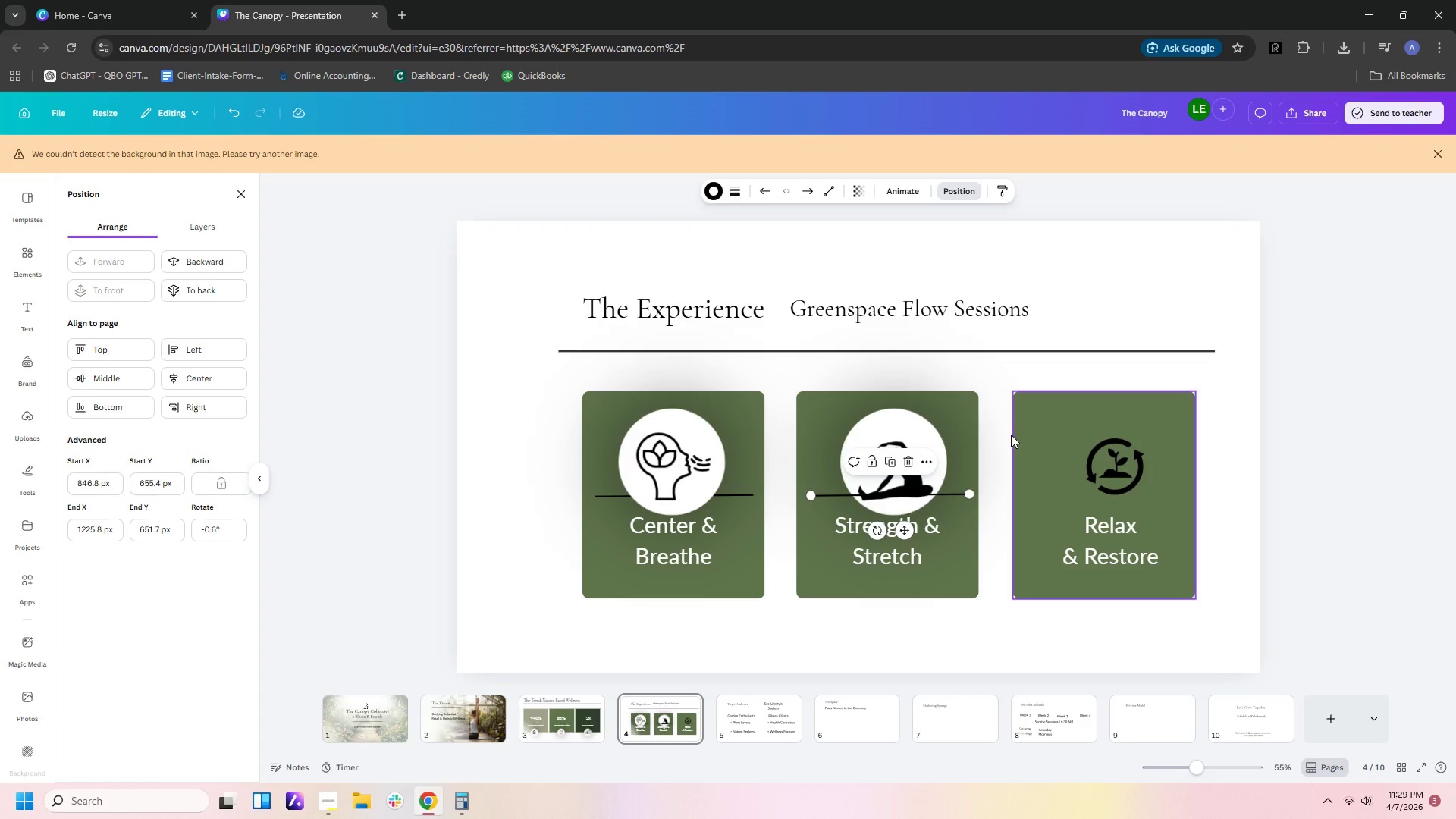 
left_click([996, 445])
 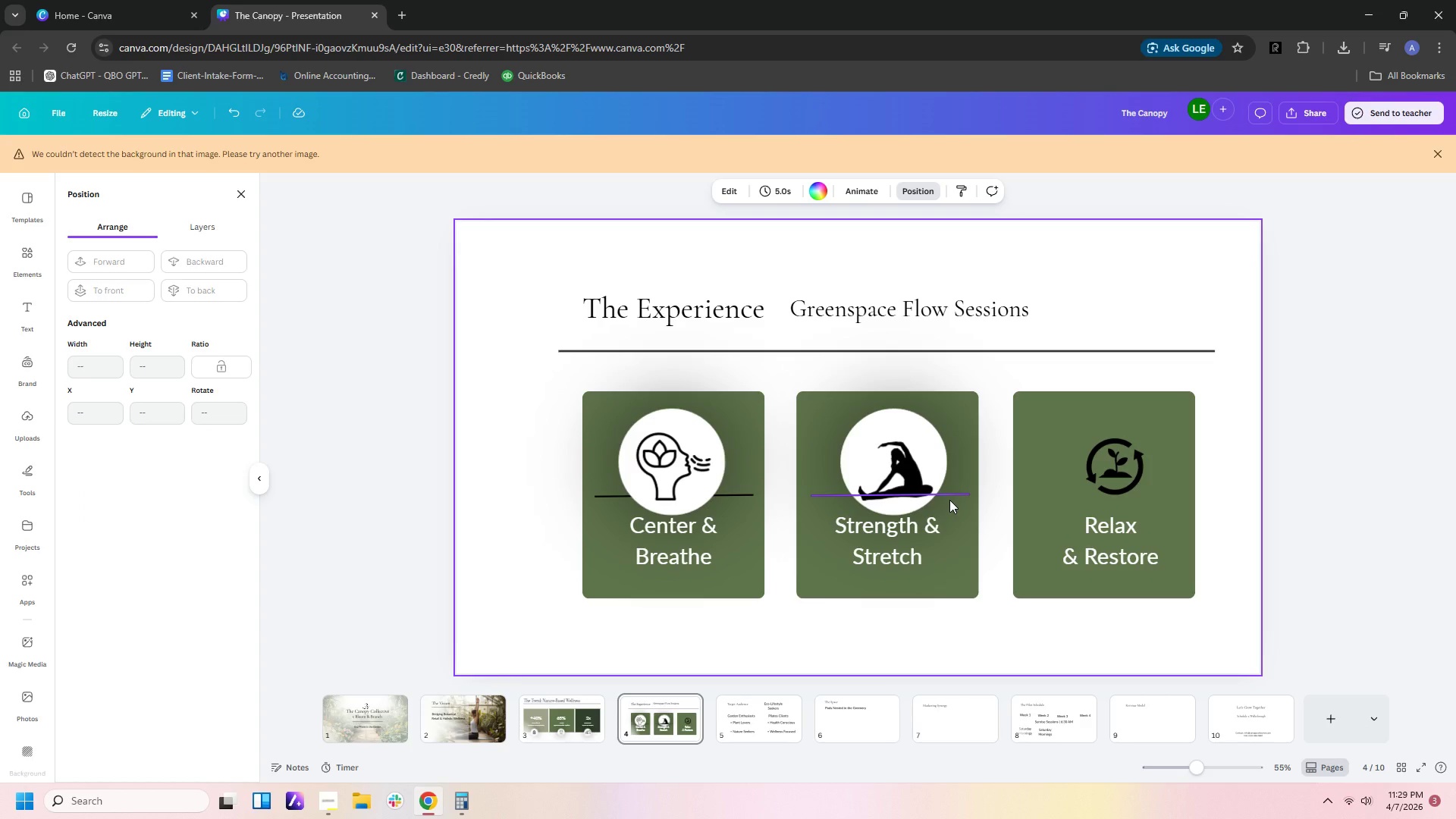 
left_click([949, 500])
 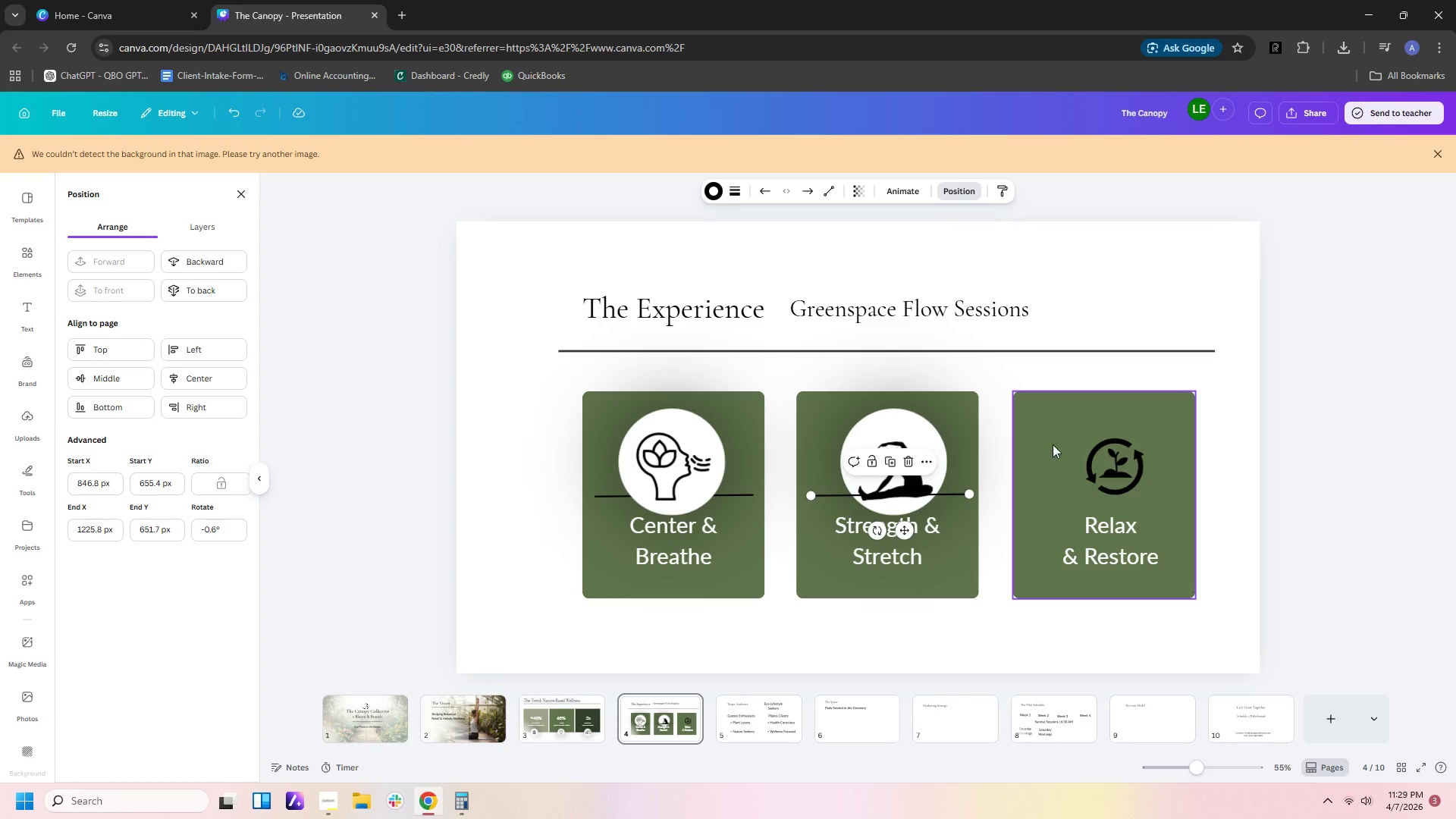 
left_click([937, 444])
 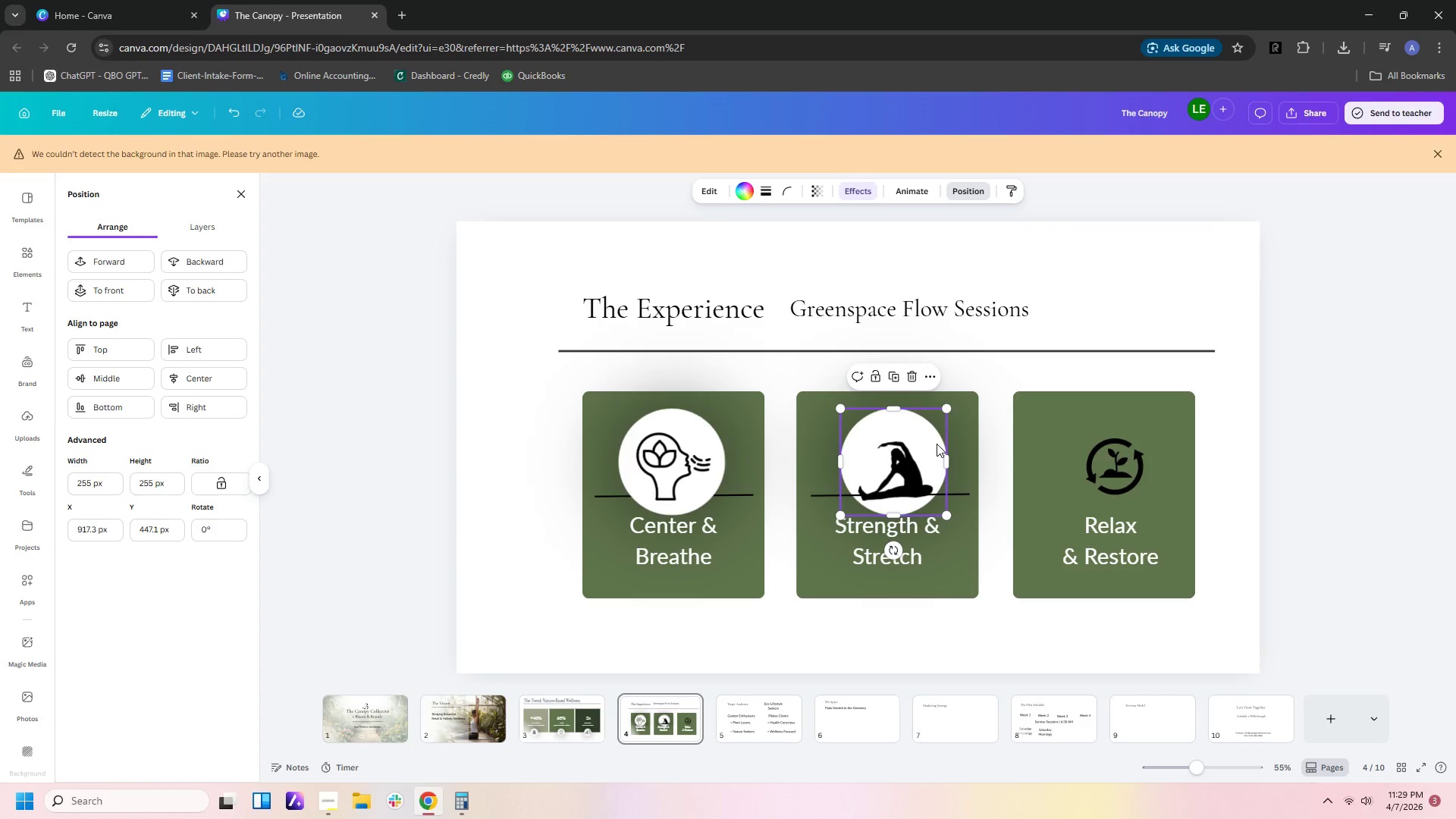 
key(Control+C)
 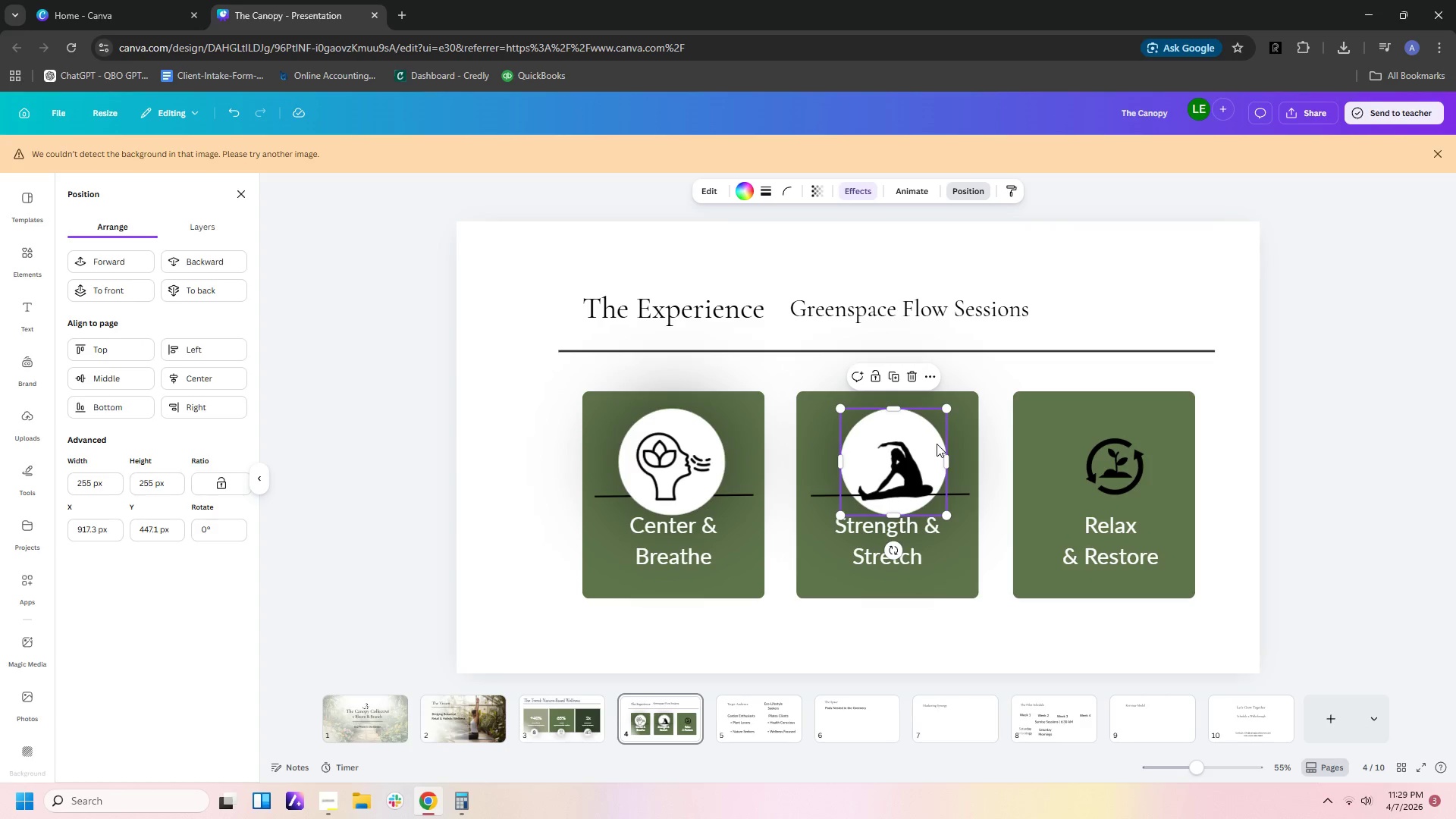 
key(Control+V)
 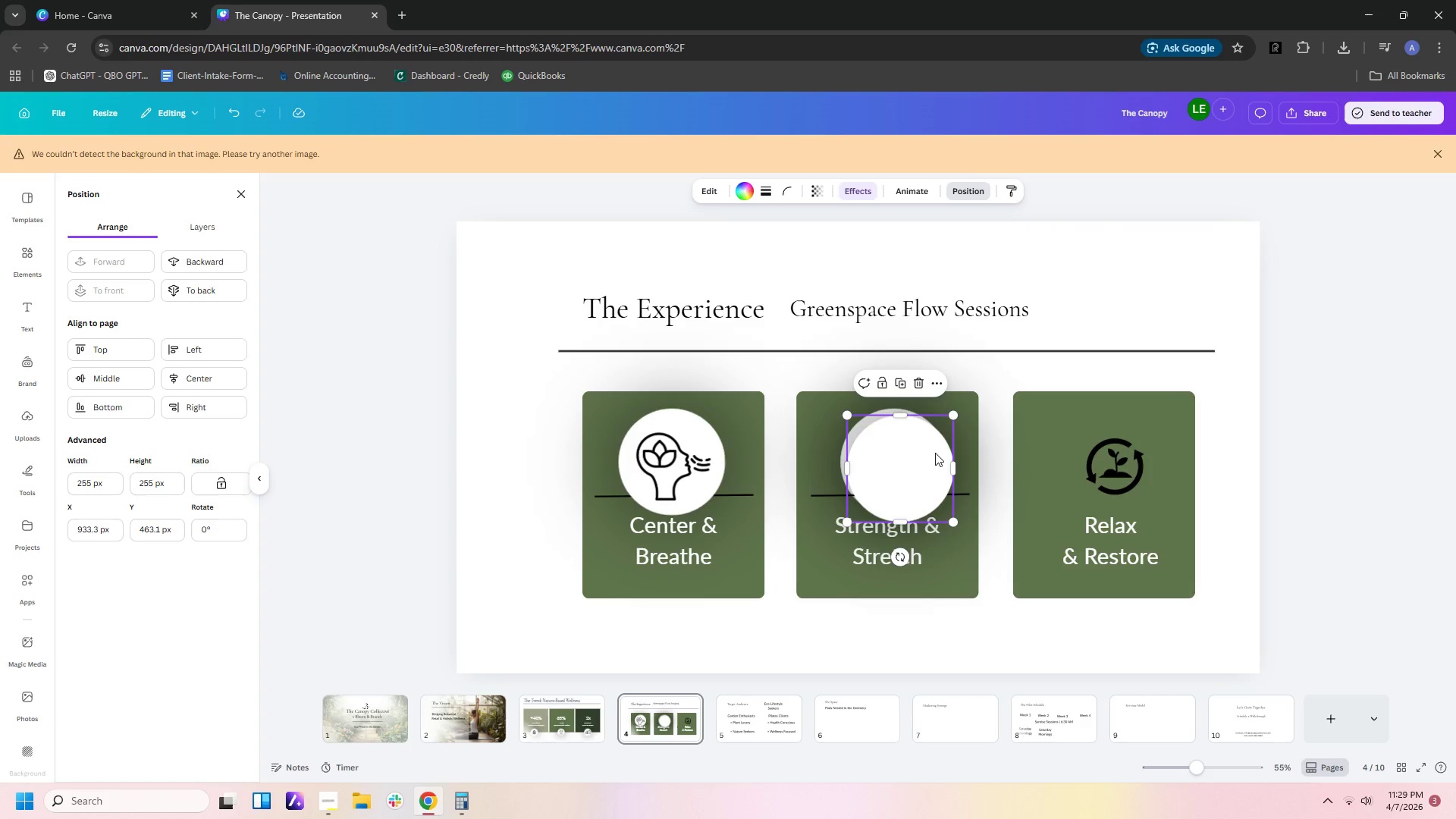 
left_click_drag(start_coordinate=[930, 455], to_coordinate=[1146, 447])
 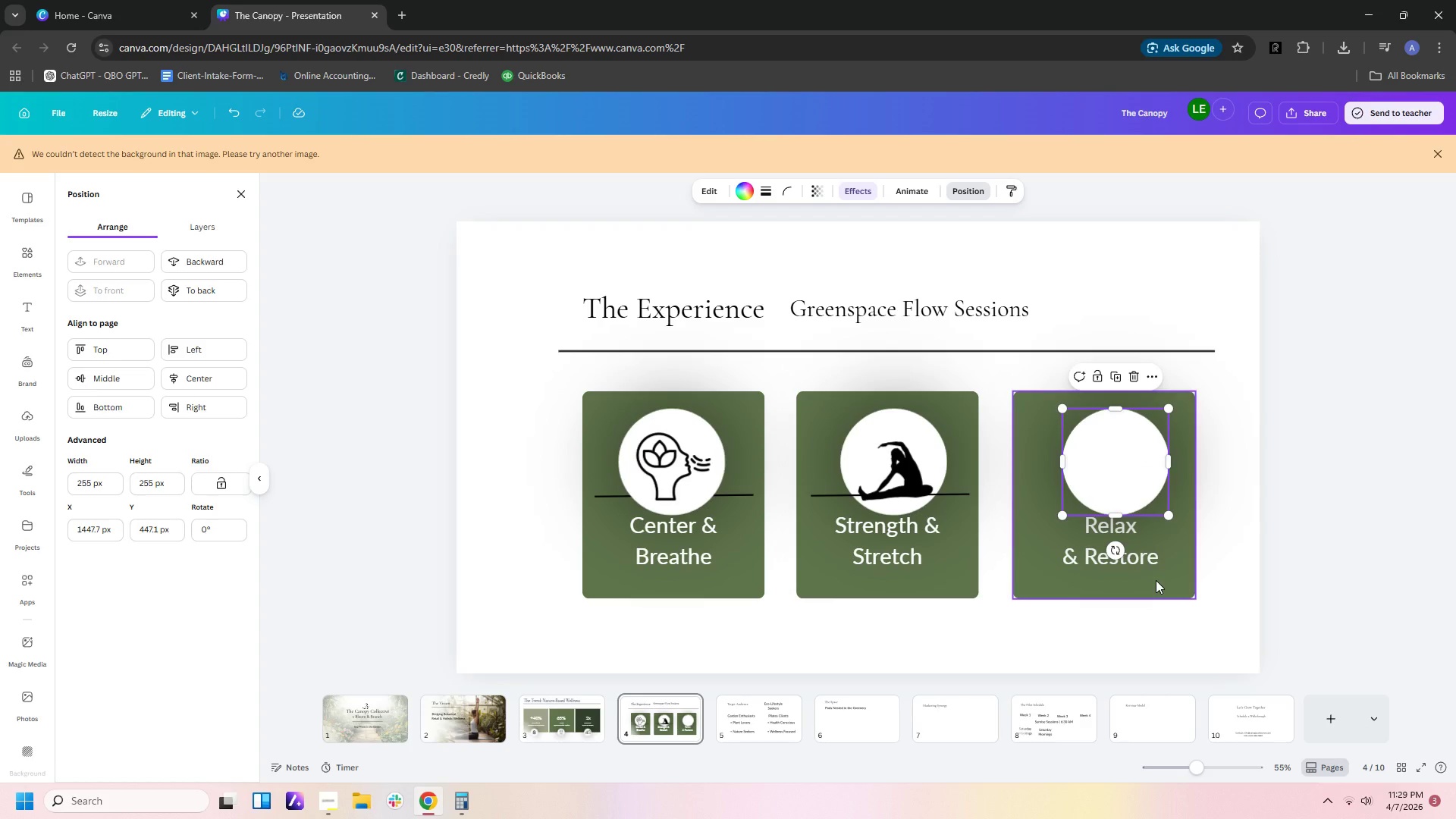 
left_click([1154, 617])
 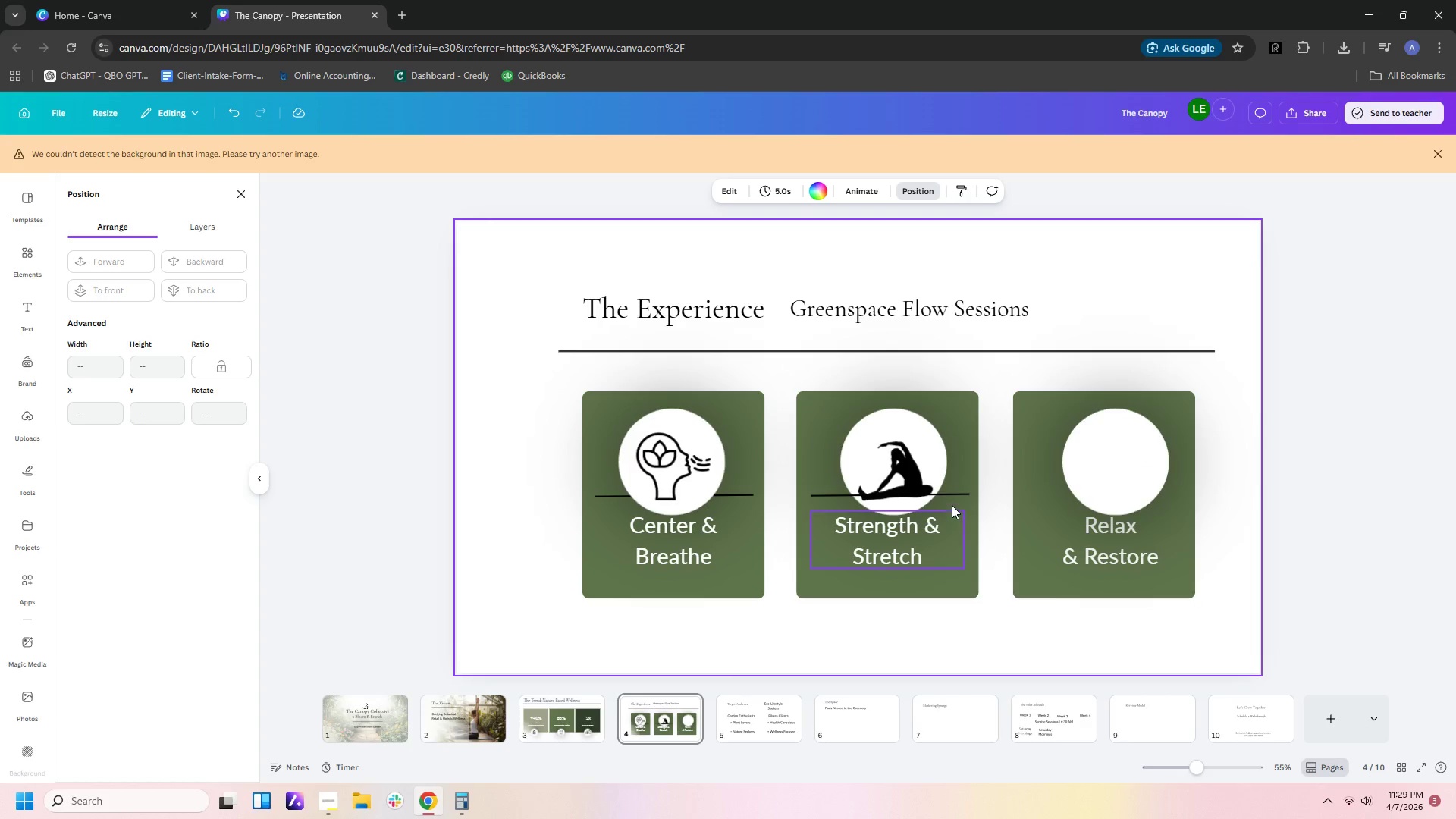 
left_click([955, 497])
 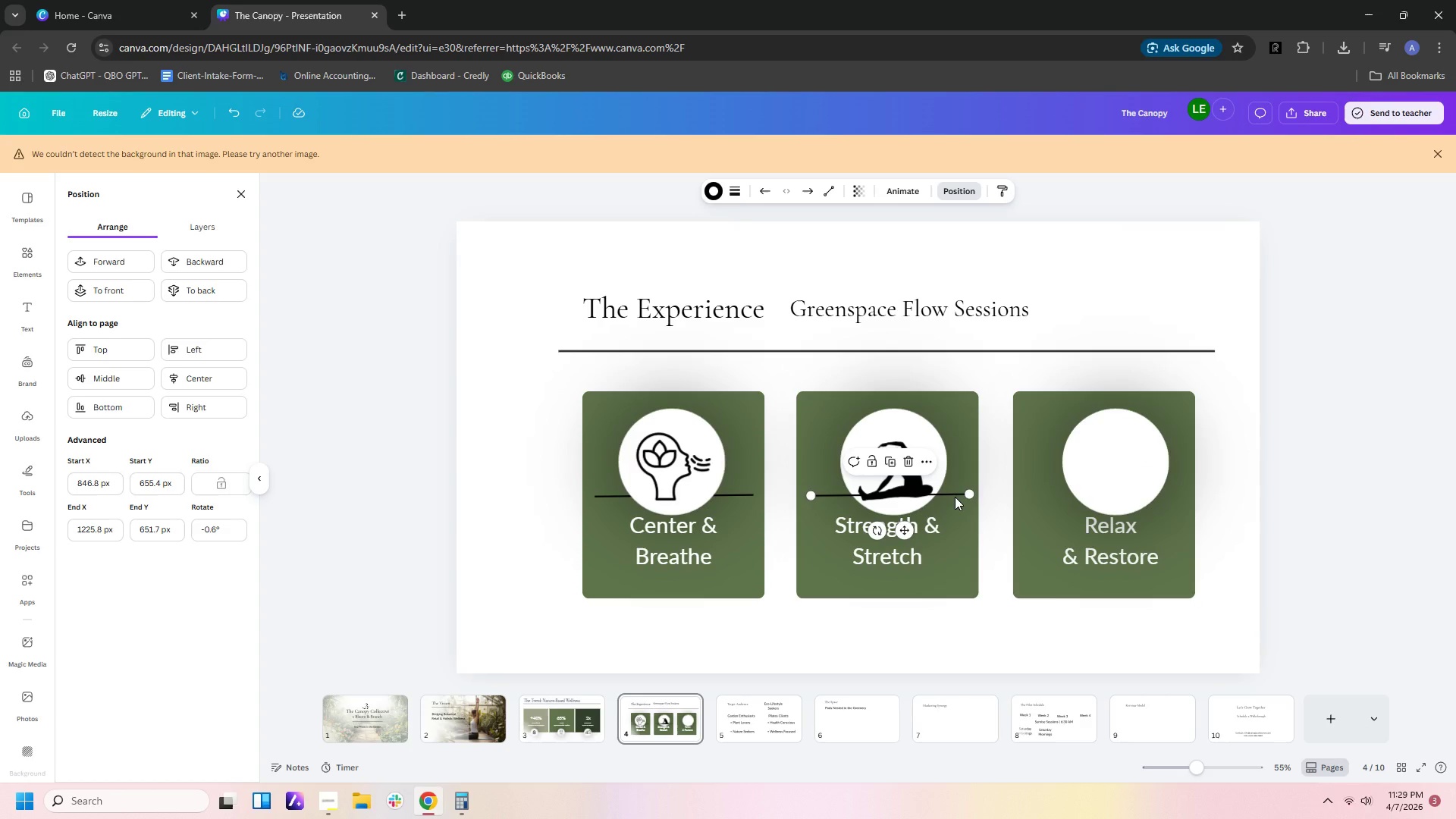 
key(Control+C)
 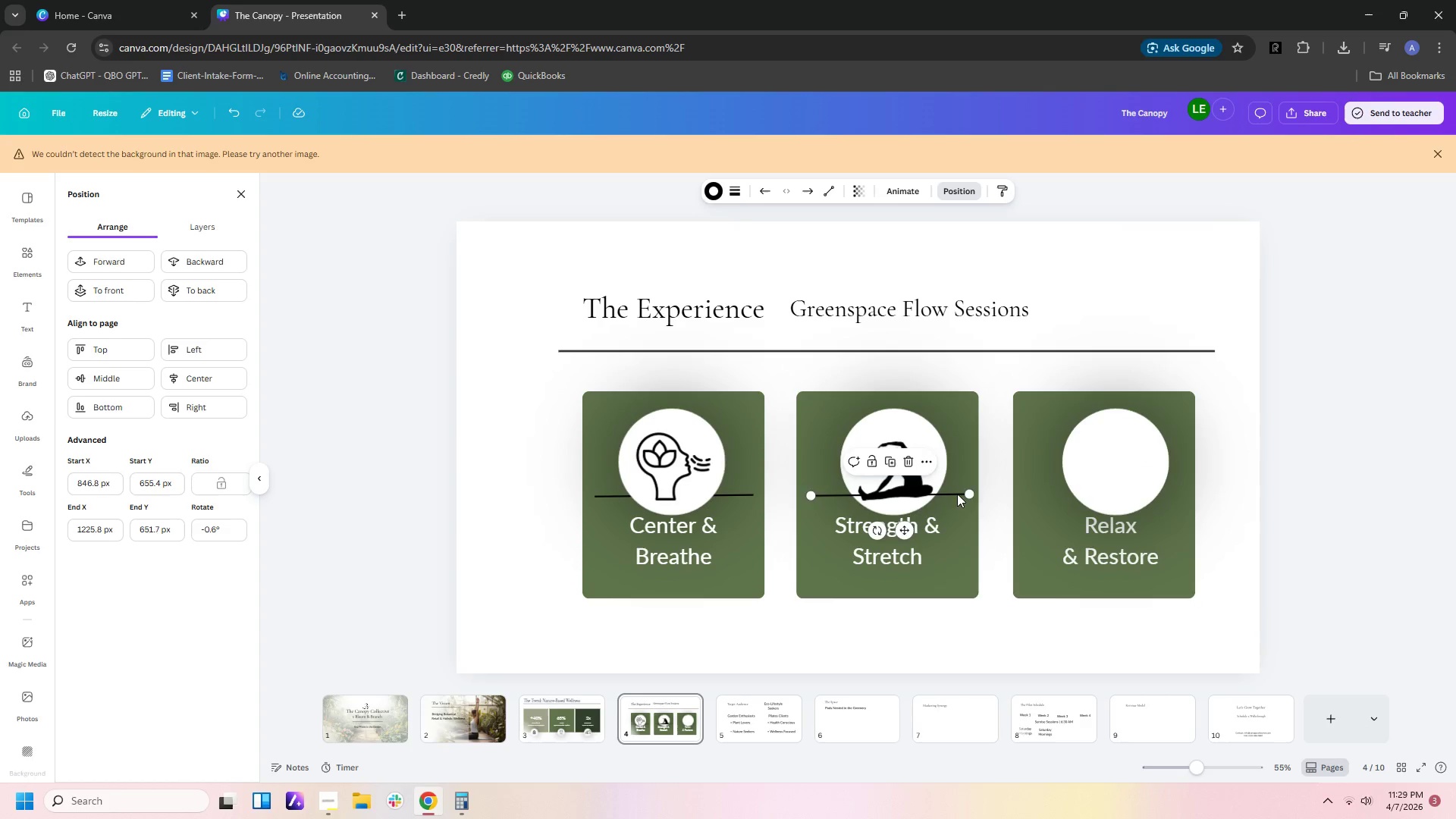 
key(Control+V)
 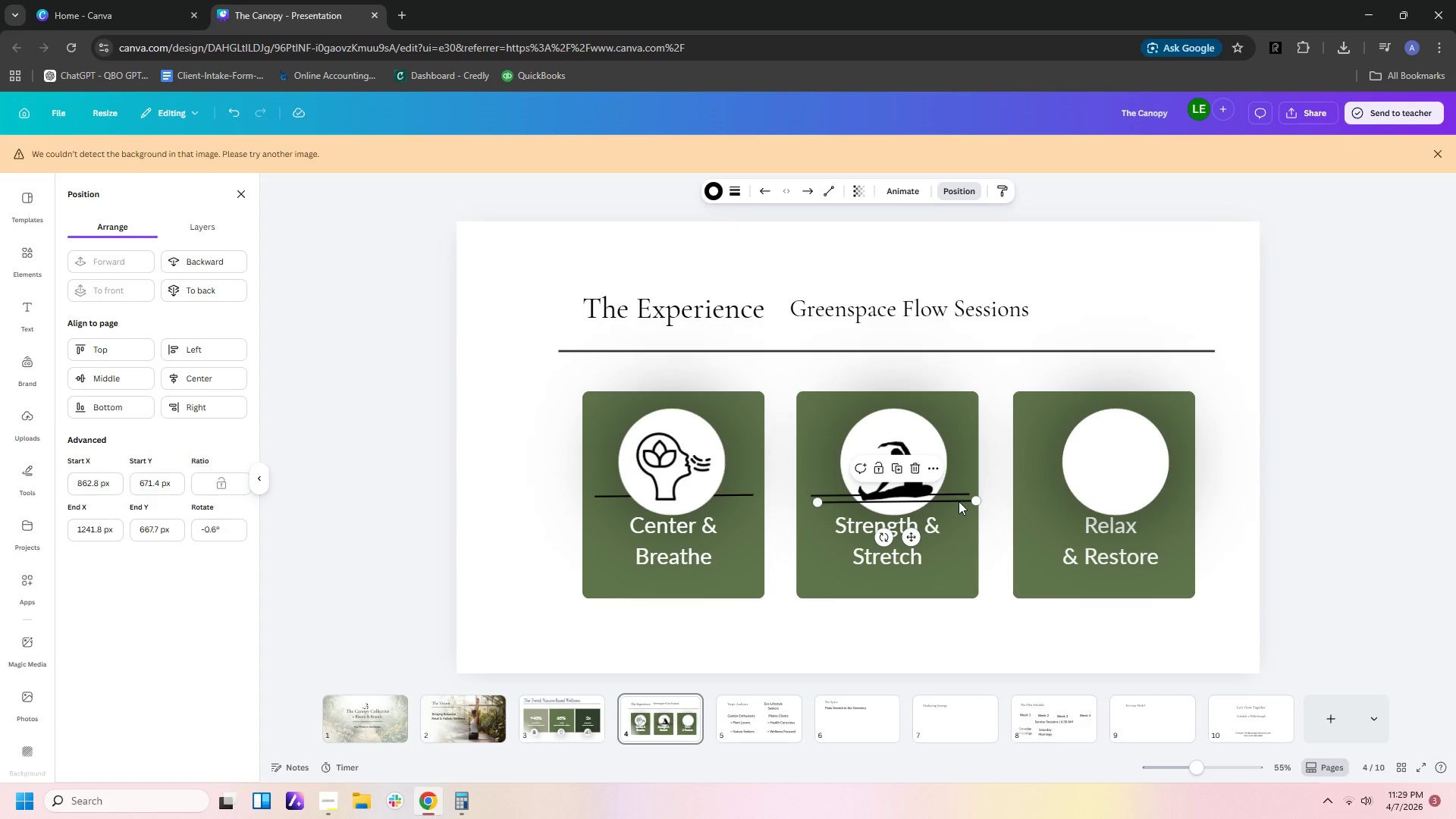 
left_click_drag(start_coordinate=[959, 501], to_coordinate=[1166, 493])
 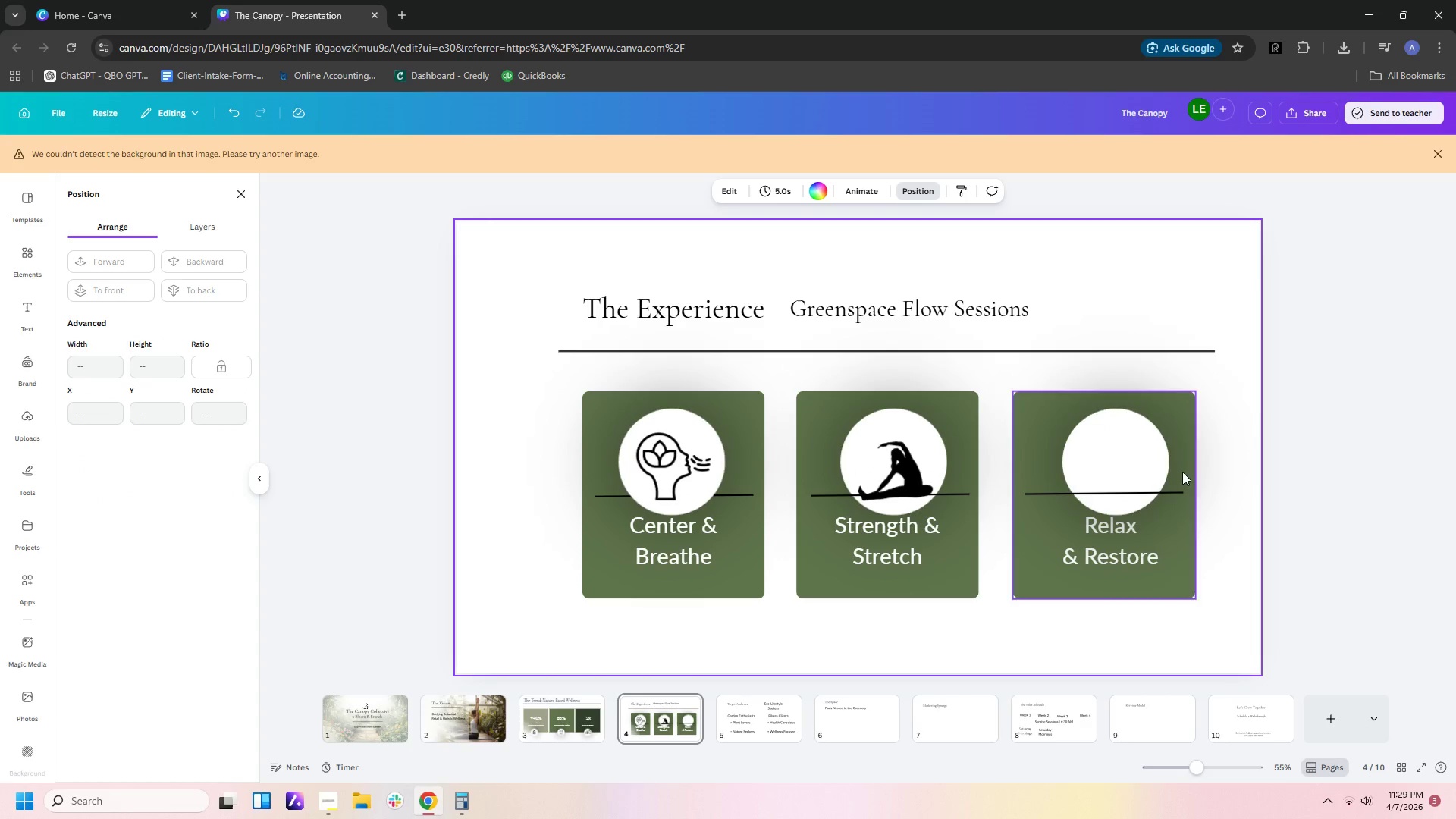 
double_click([1112, 466])
 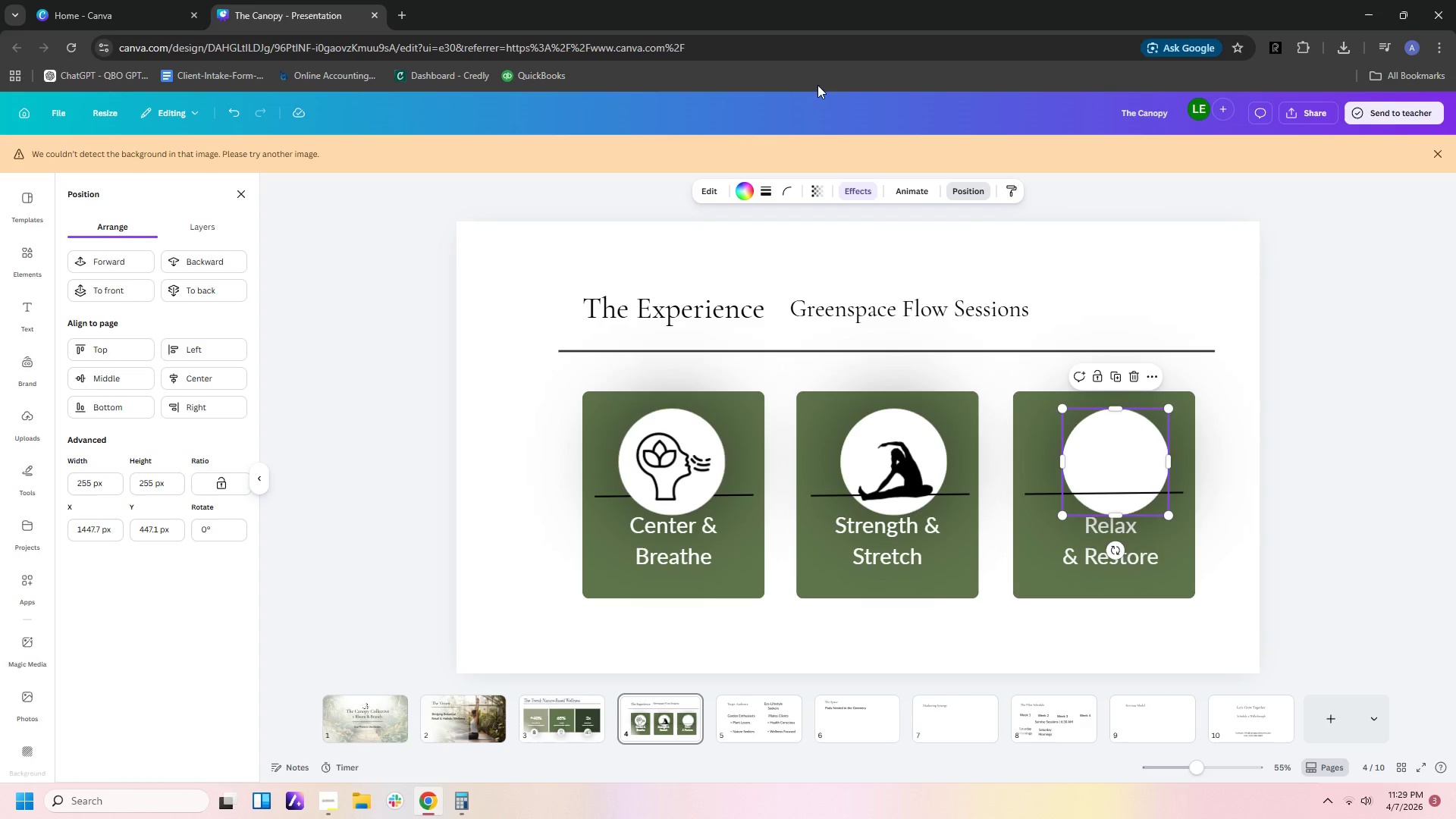 
mouse_move([937, 198])
 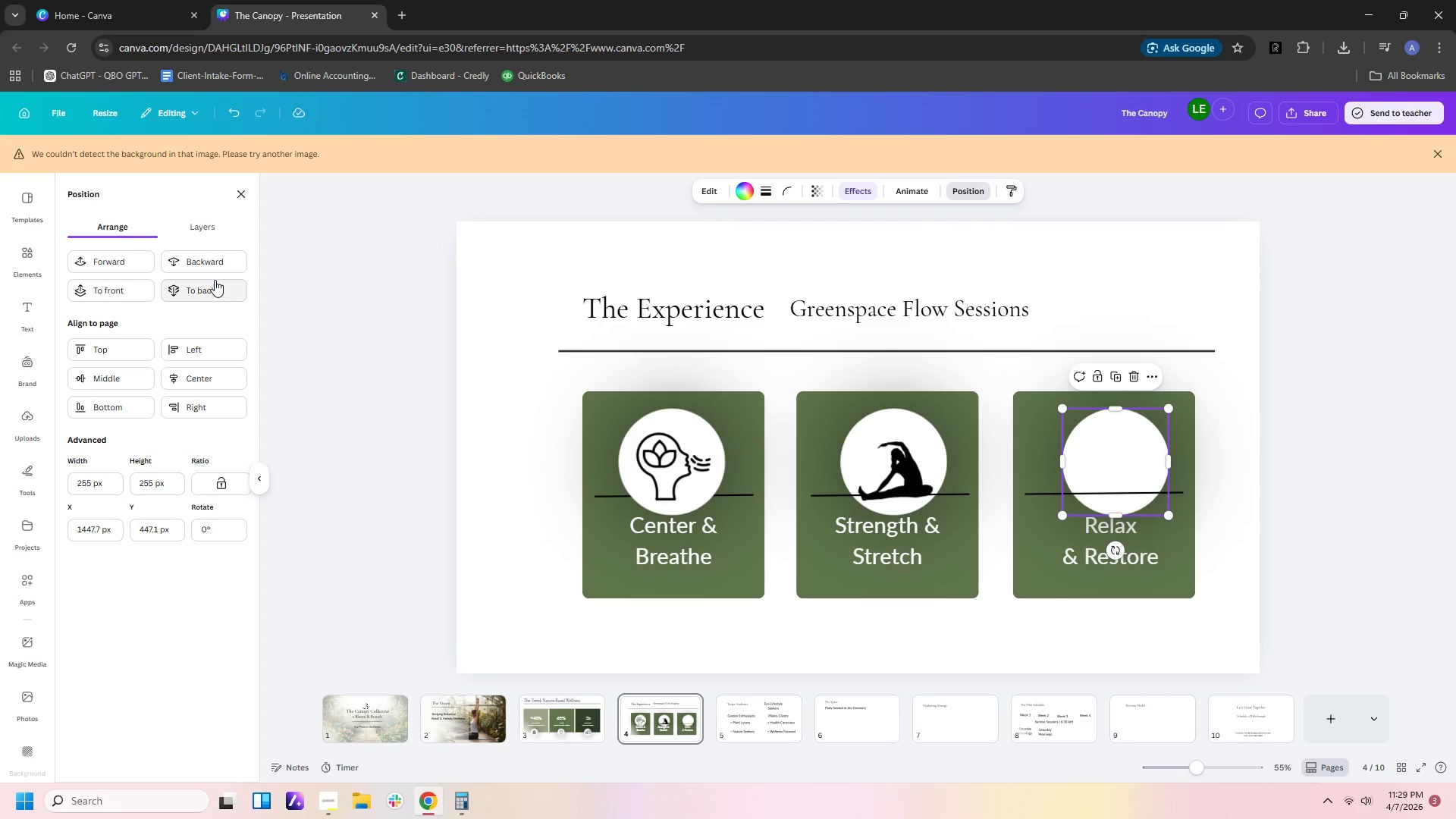 
left_click([215, 294])
 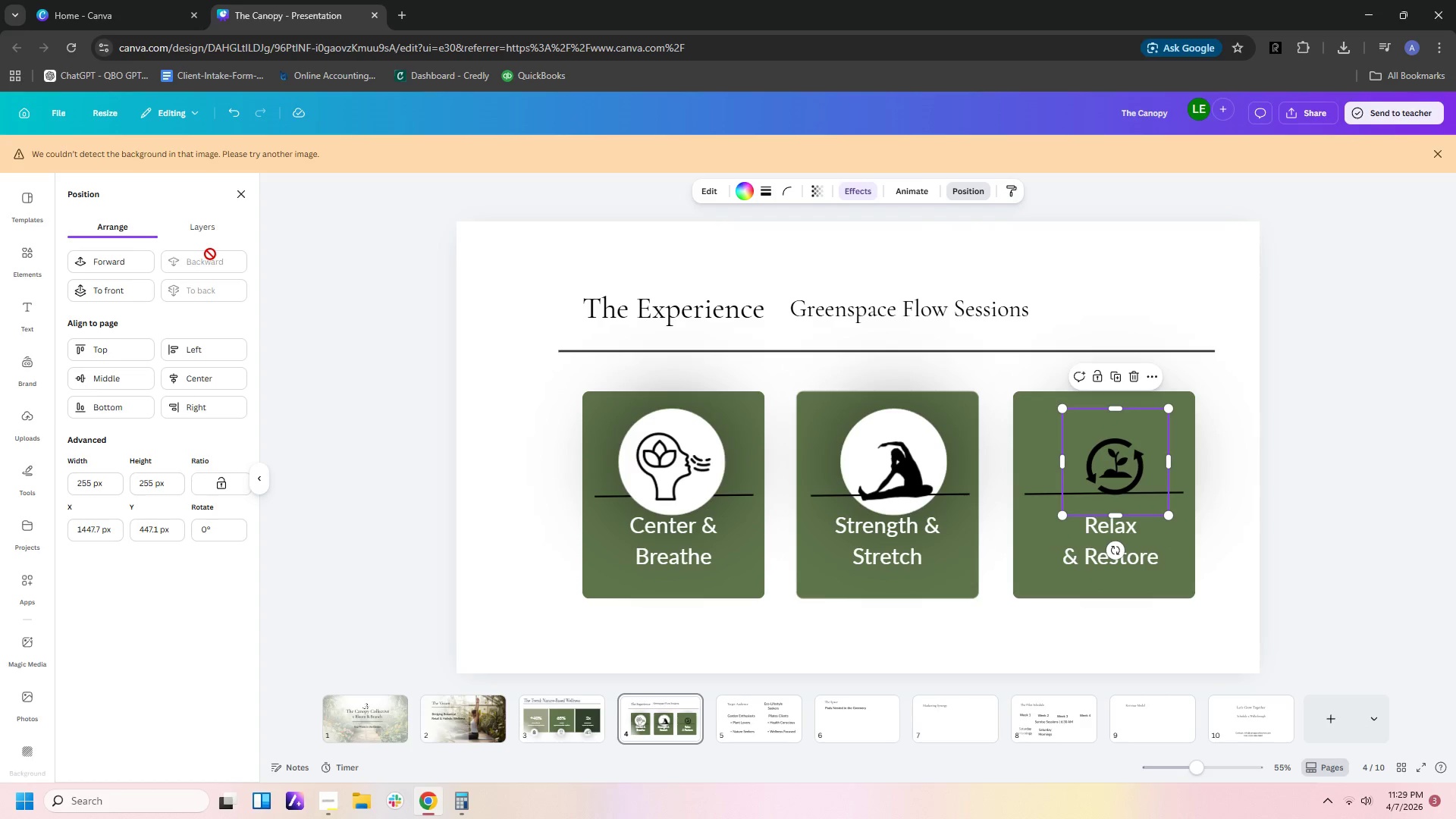 
left_click([80, 271])
 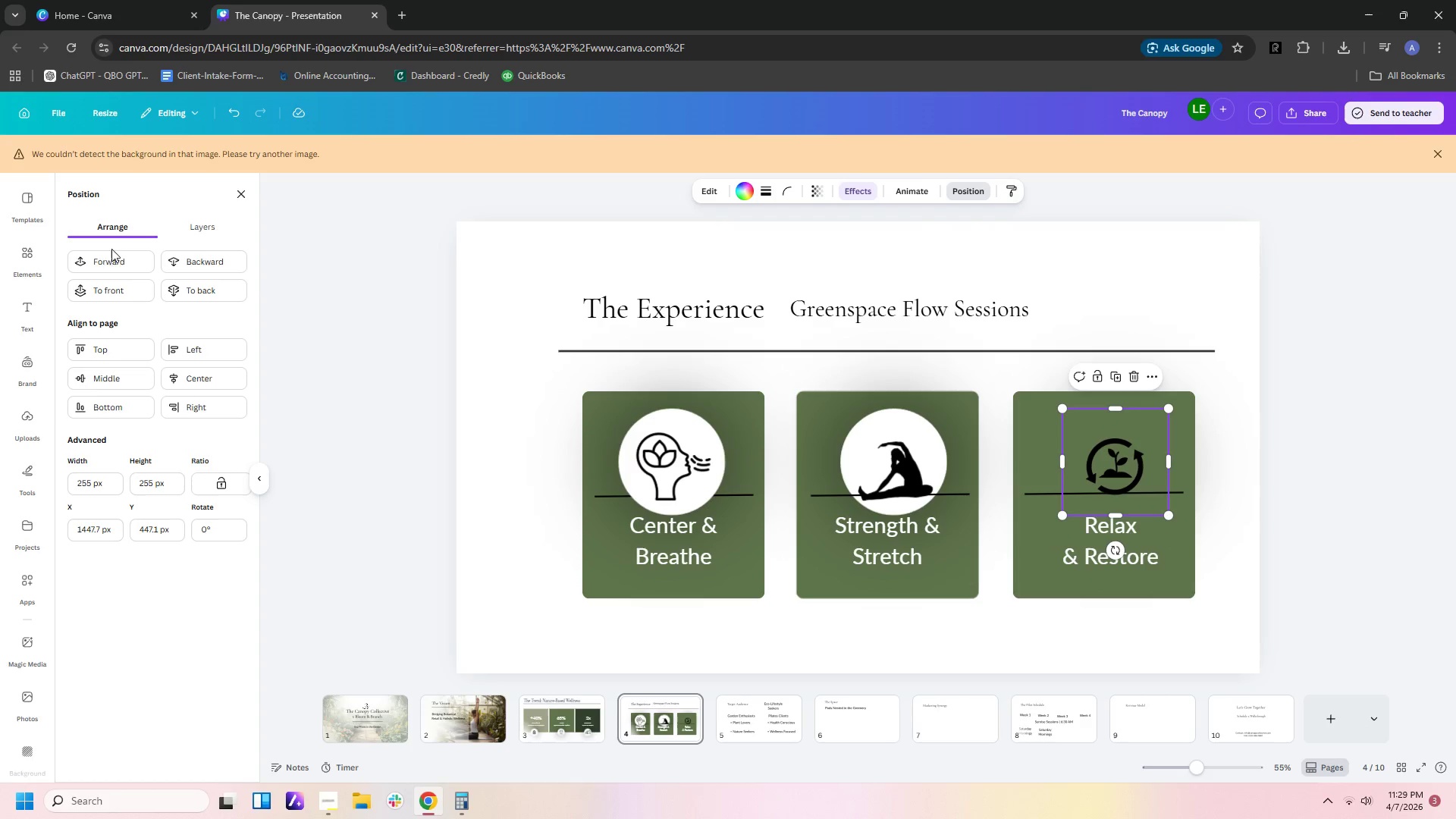 
left_click([97, 262])
 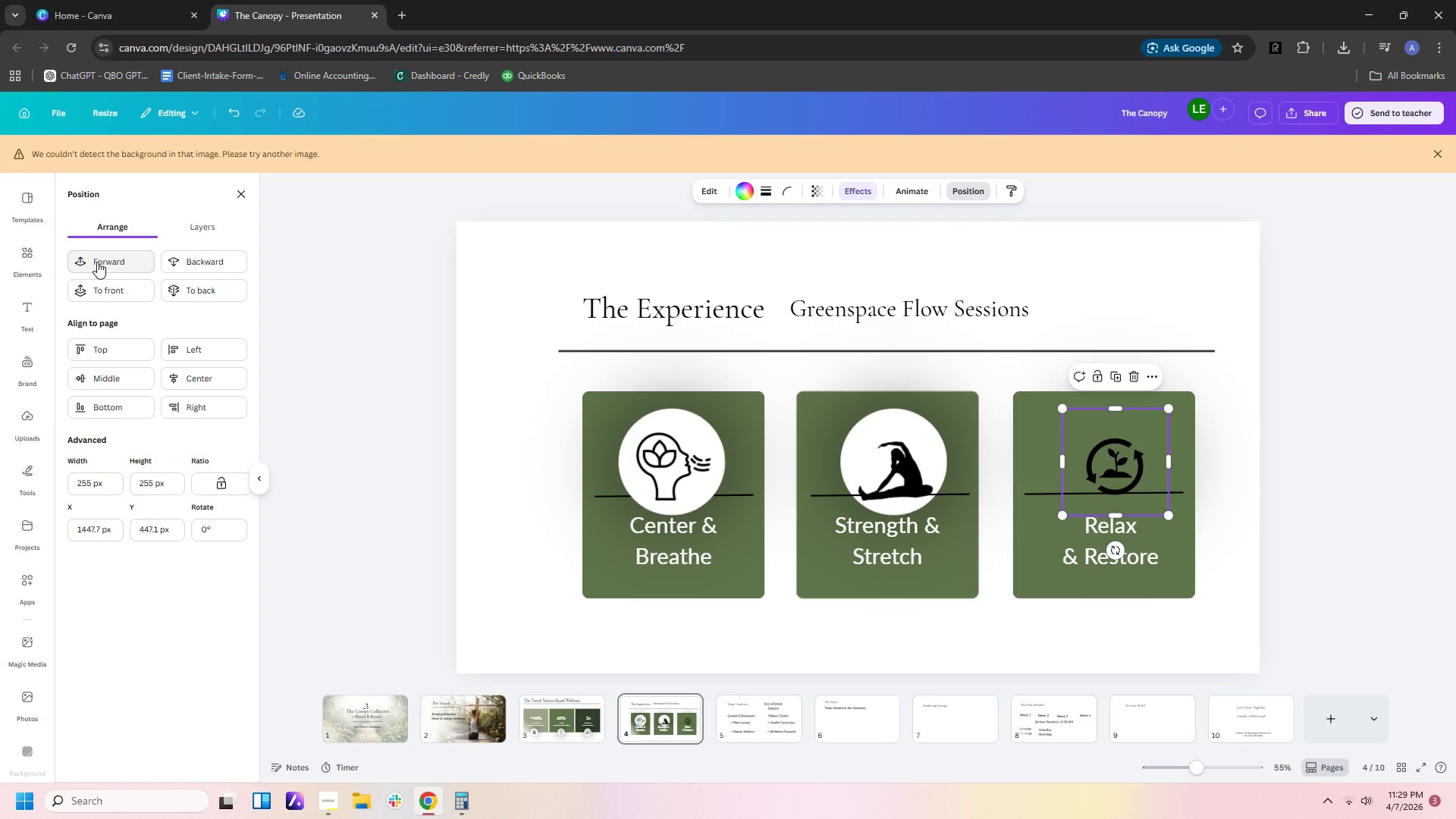 
left_click([97, 262])
 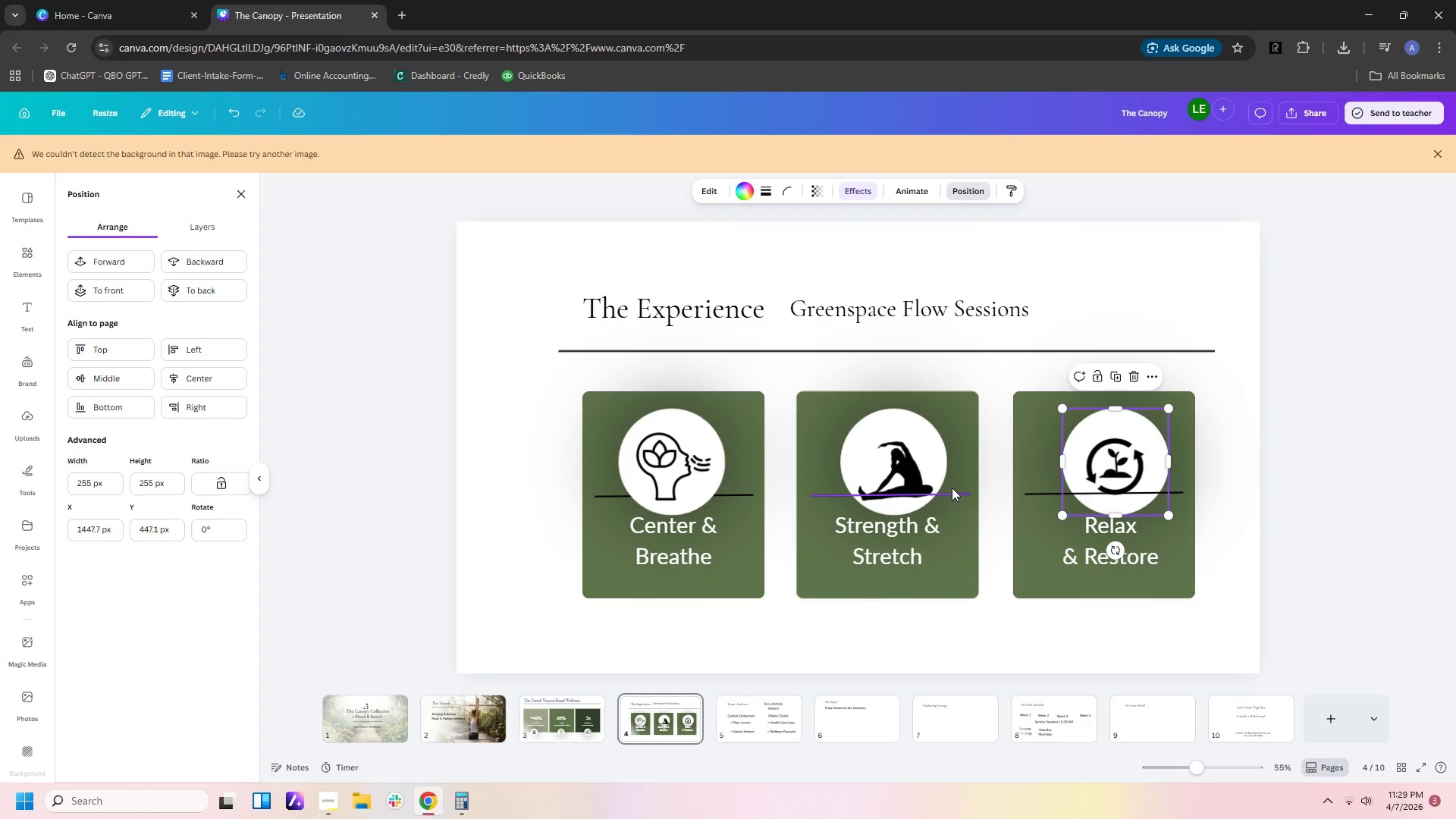 
left_click([950, 491])
 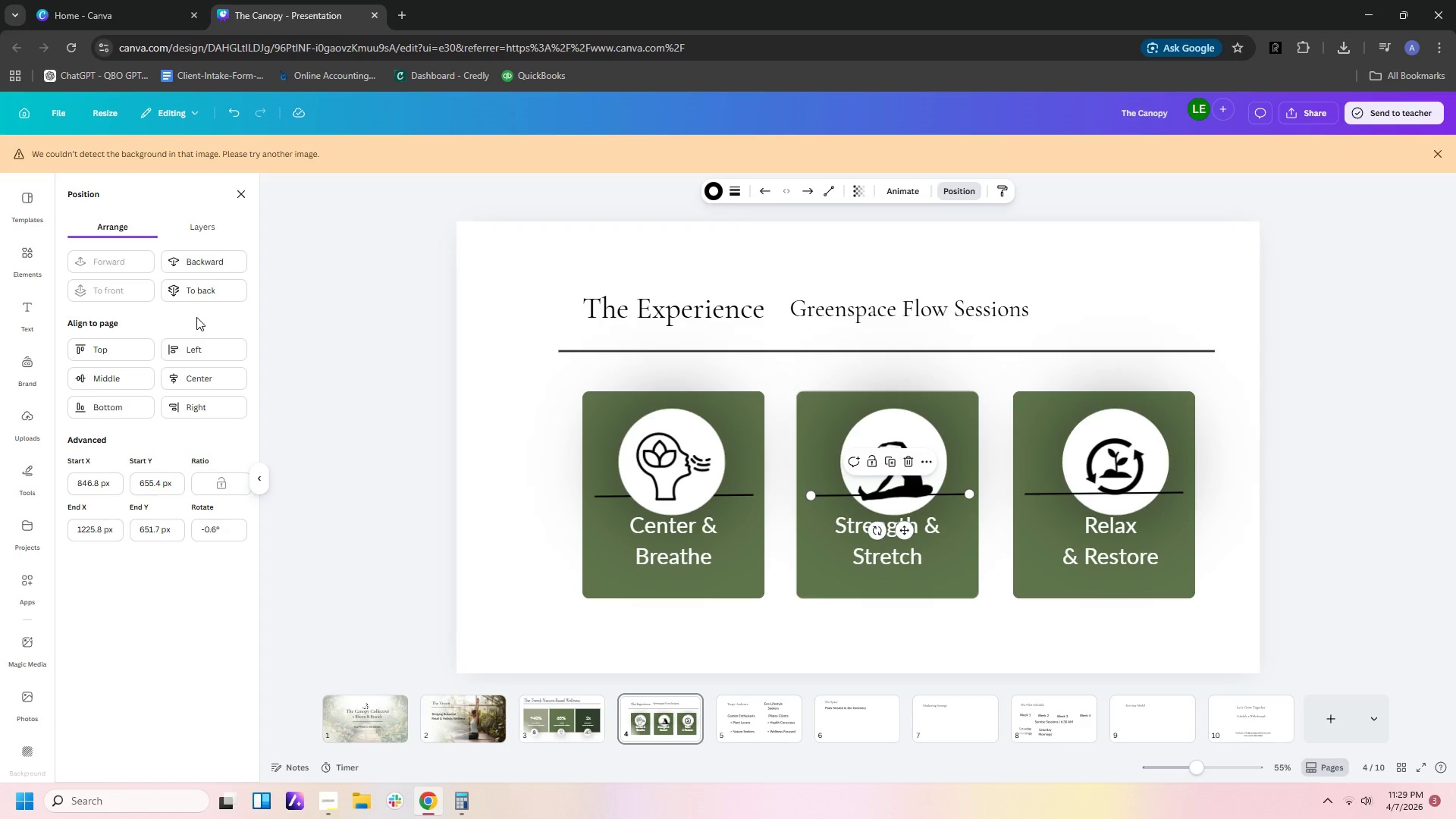 
left_click([207, 259])
 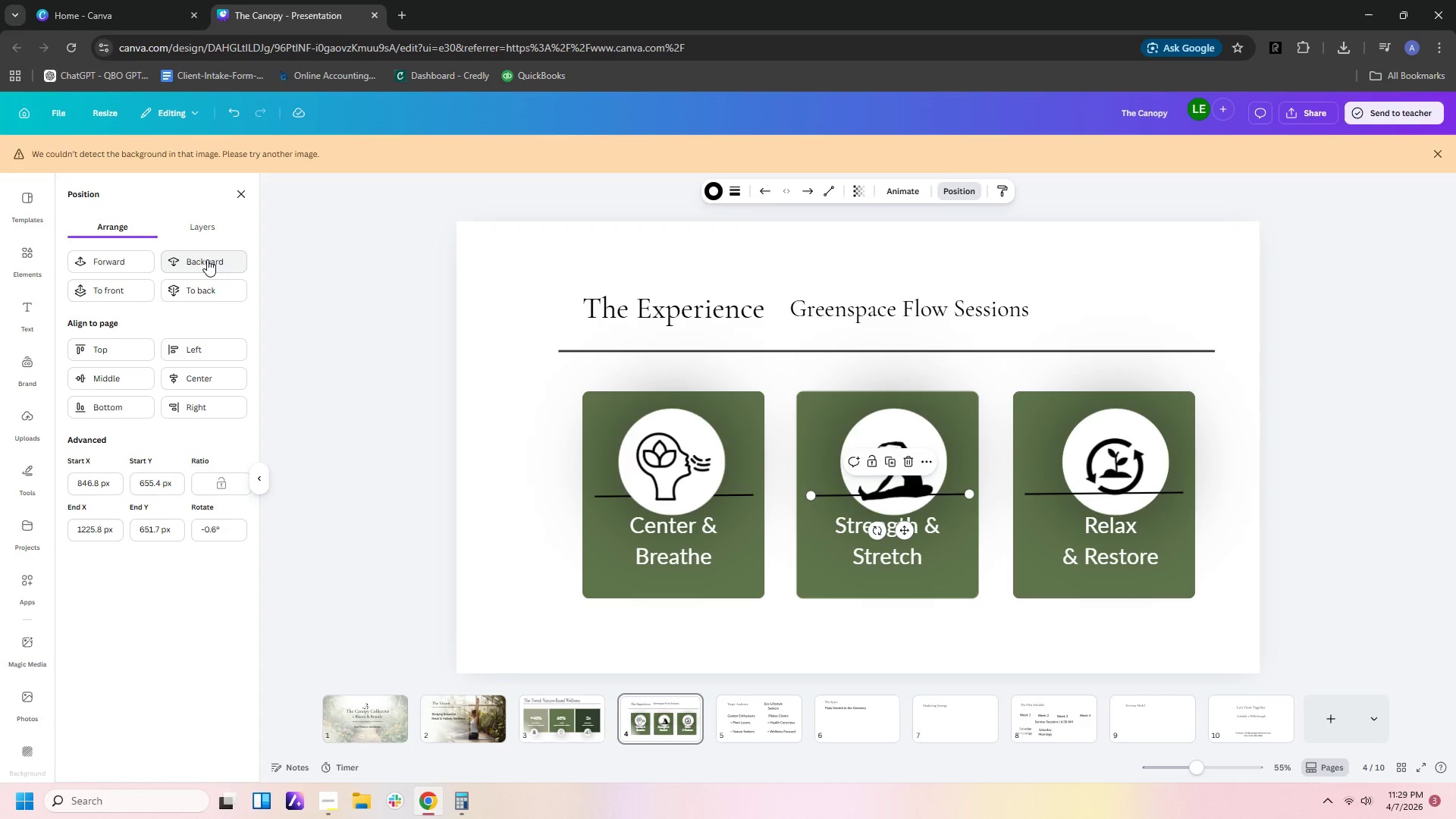 
double_click([207, 259])
 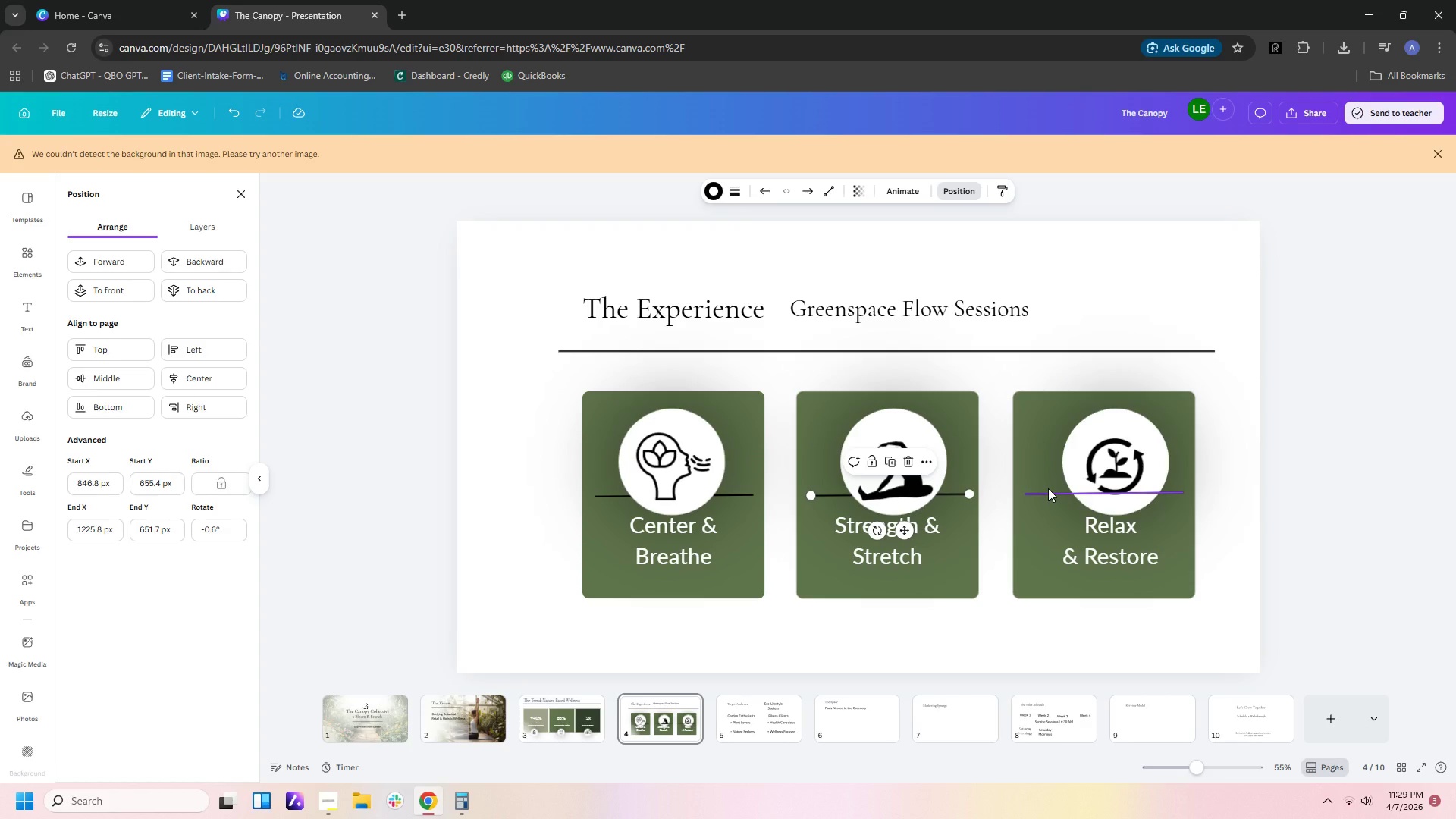 
left_click([1047, 491])
 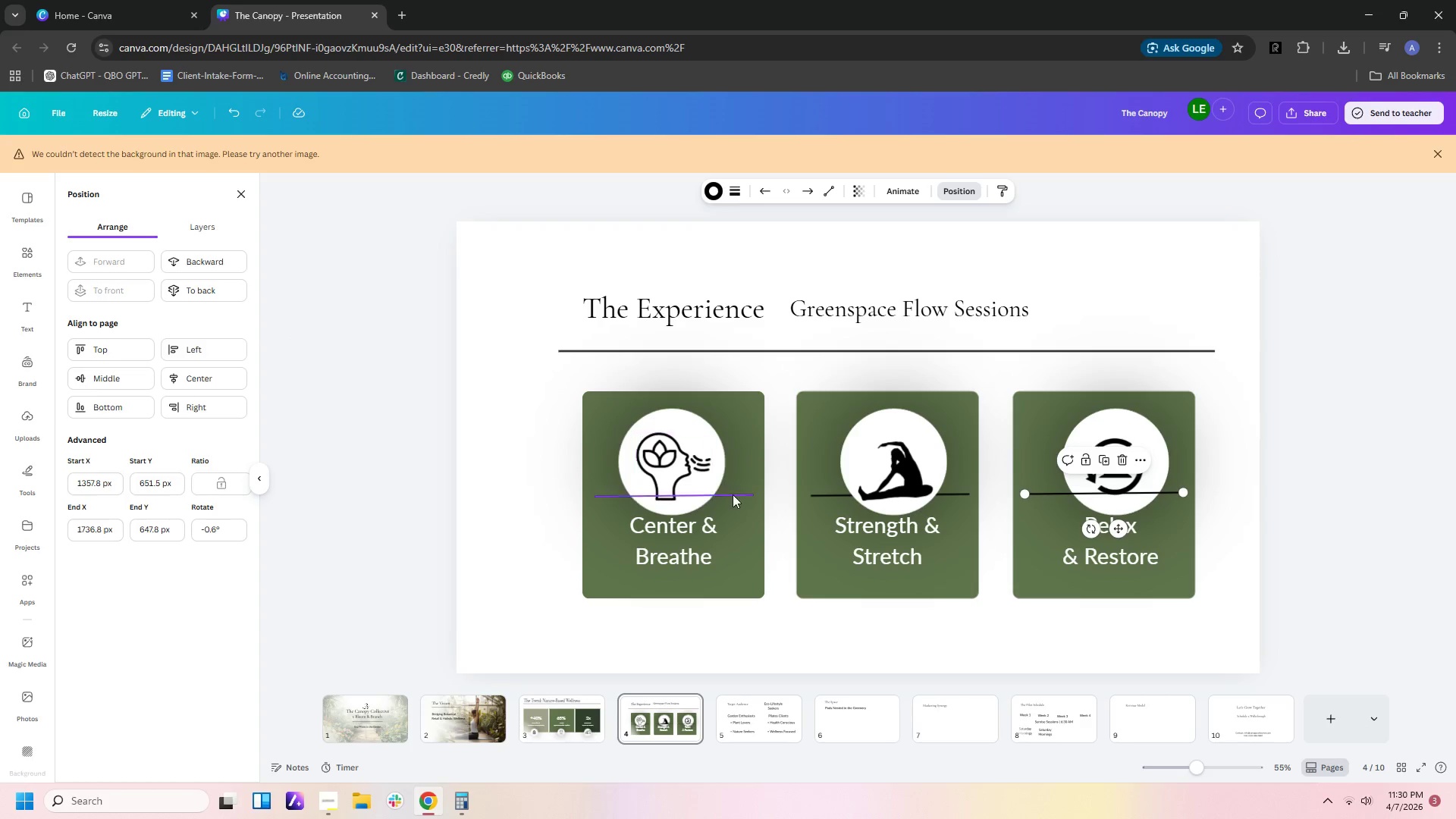 
wait(15.3)
 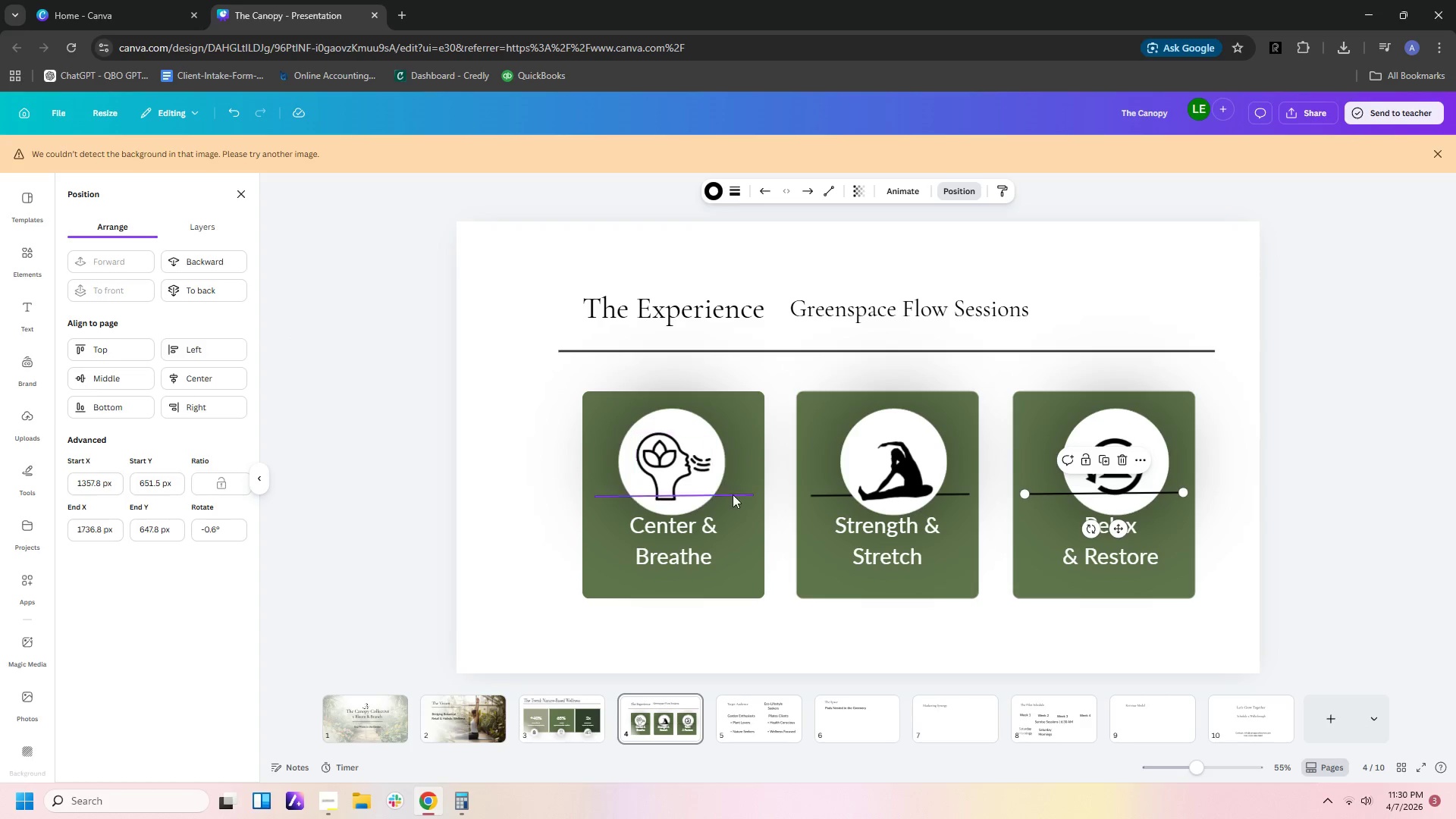 
left_click([964, 202])
 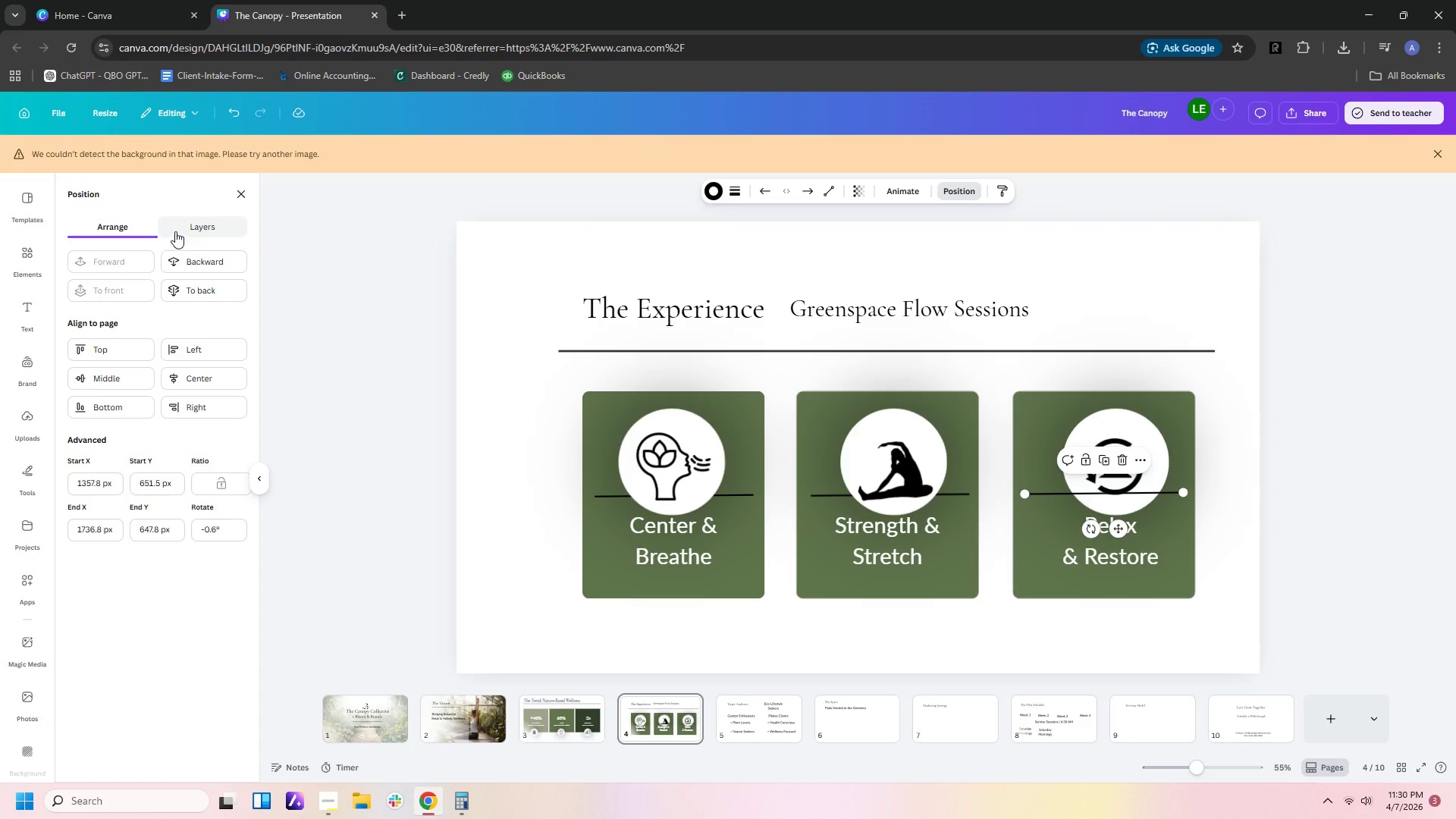 
double_click([212, 259])
 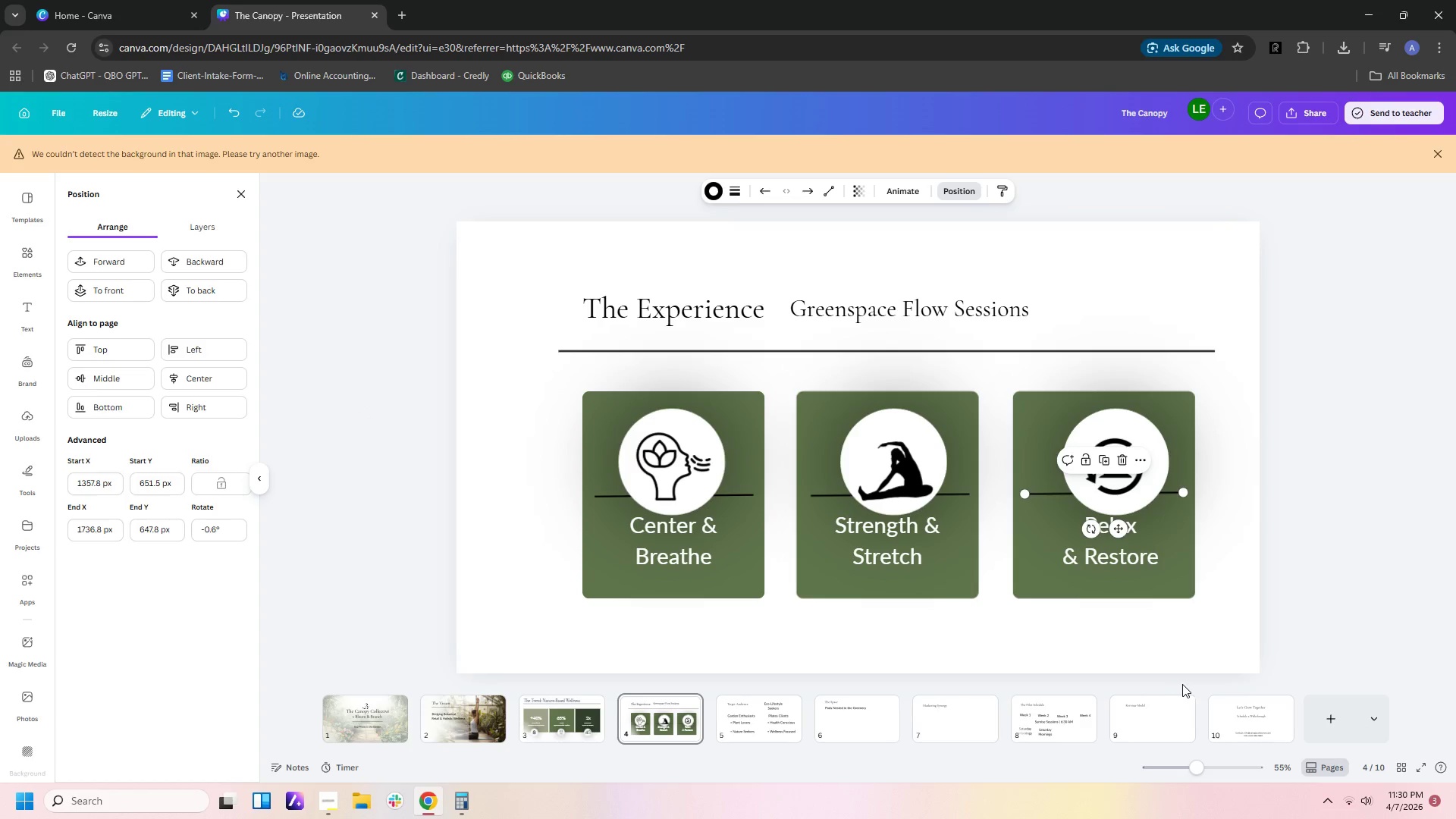 
left_click([1215, 634])
 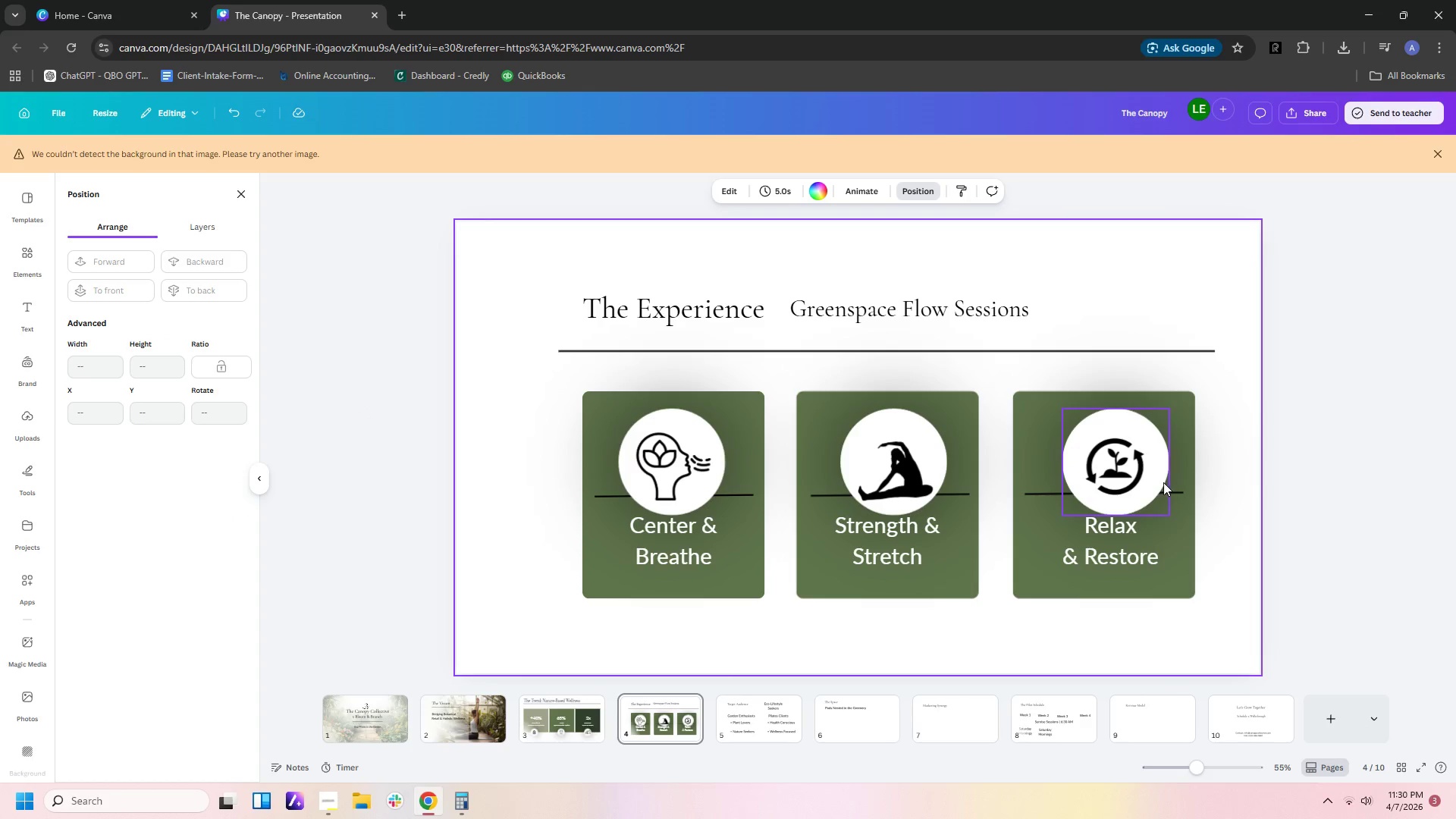 
left_click_drag(start_coordinate=[1157, 482], to_coordinate=[1150, 482])
 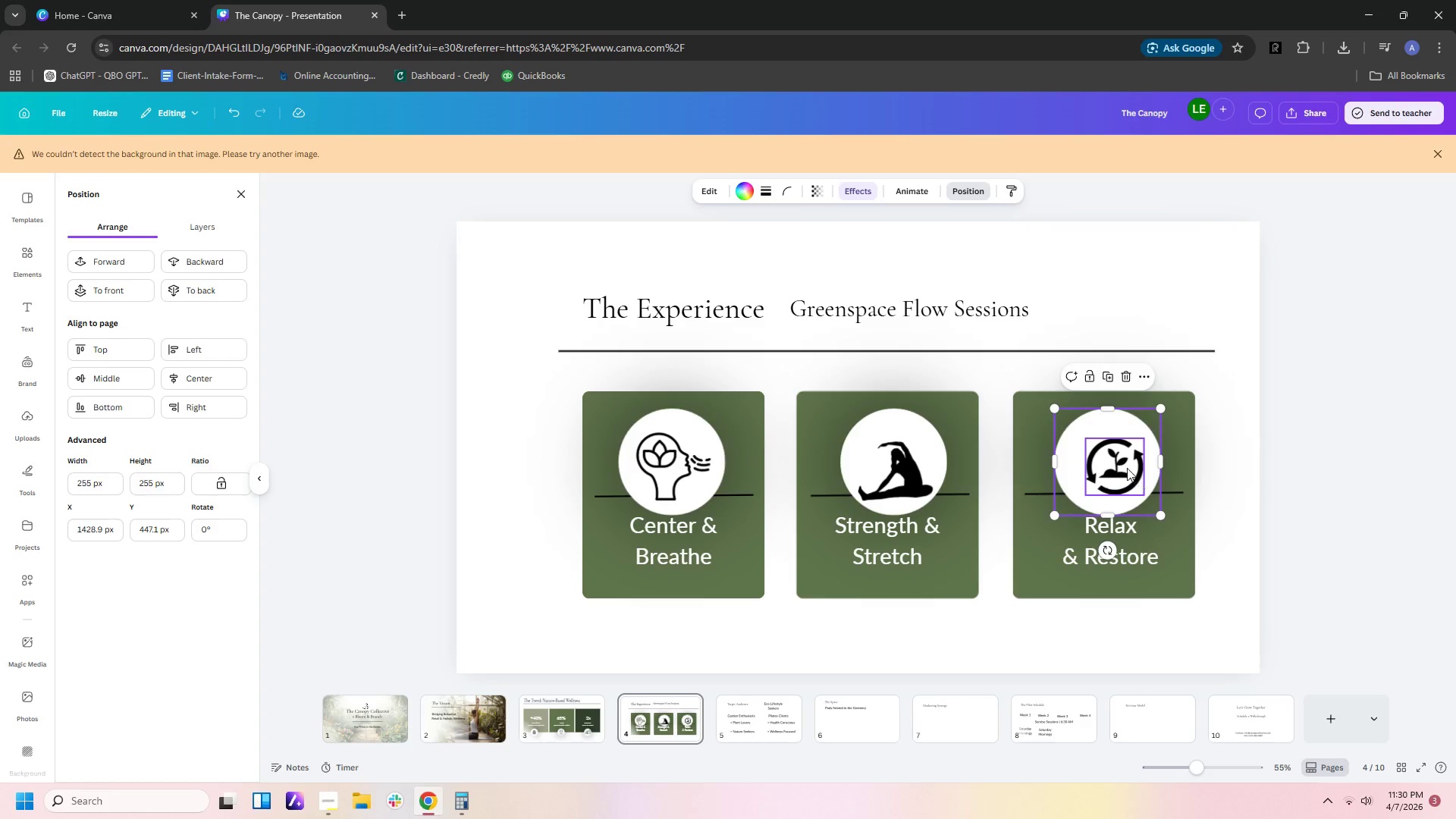 
left_click_drag(start_coordinate=[1127, 468], to_coordinate=[1116, 462])
 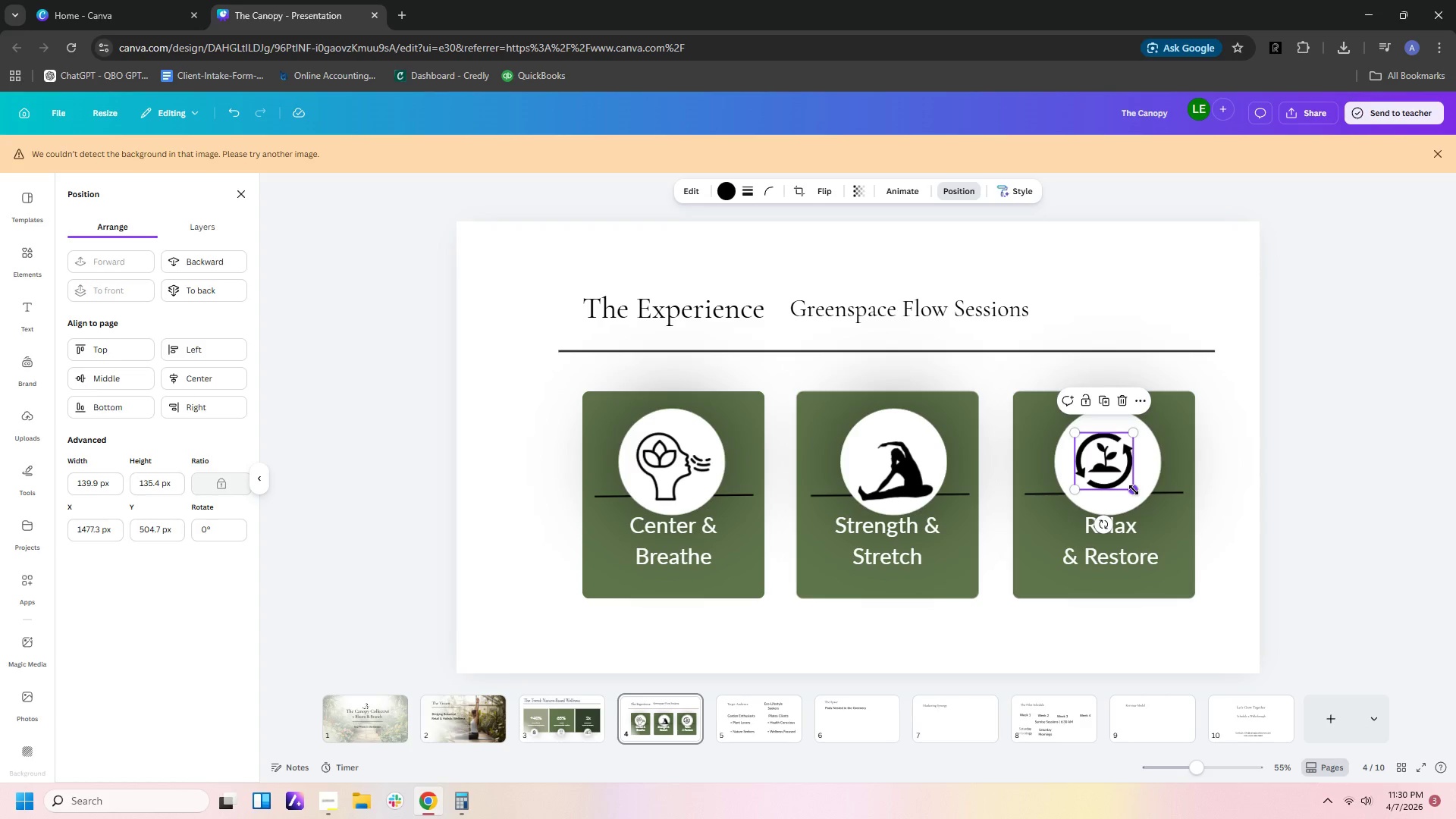 
left_click_drag(start_coordinate=[1134, 490], to_coordinate=[1151, 505])
 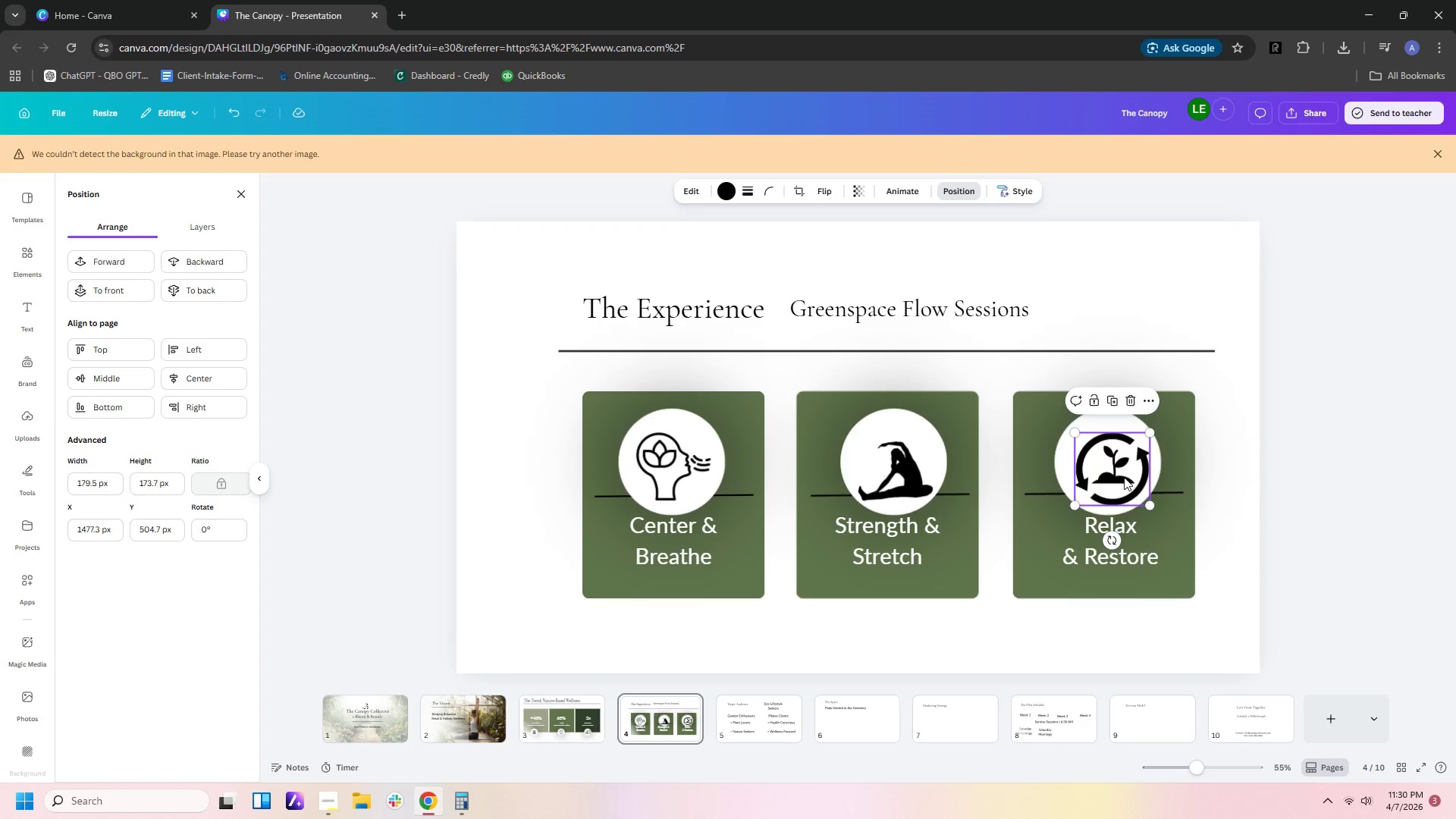 
left_click_drag(start_coordinate=[1123, 476], to_coordinate=[1119, 469])
 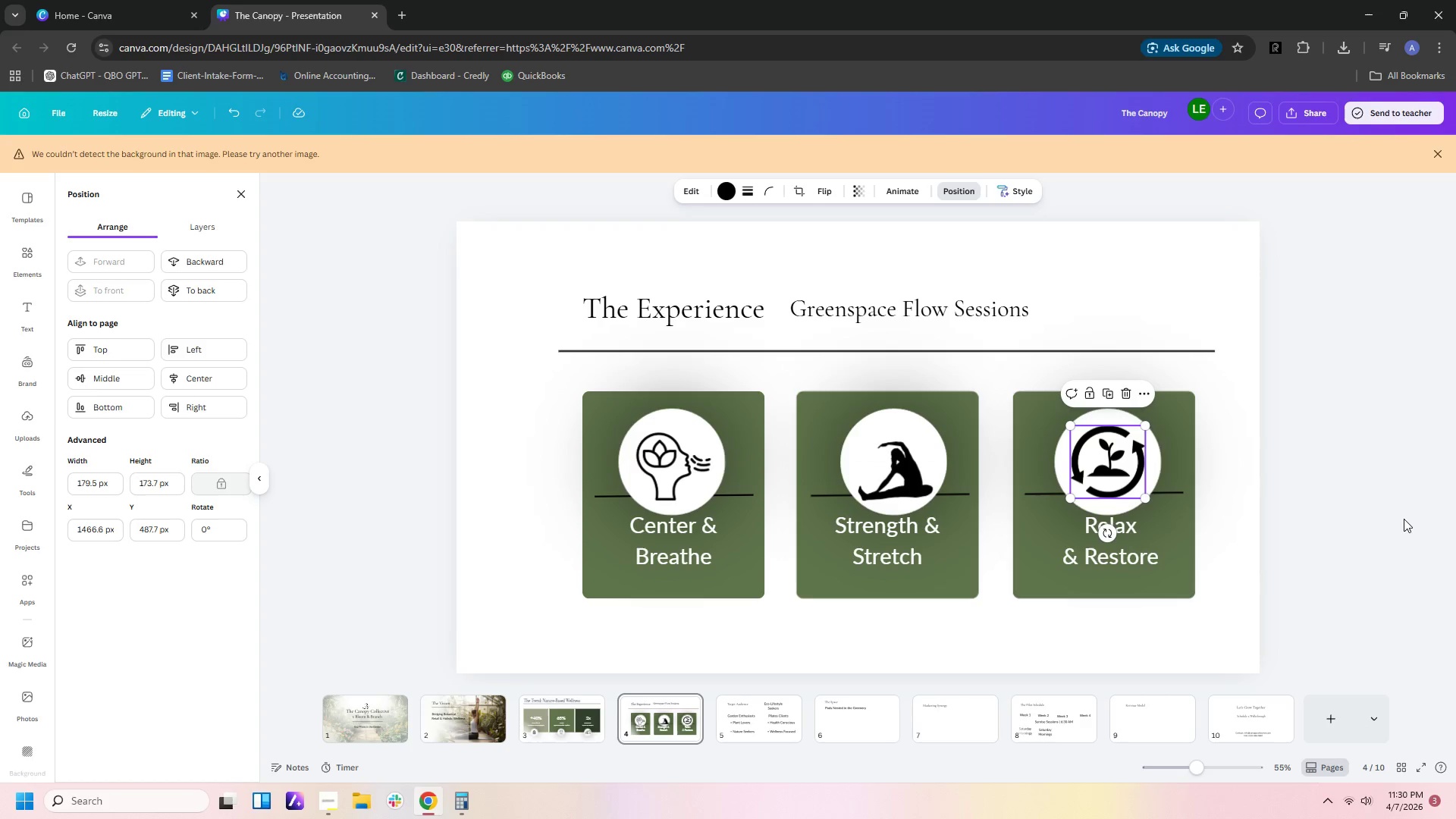 
left_click([1404, 519])
 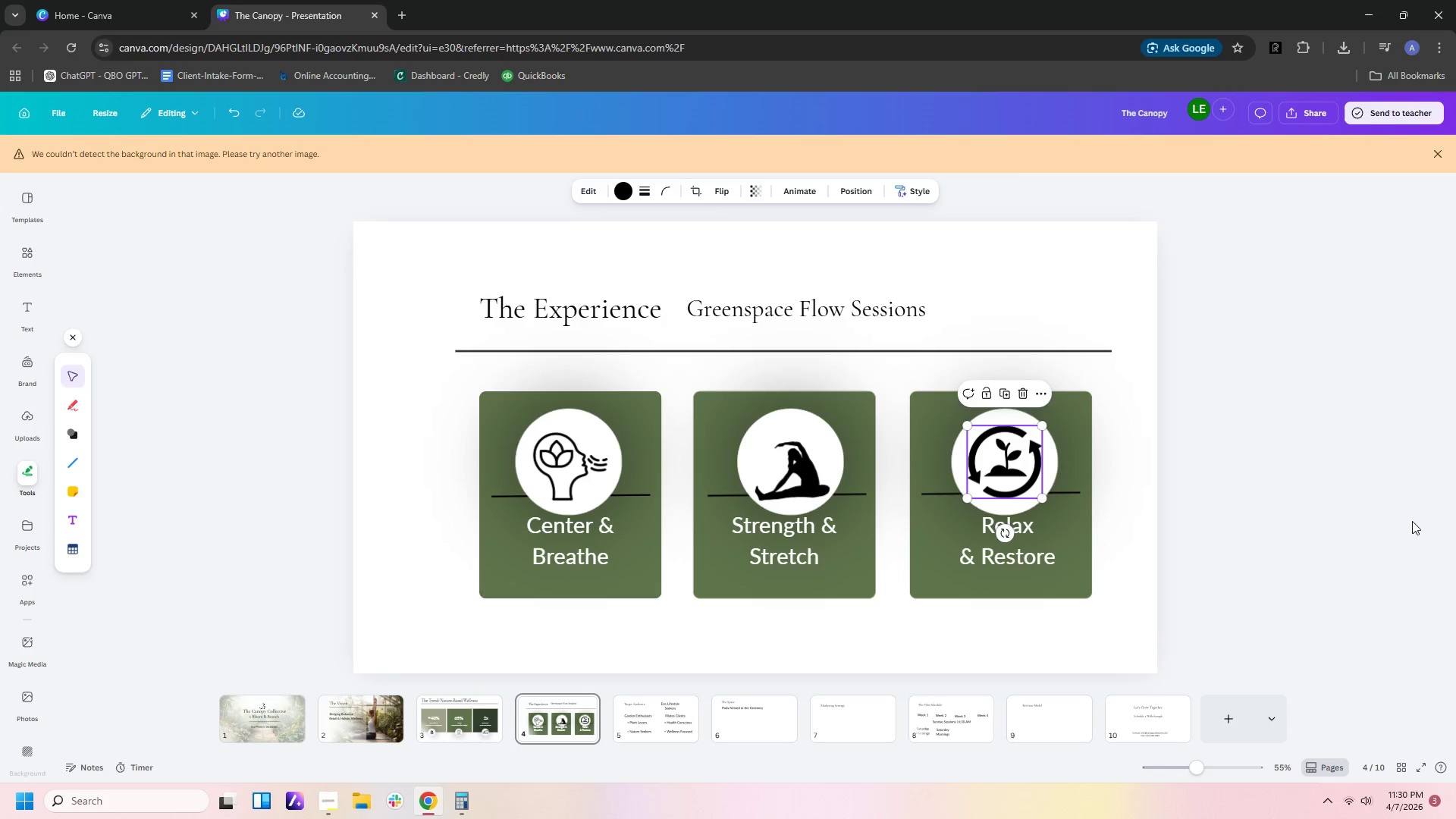 
left_click([1392, 529])
 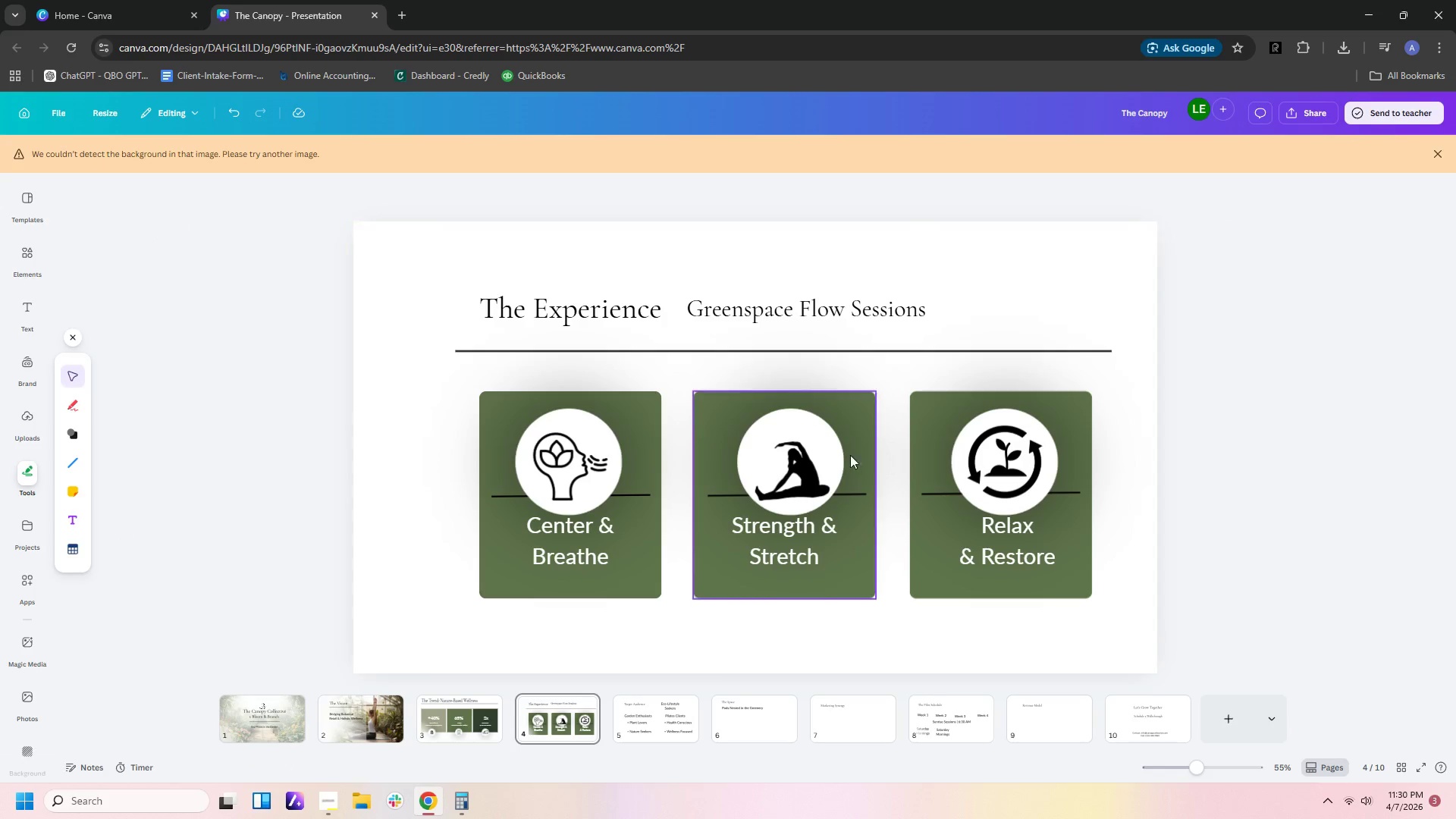 
left_click_drag(start_coordinate=[805, 459], to_coordinate=[804, 455])
 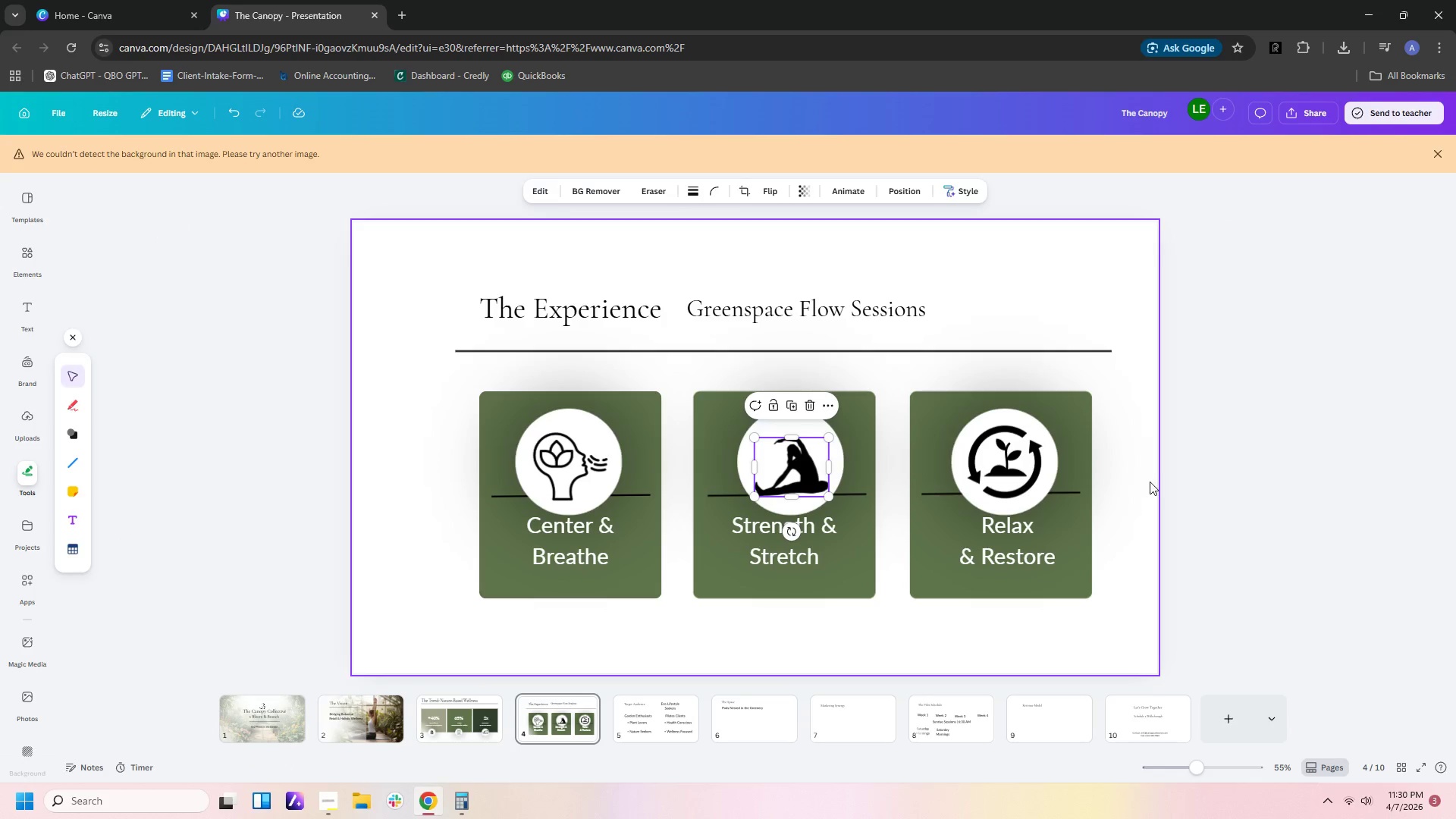 
left_click([1199, 476])
 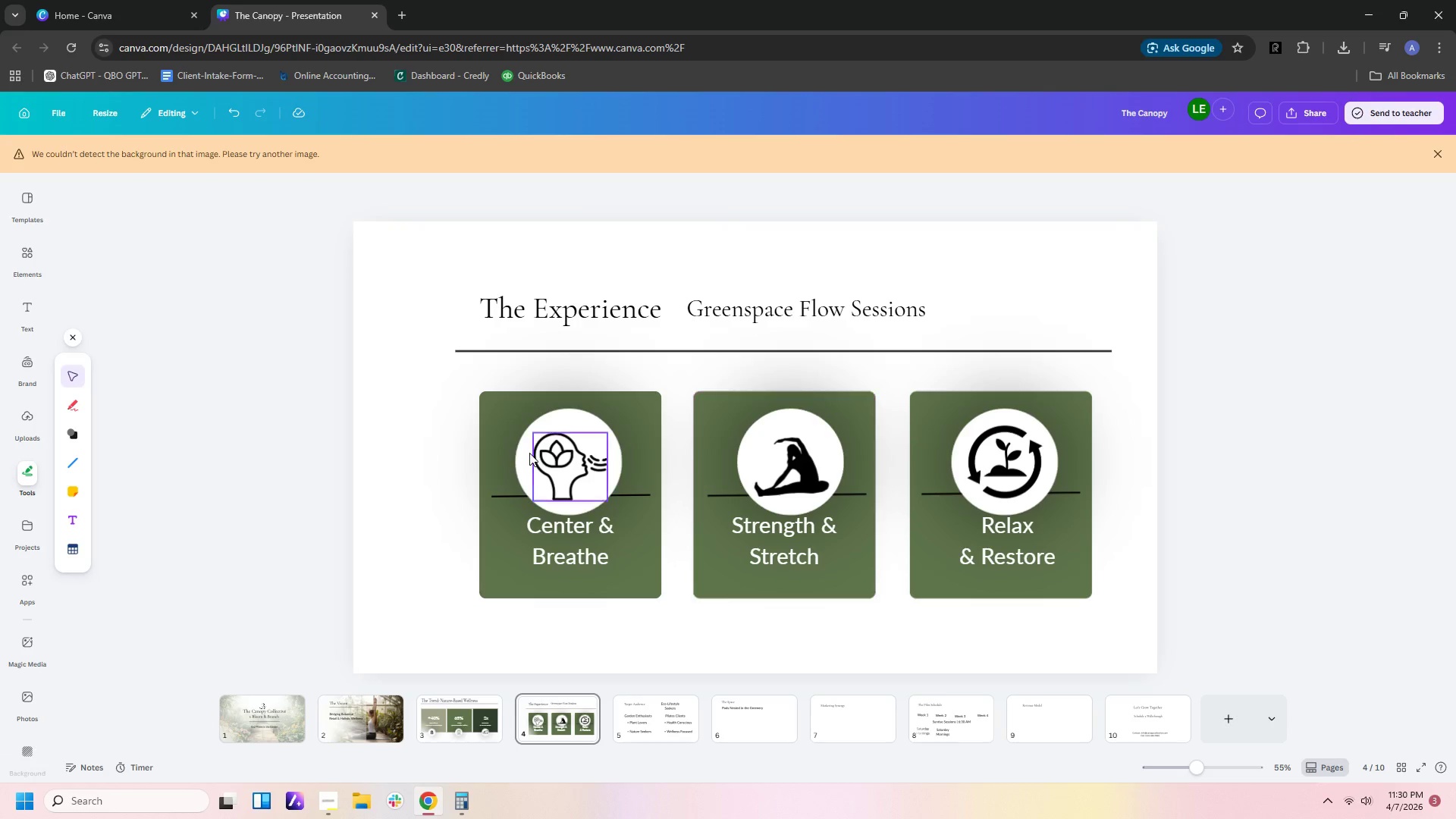 
wait(5.3)
 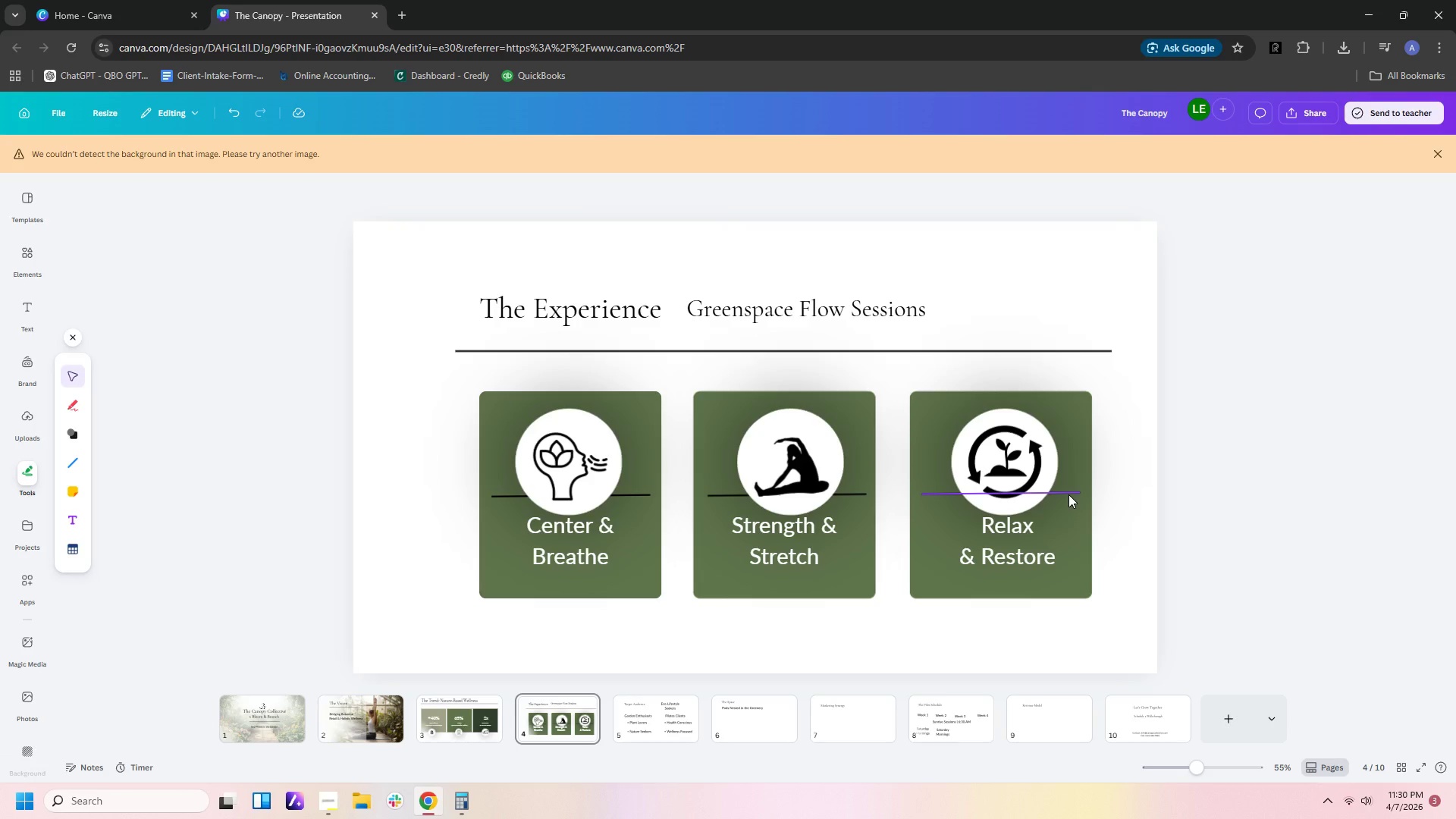 
left_click([521, 481])
 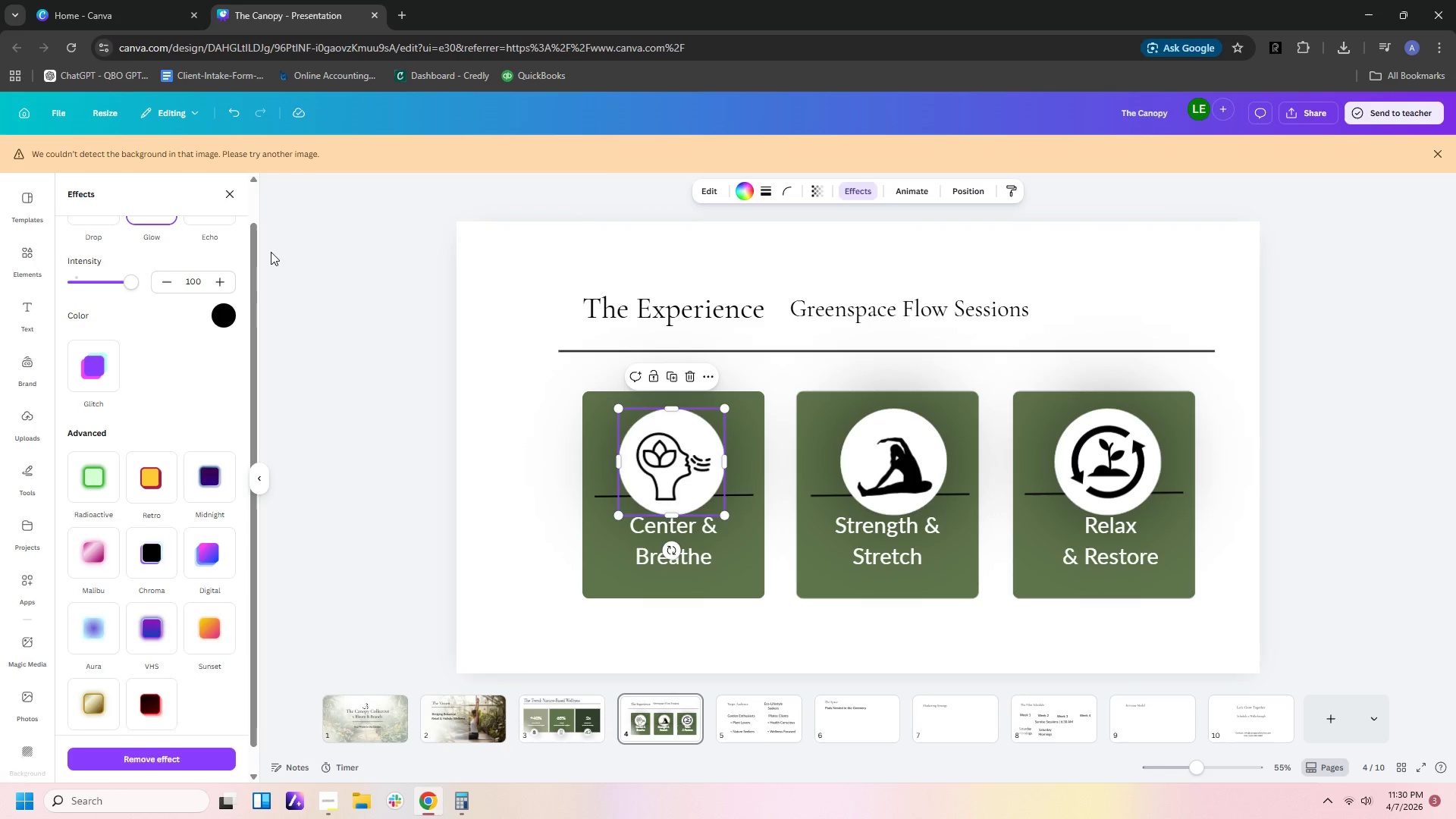 
scroll: coordinate [190, 314], scroll_direction: up, amount: 2.0
 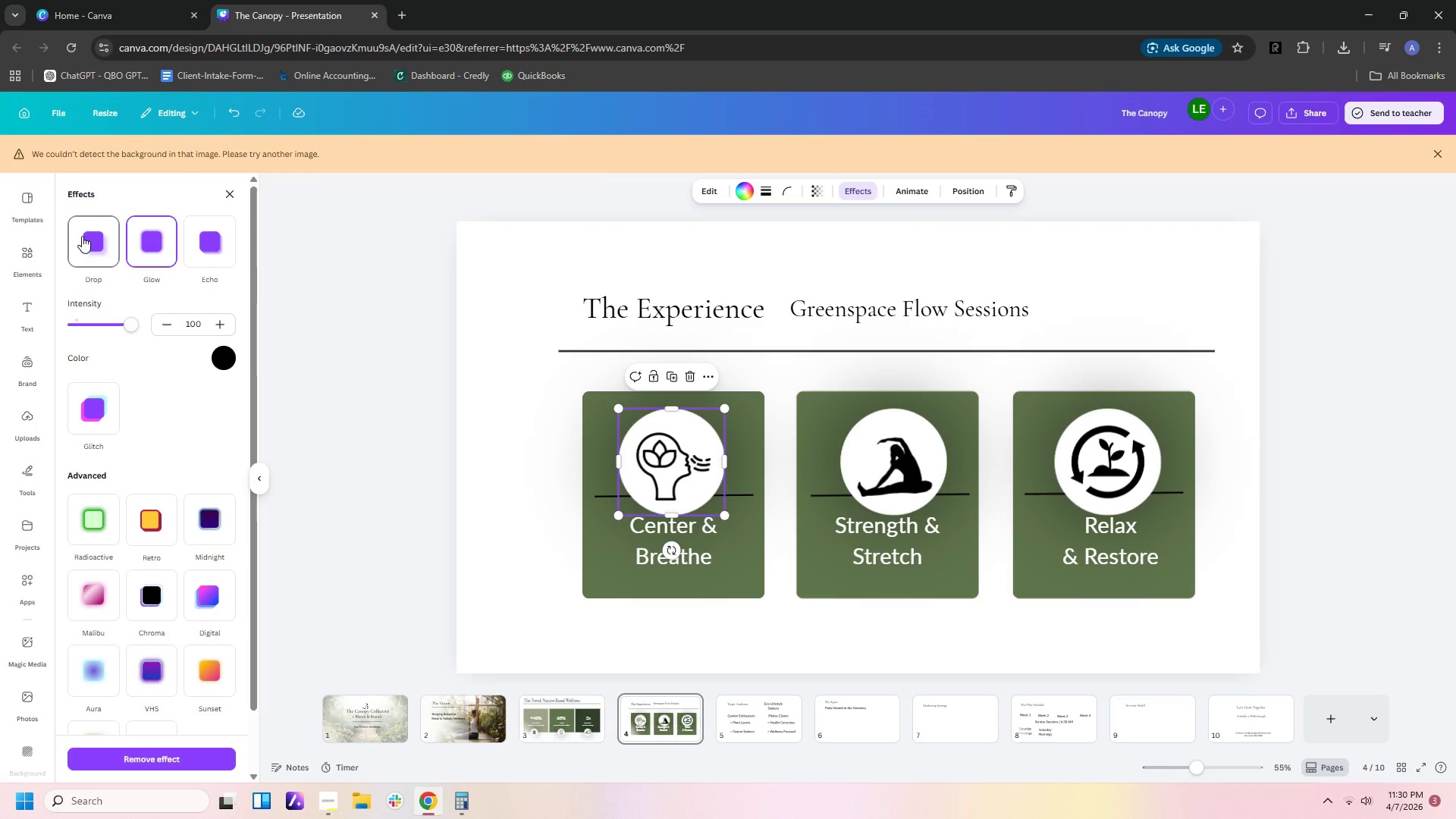 
left_click([82, 235])
 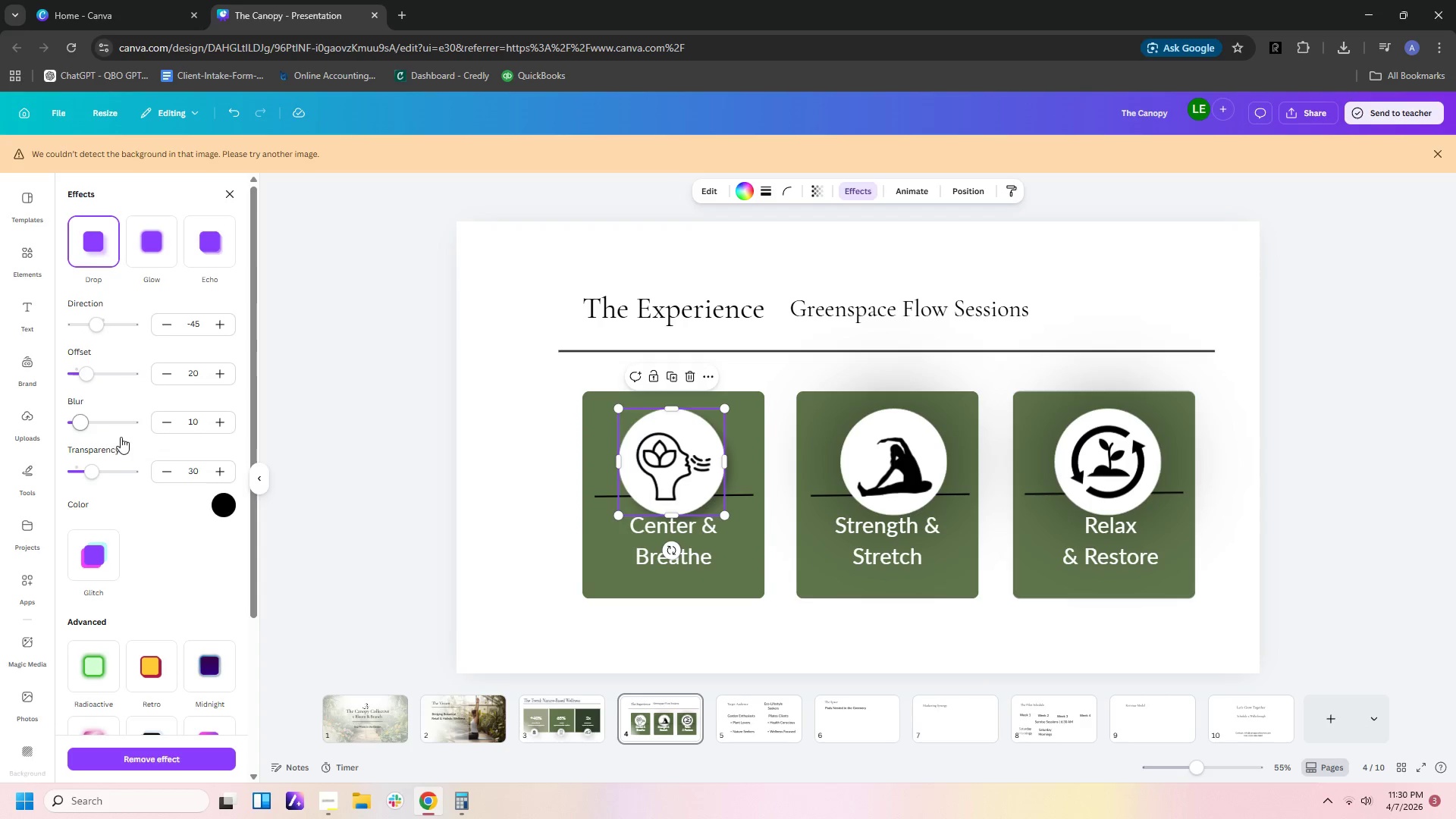 
wait(5.25)
 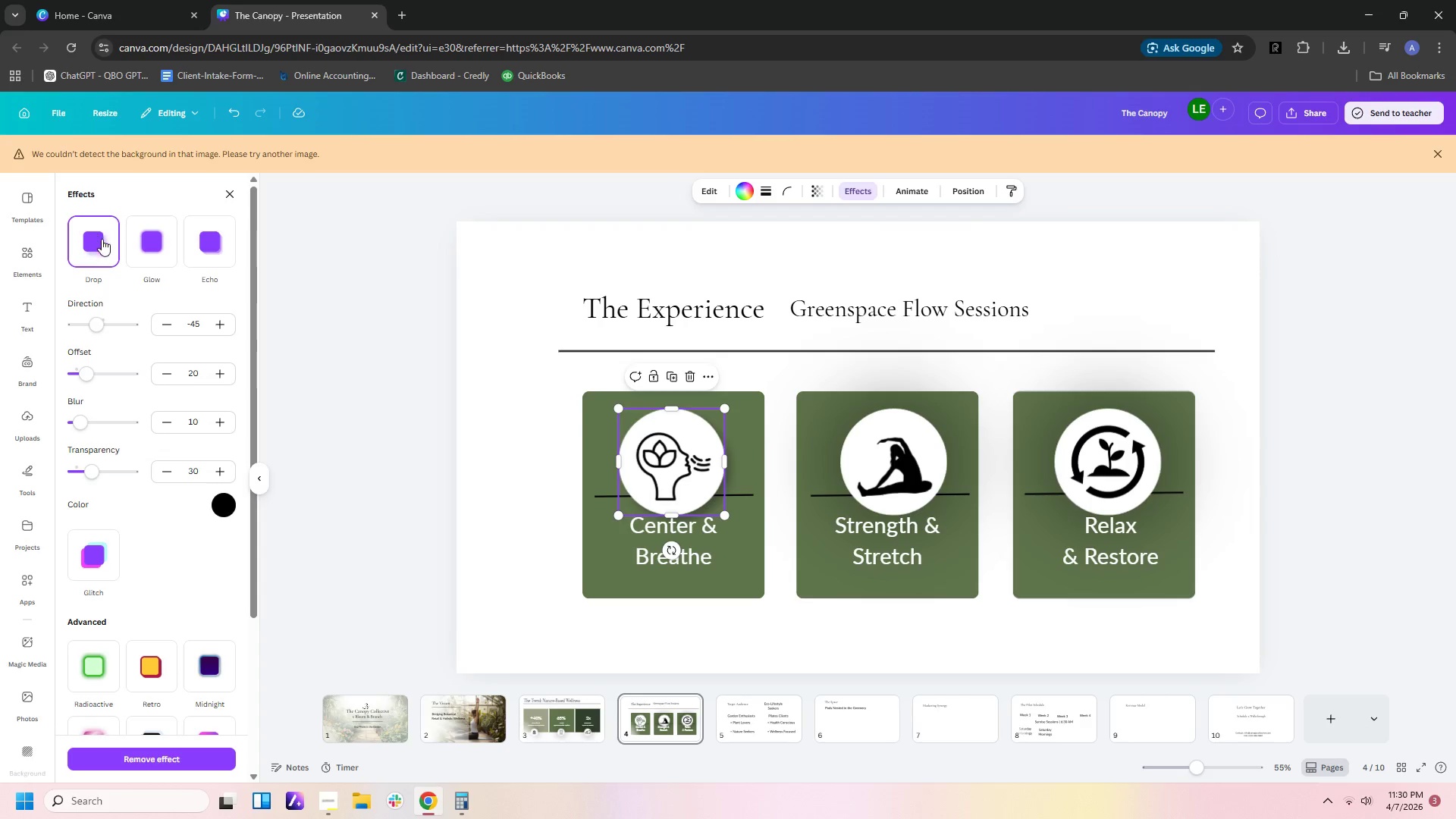 
scroll: coordinate [171, 586], scroll_direction: down, amount: 3.0
 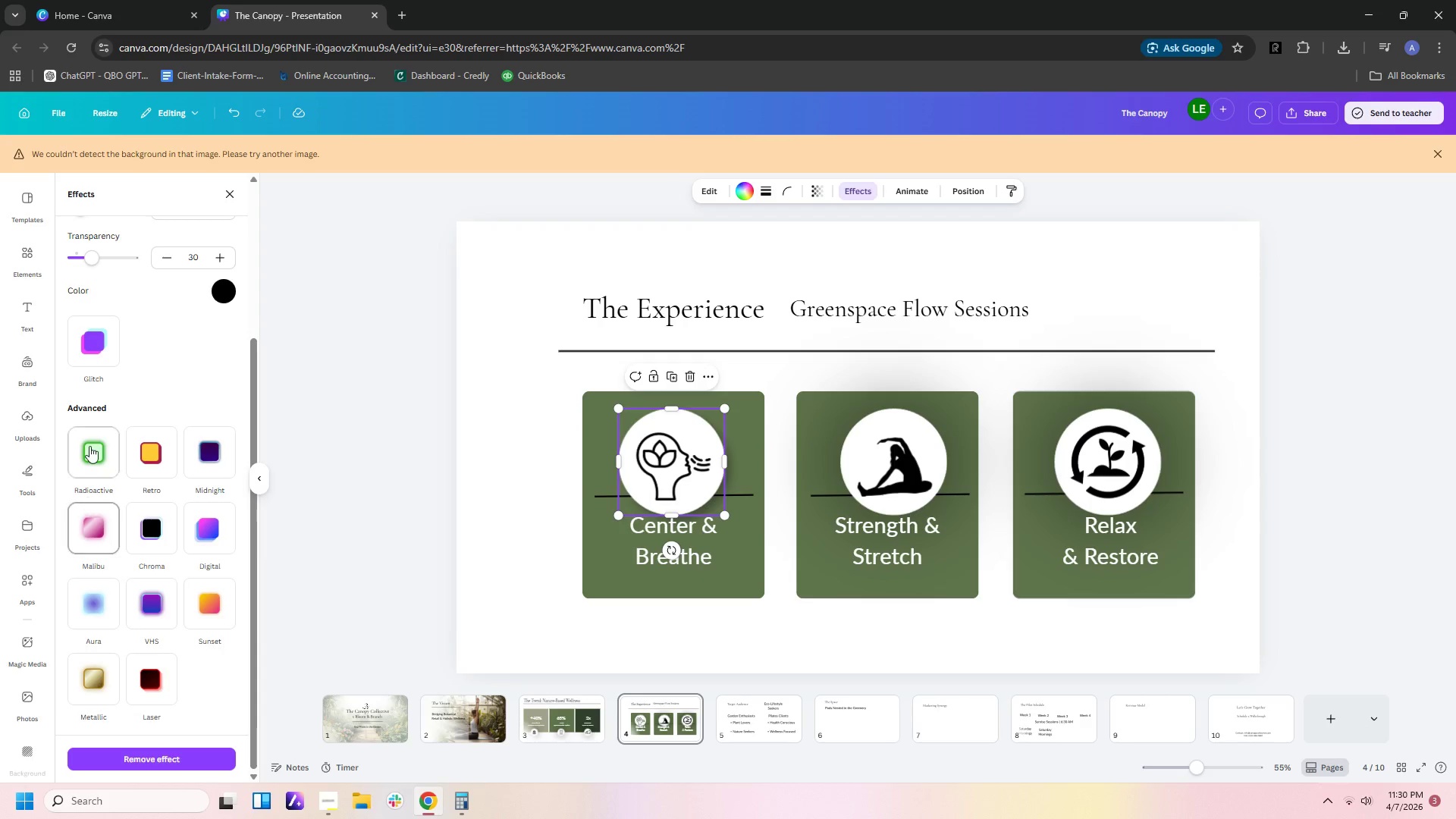 
wait(6.78)
 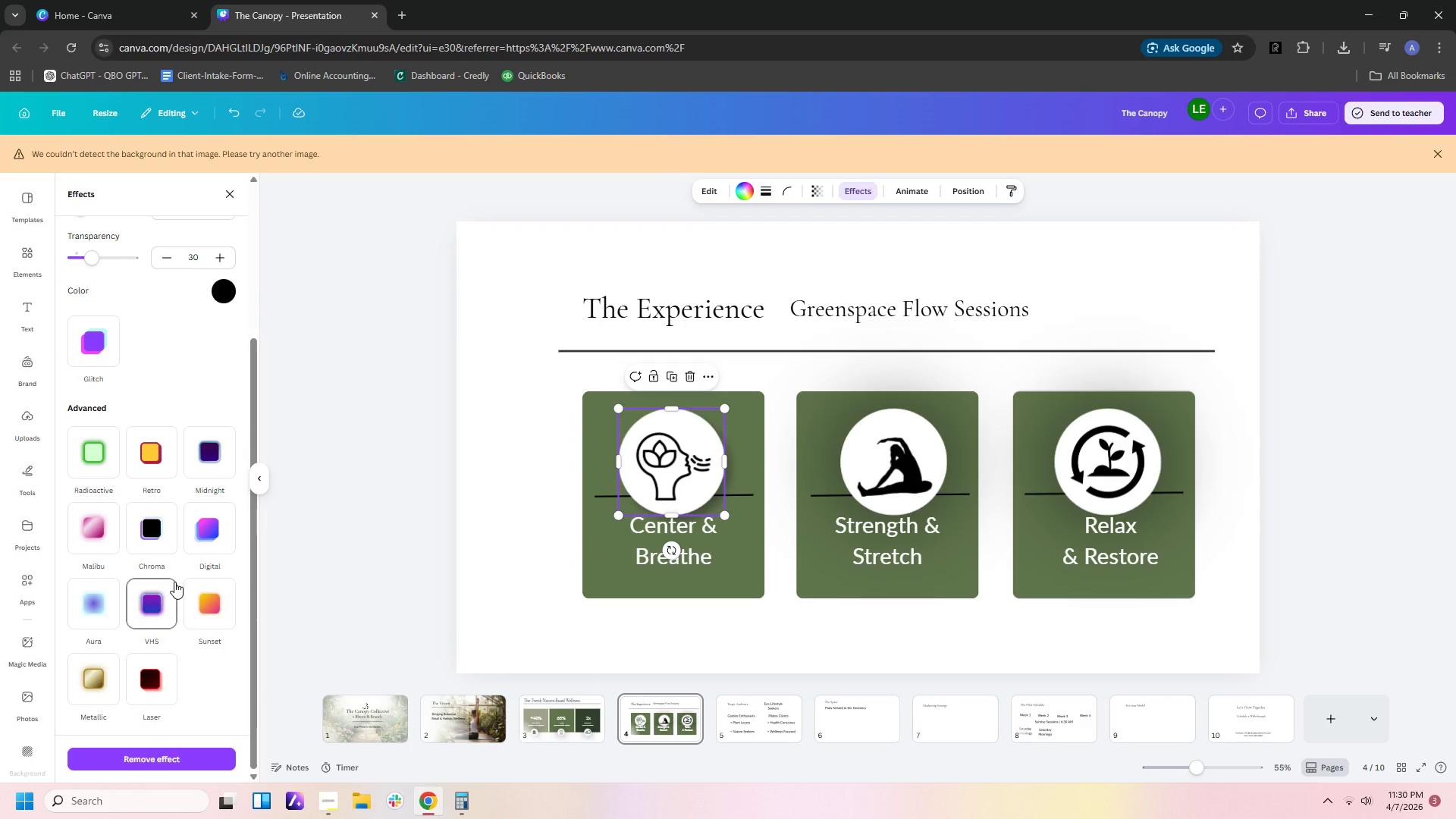 
mouse_move([272, 498])
 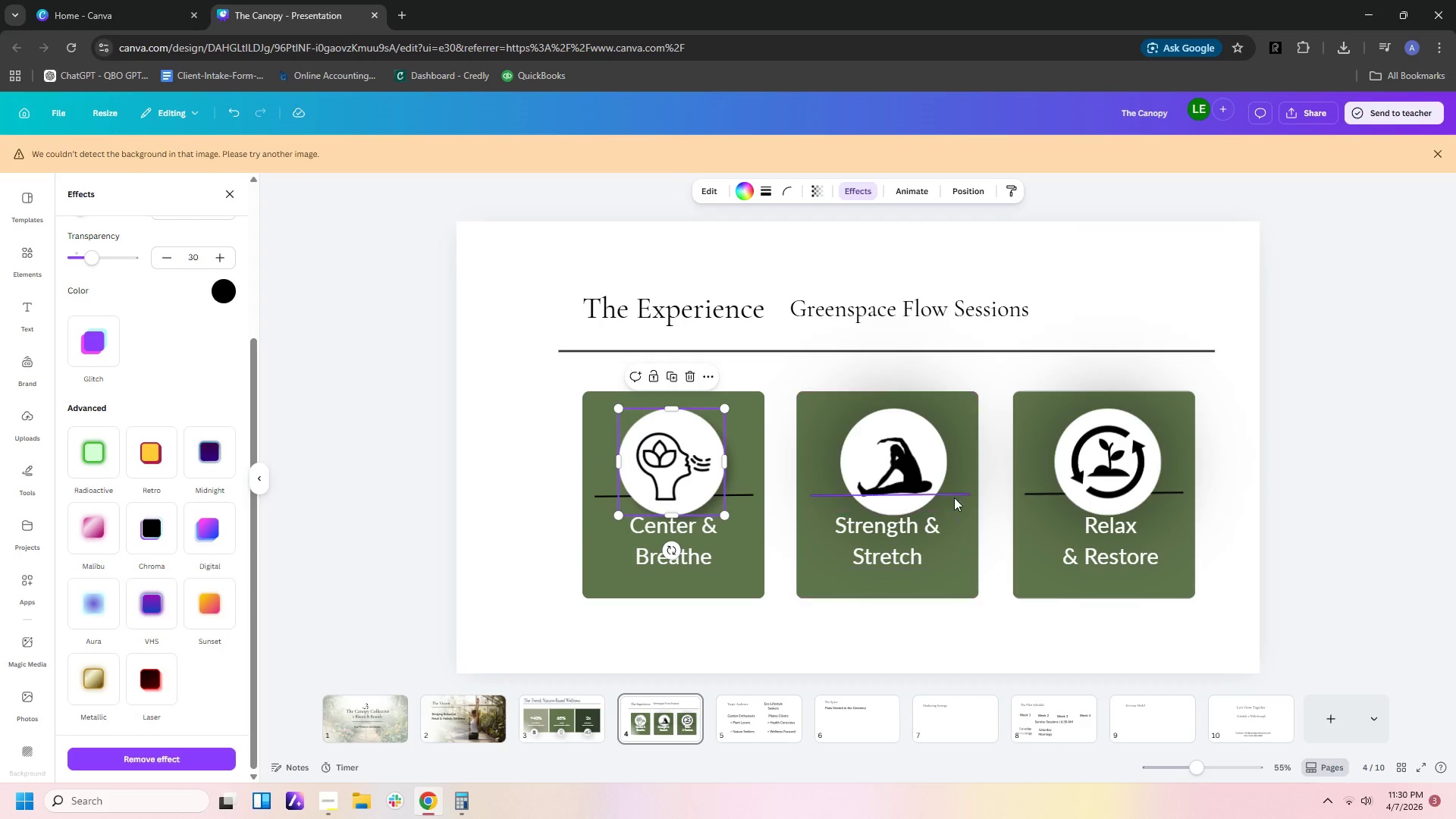 
left_click([946, 458])
 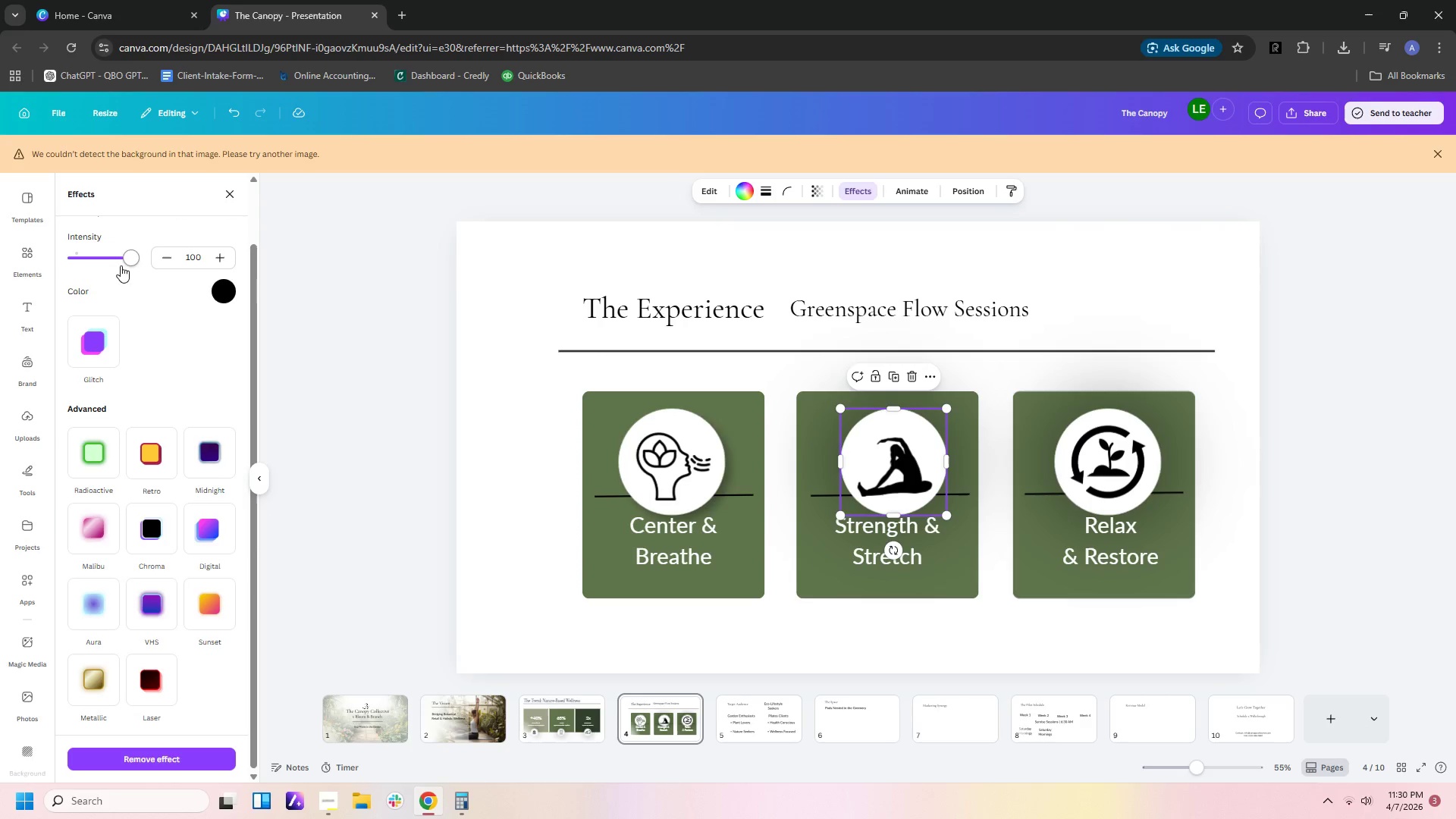 
scroll: coordinate [161, 220], scroll_direction: up, amount: 1.0
 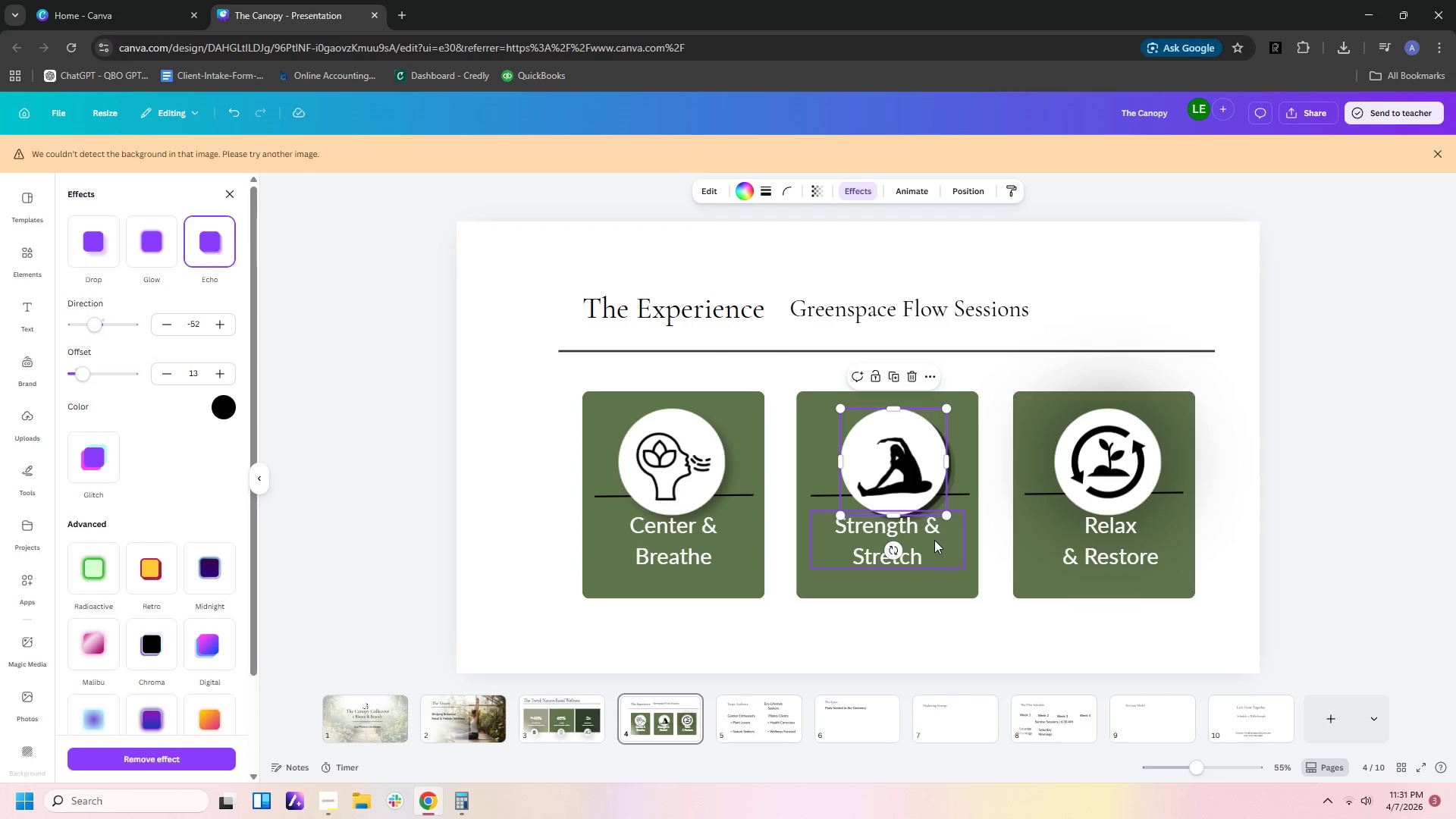 
left_click([709, 447])
 